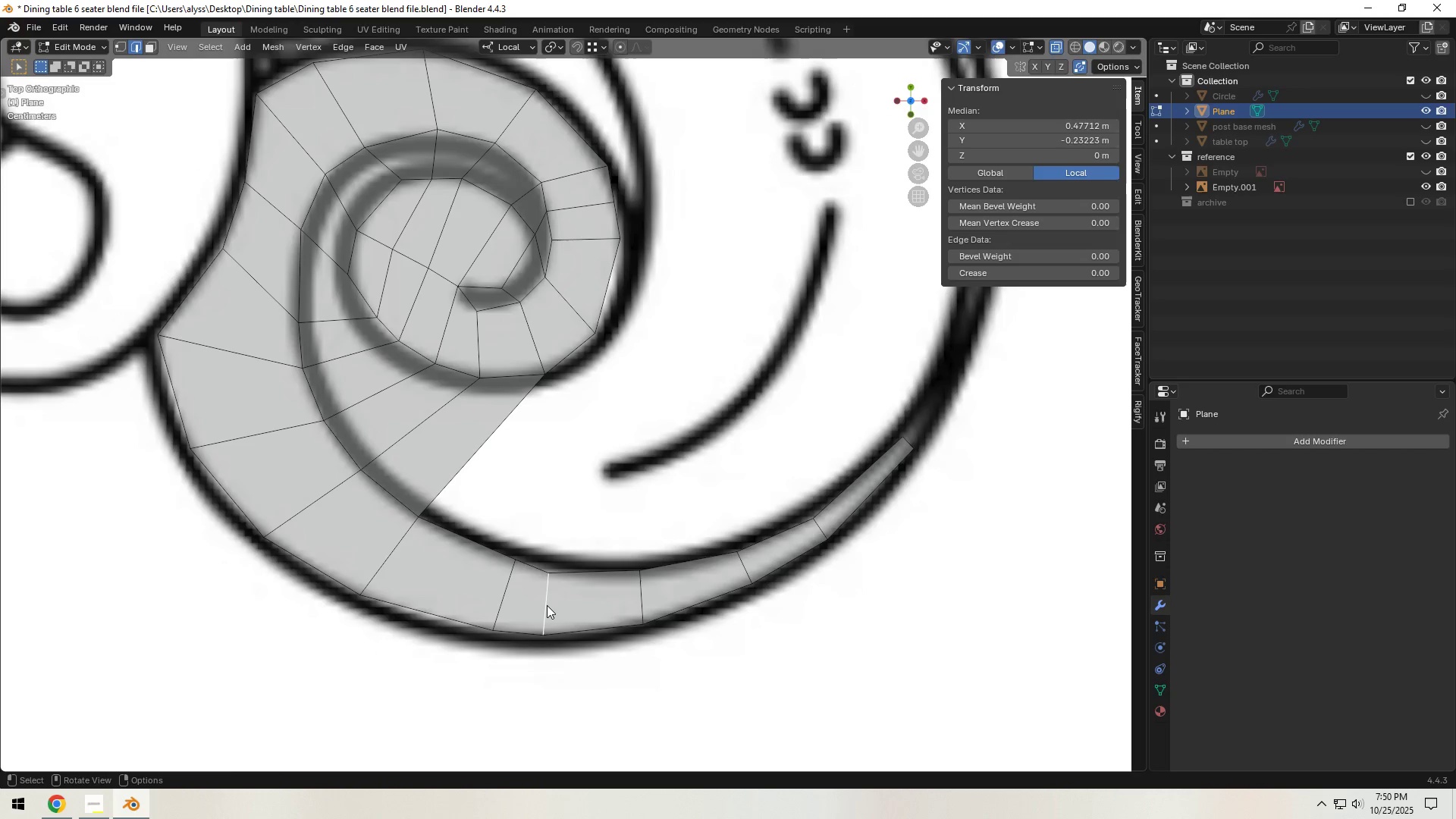 
key(G)
 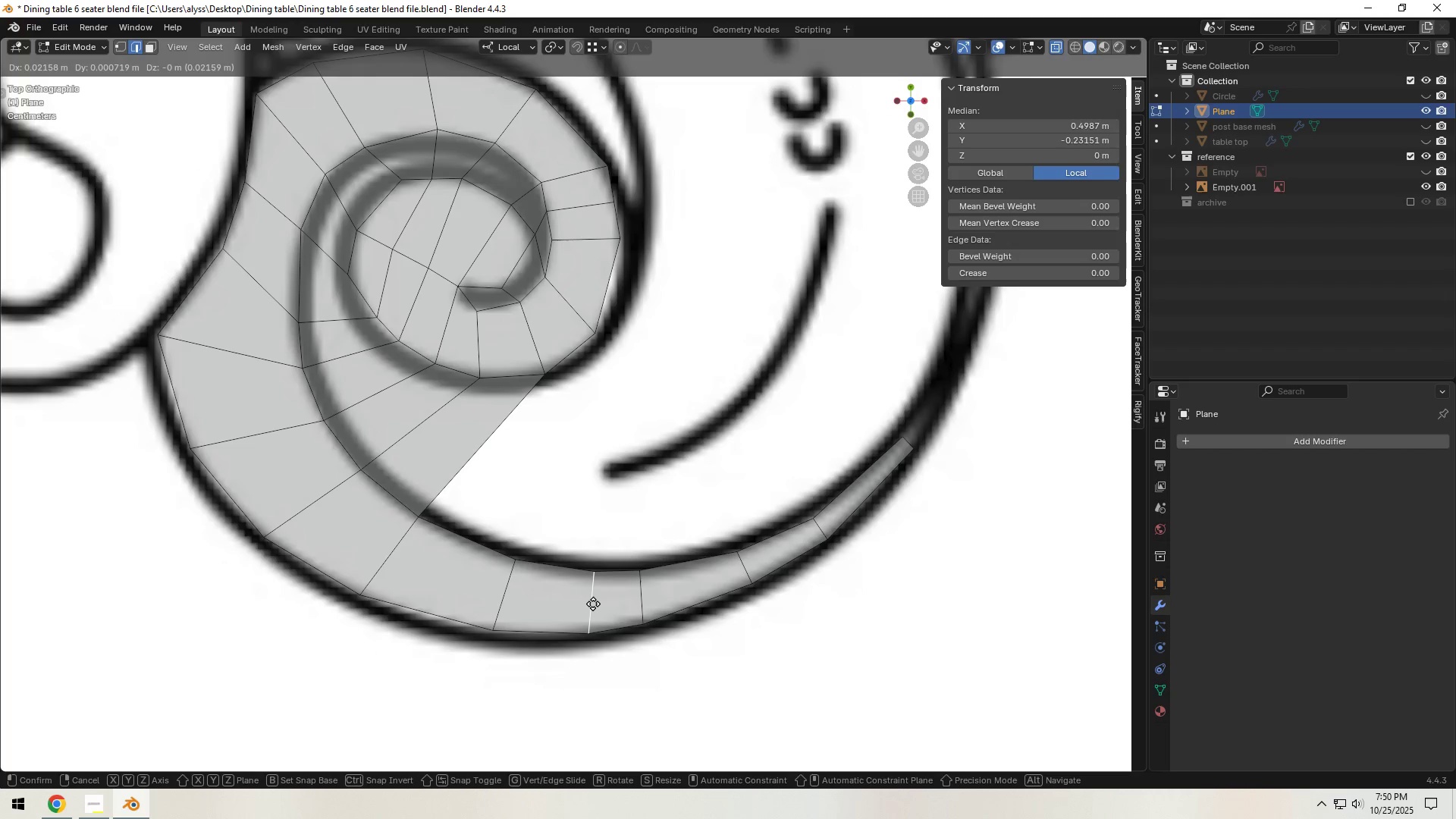 
left_click([593, 603])
 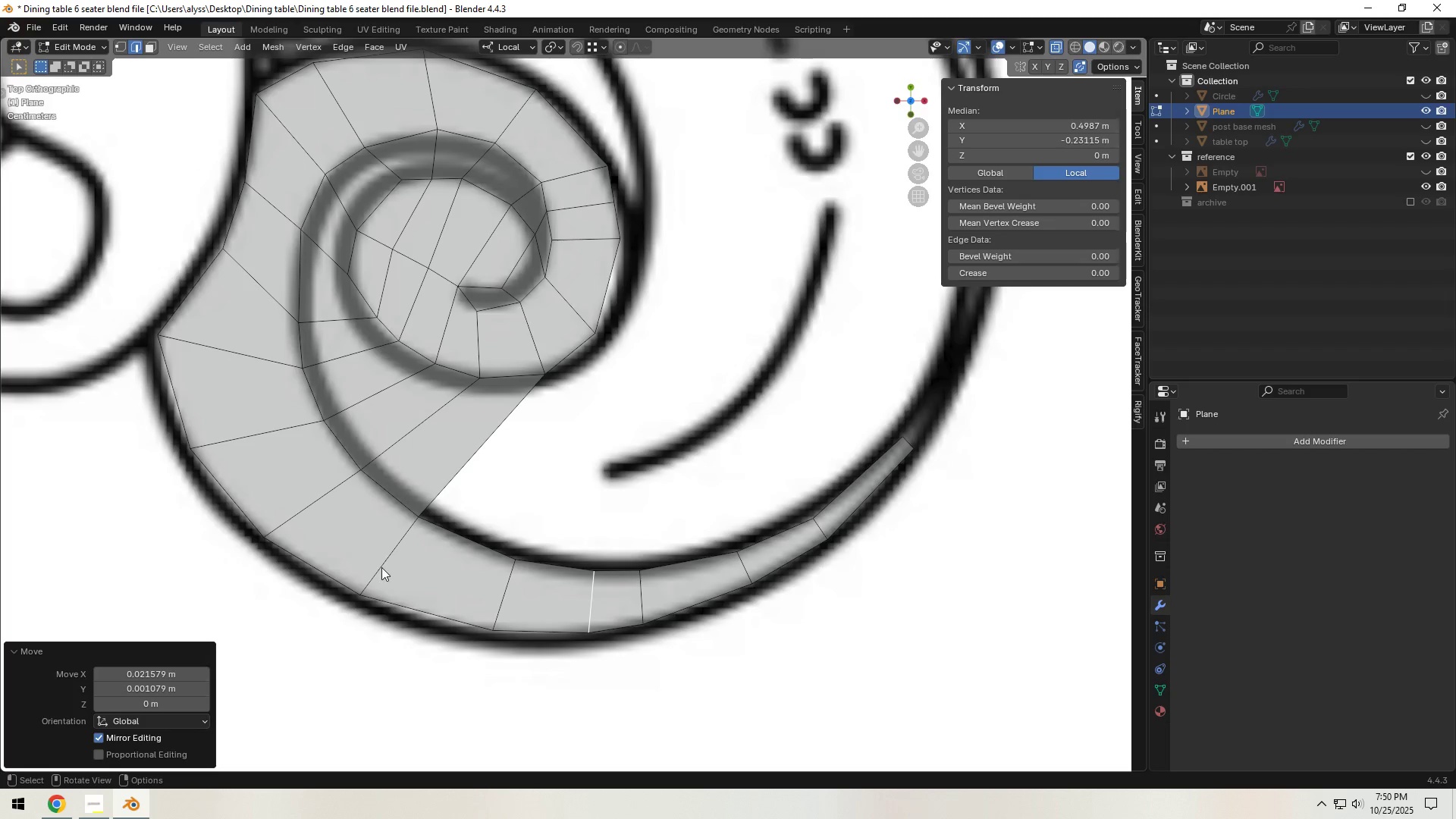 
left_click([381, 566])
 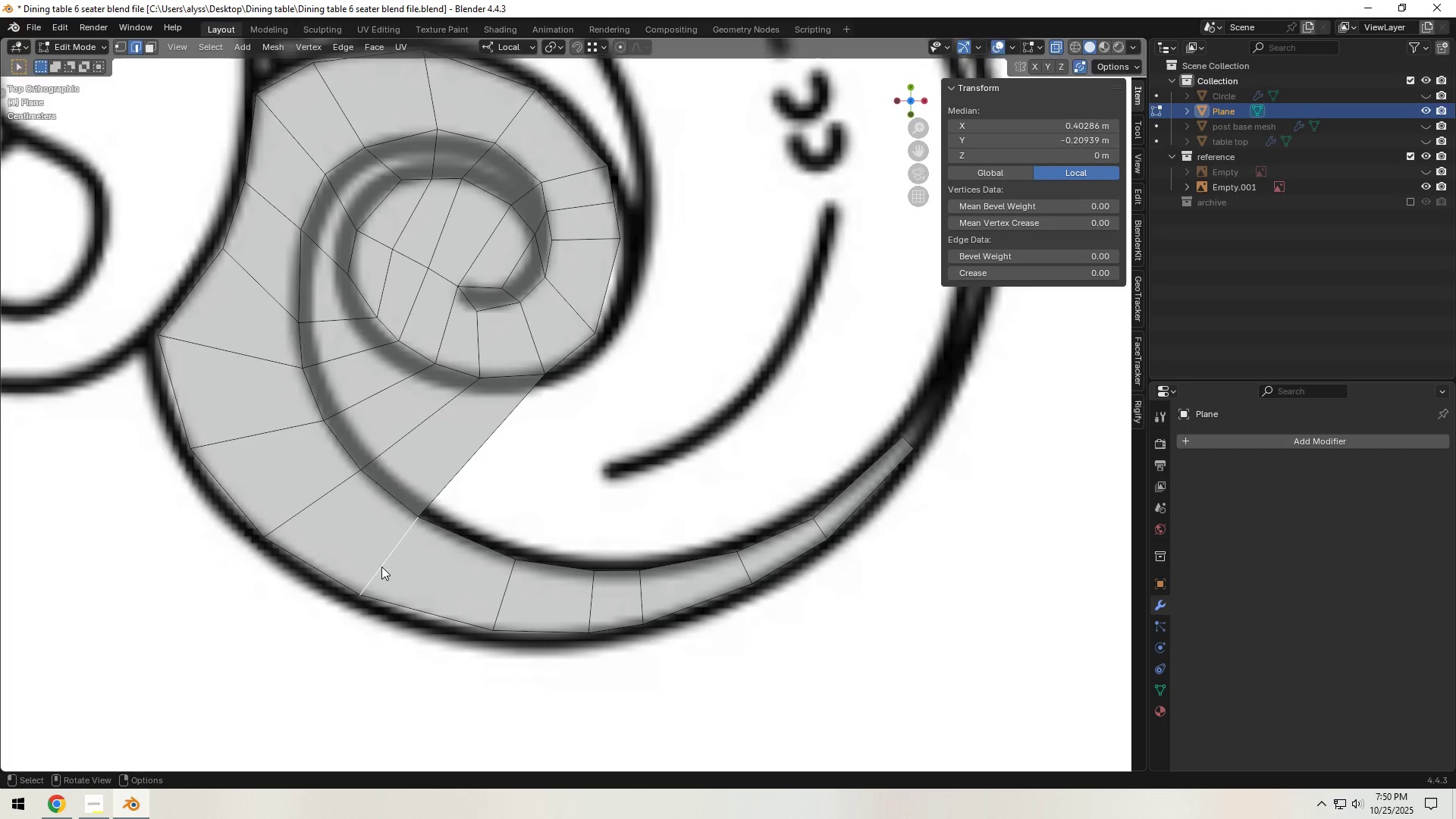 
key(G)
 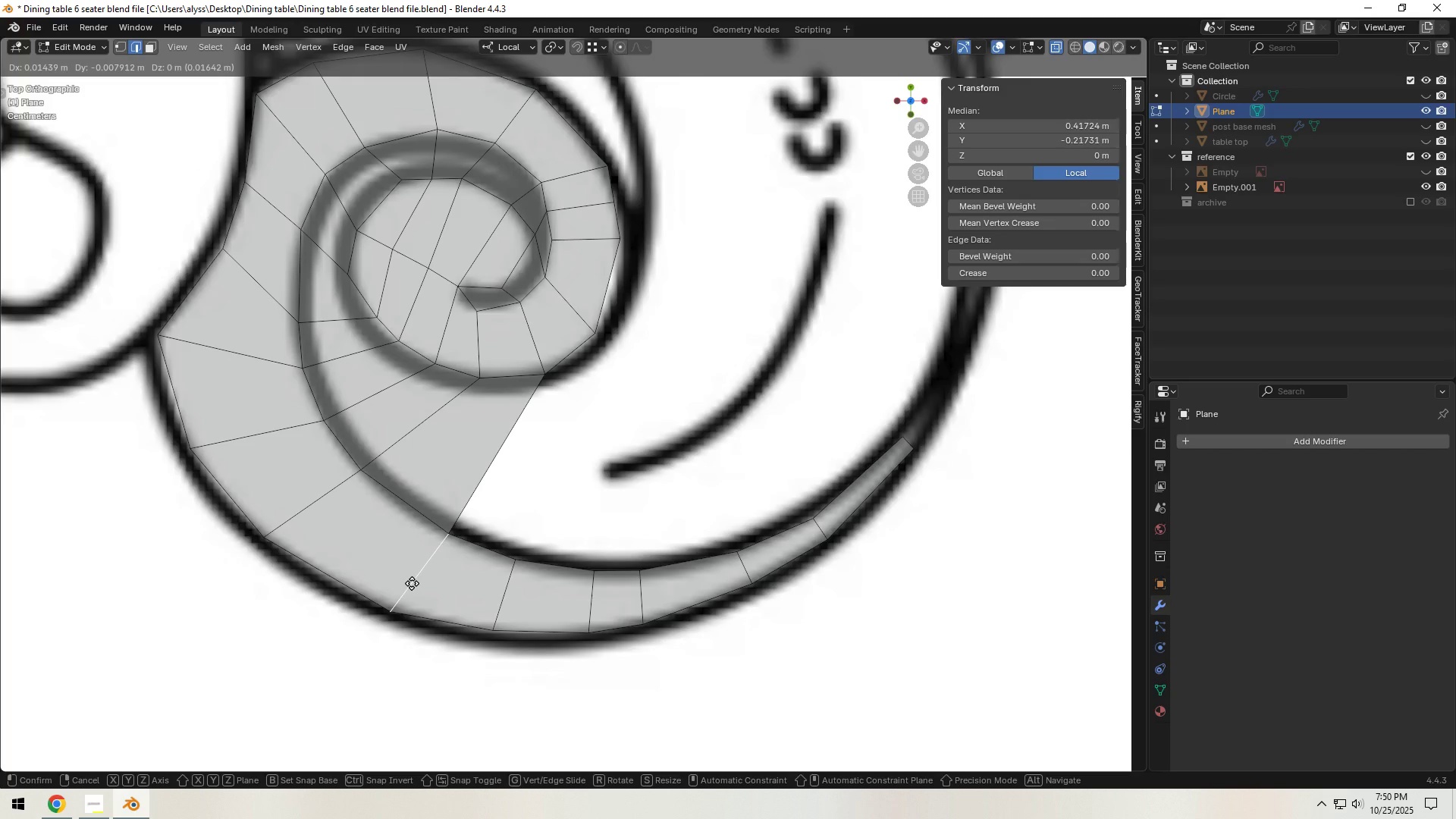 
left_click([412, 583])
 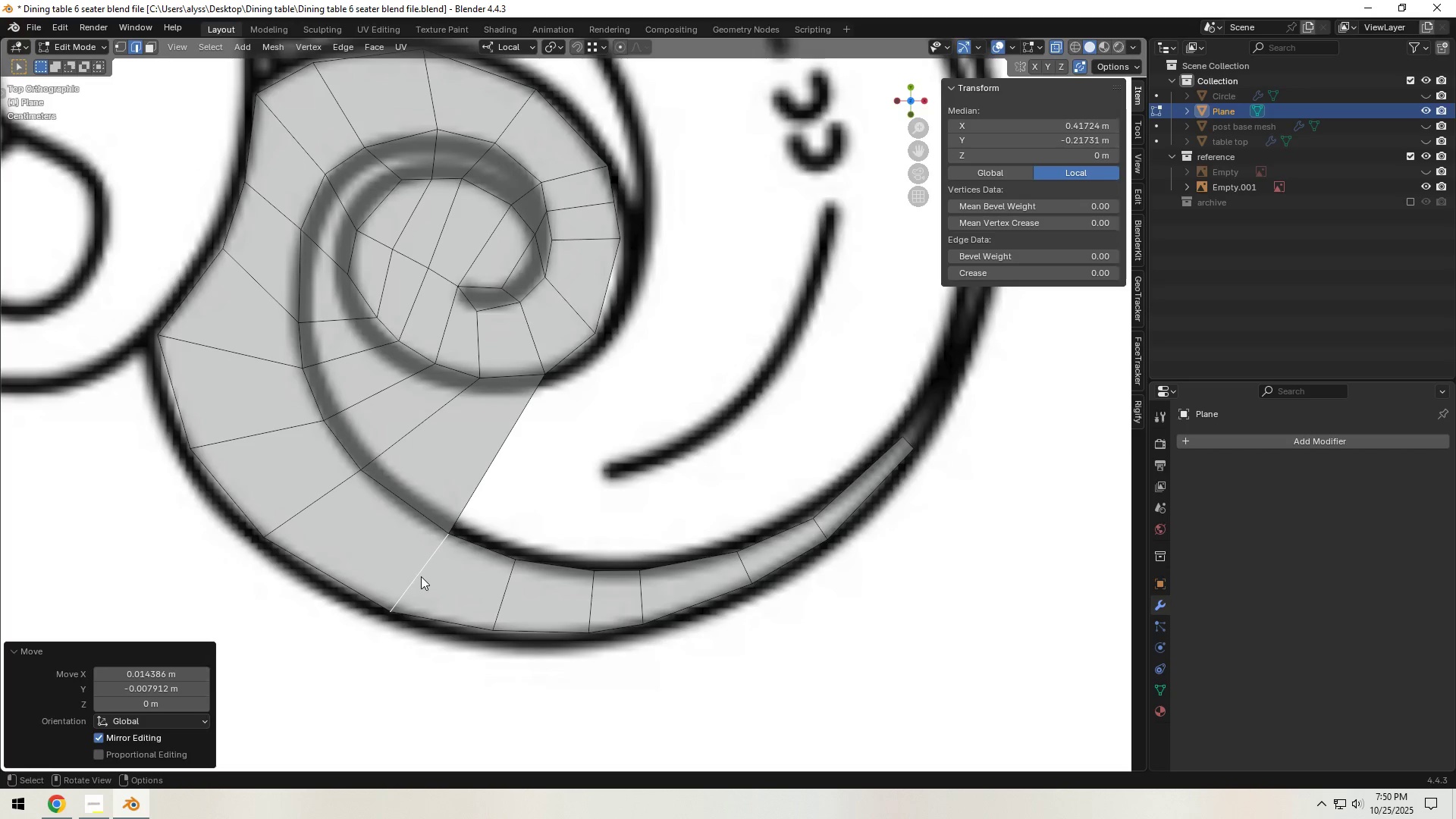 
key(Control+R)
 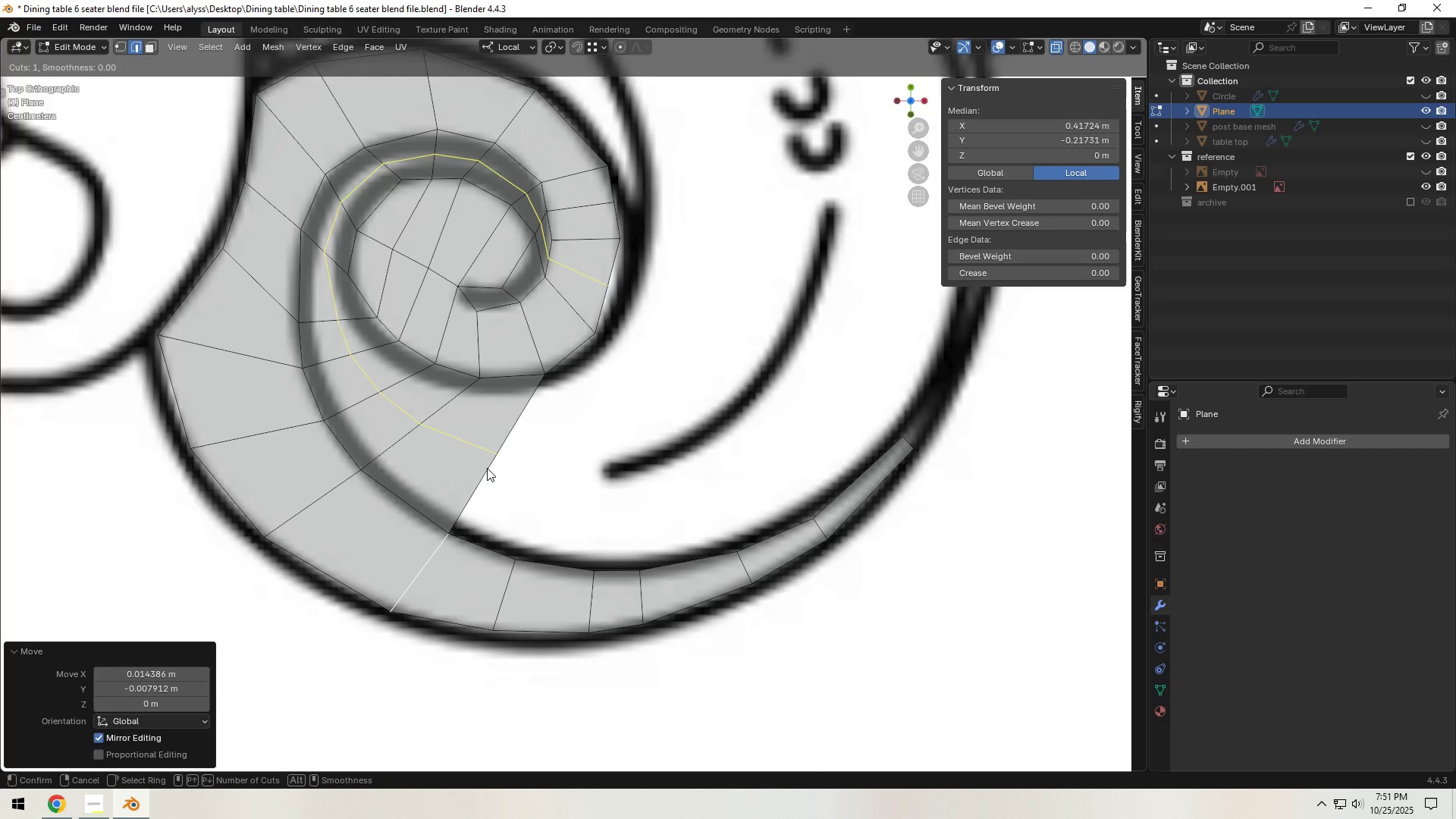 
right_click([487, 468])
 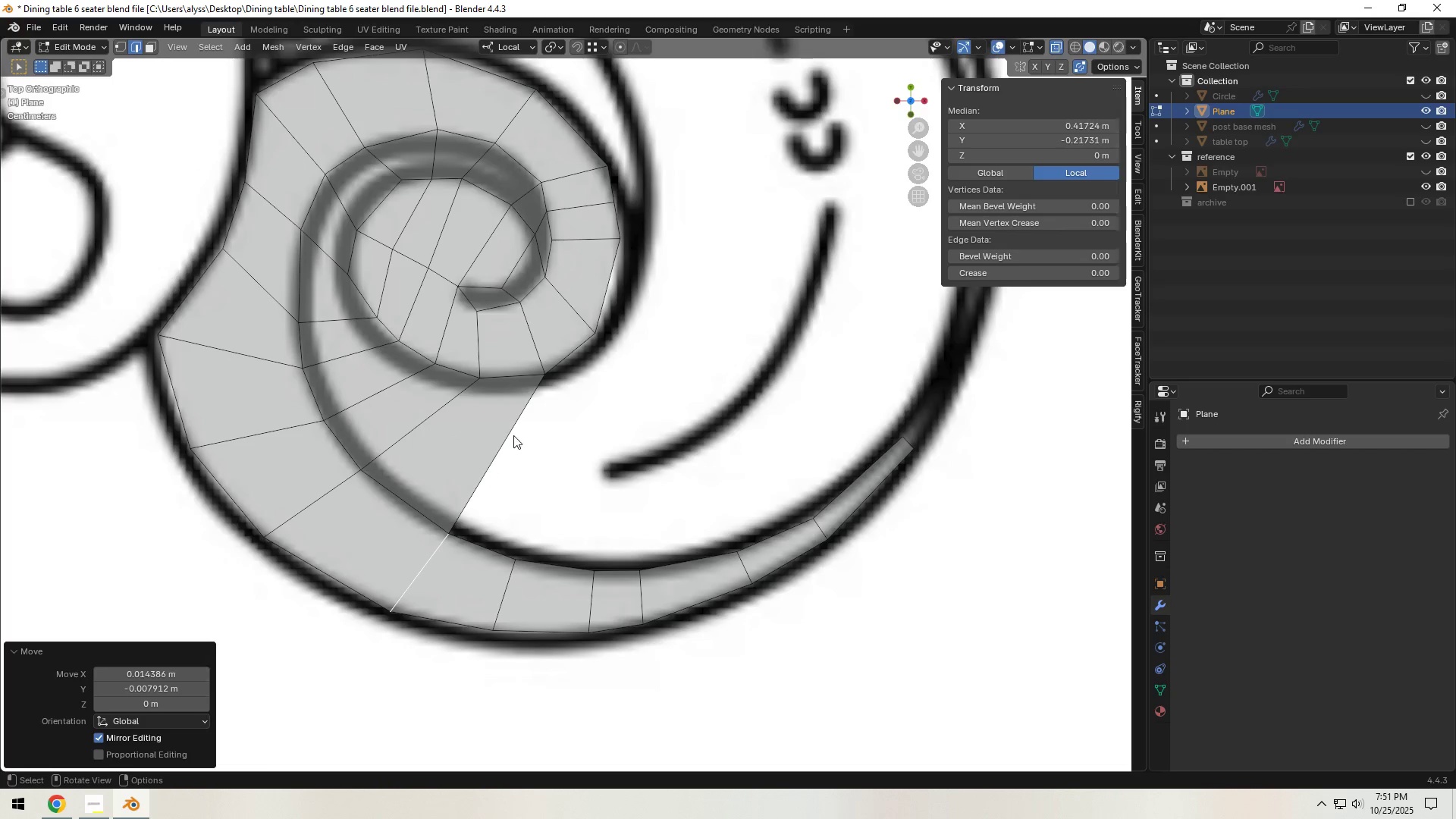 
hold_key(key=ShiftLeft, duration=0.49)
 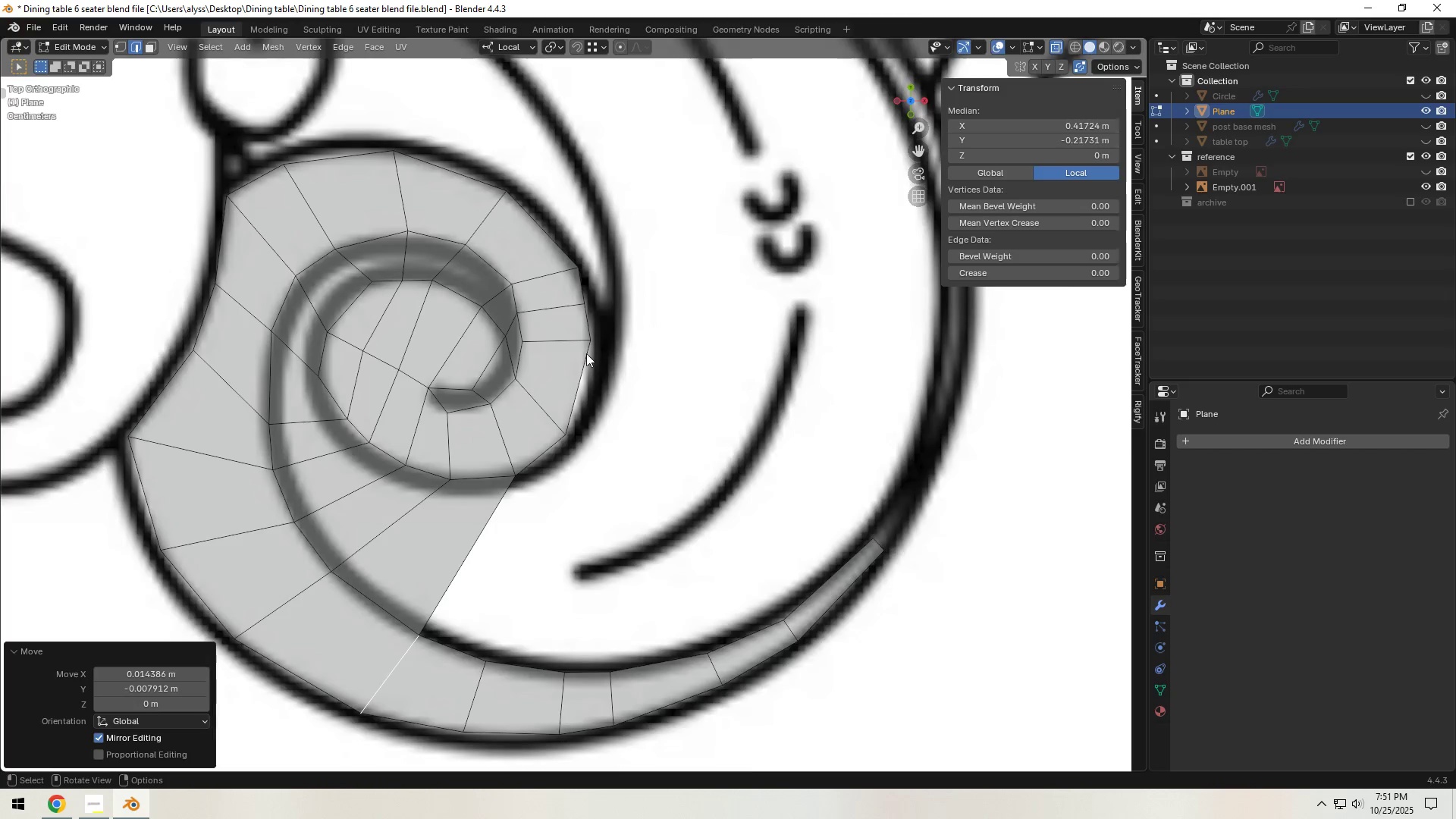 
scroll: coordinate [586, 354], scroll_direction: up, amount: 2.0
 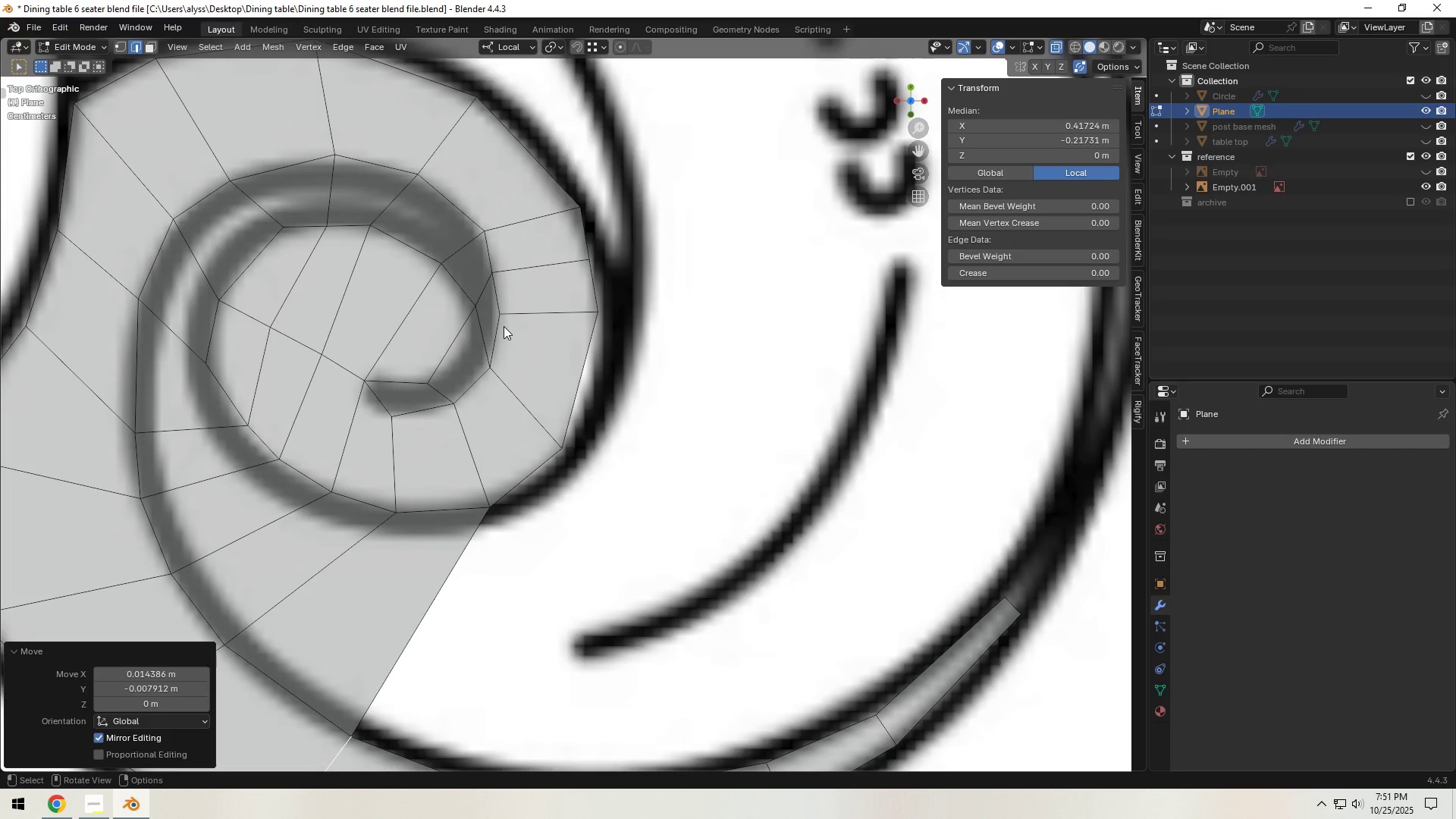 
left_click([495, 332])
 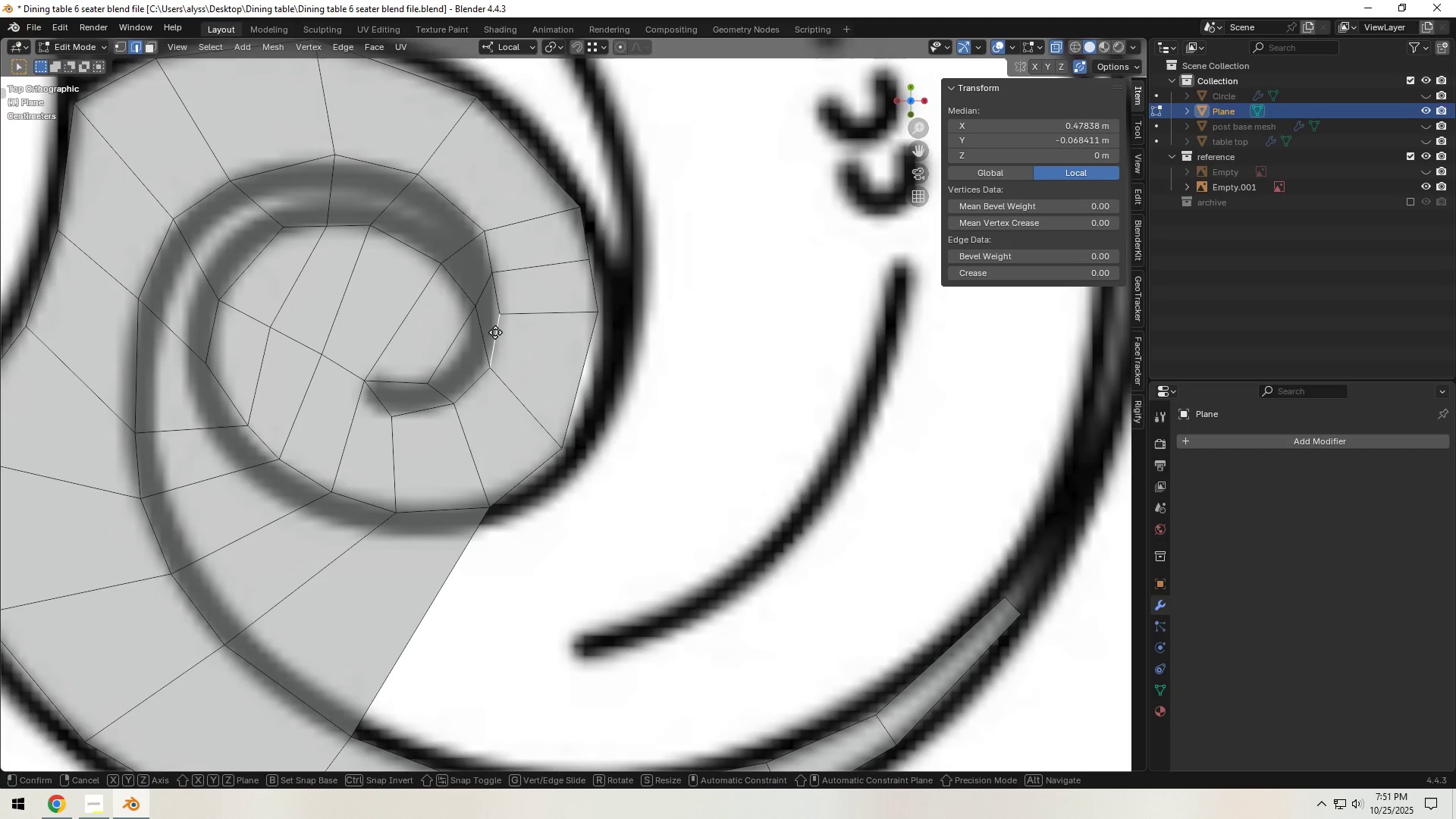 
key(G)
 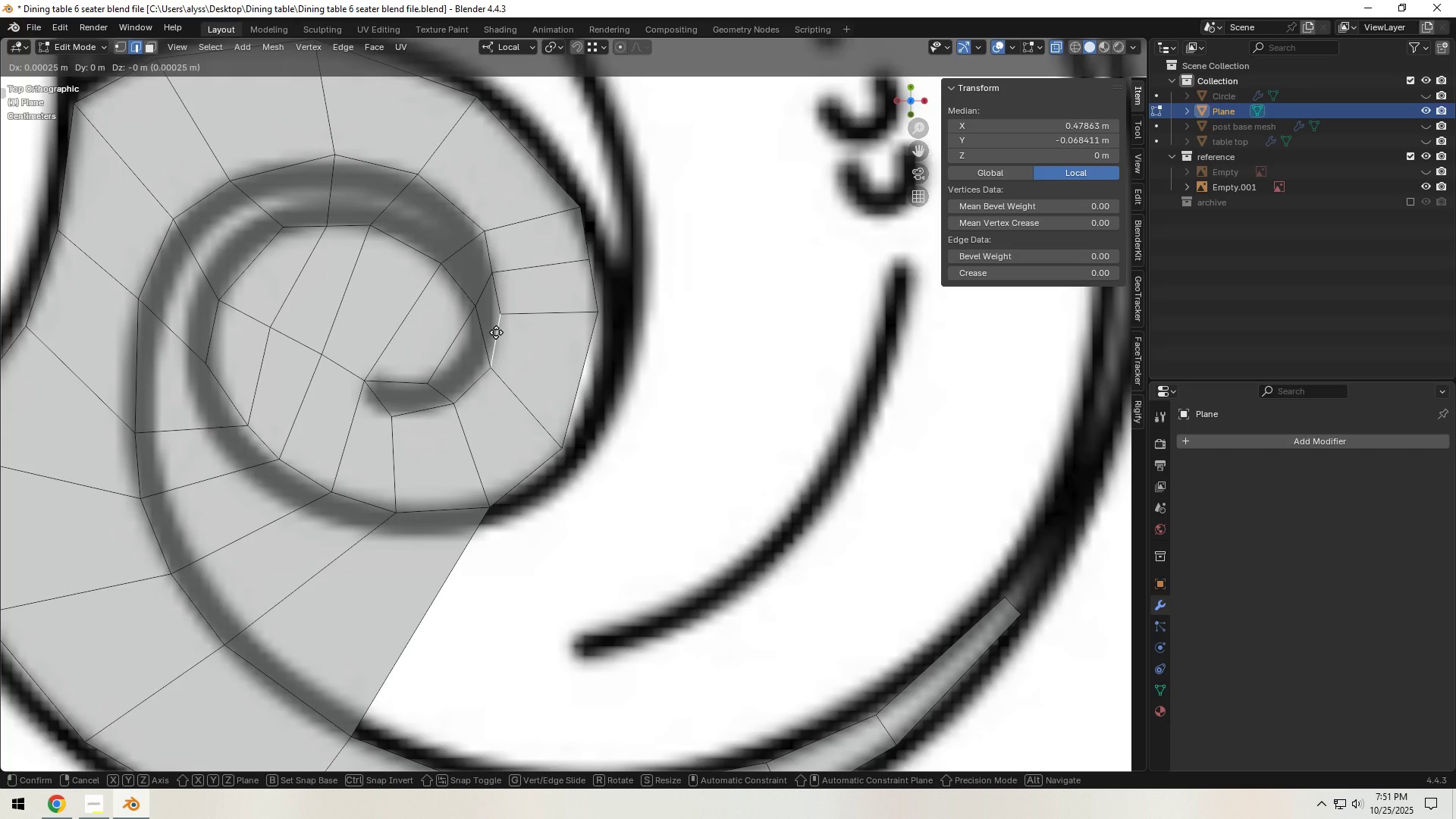 
left_click([496, 332])
 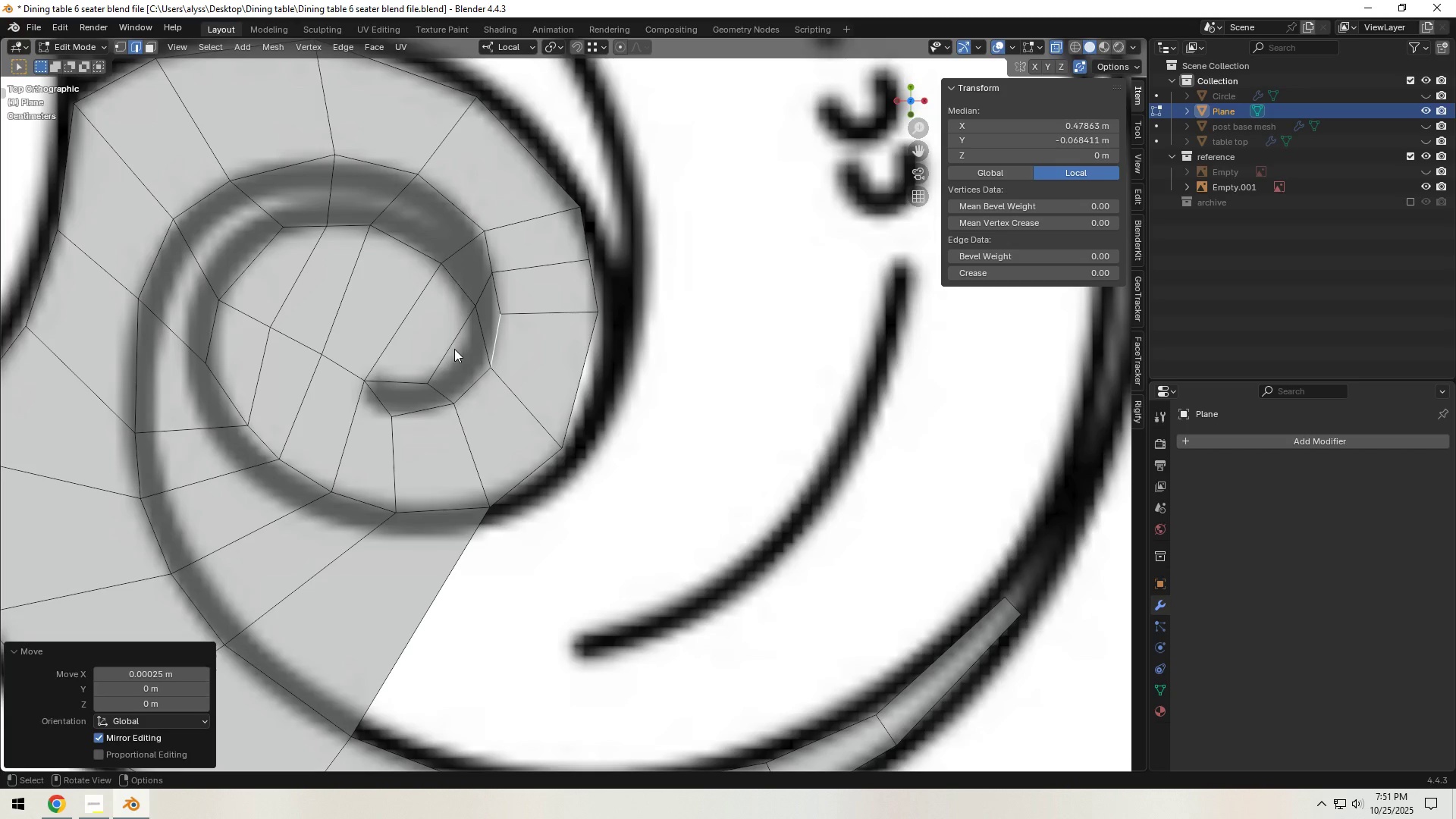 
scroll: coordinate [503, 392], scroll_direction: down, amount: 5.0
 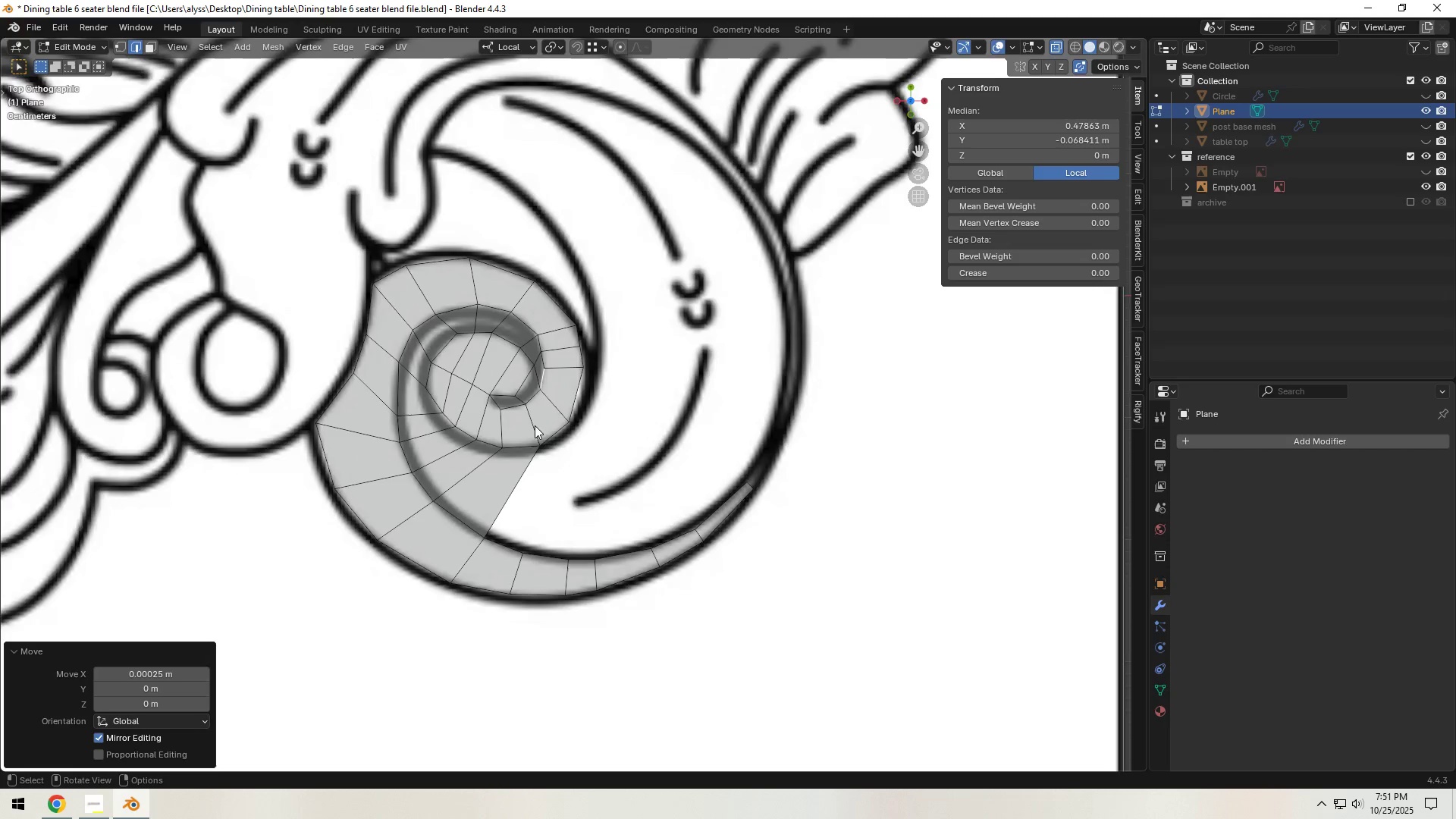 
scroll: coordinate [485, 539], scroll_direction: up, amount: 3.0
 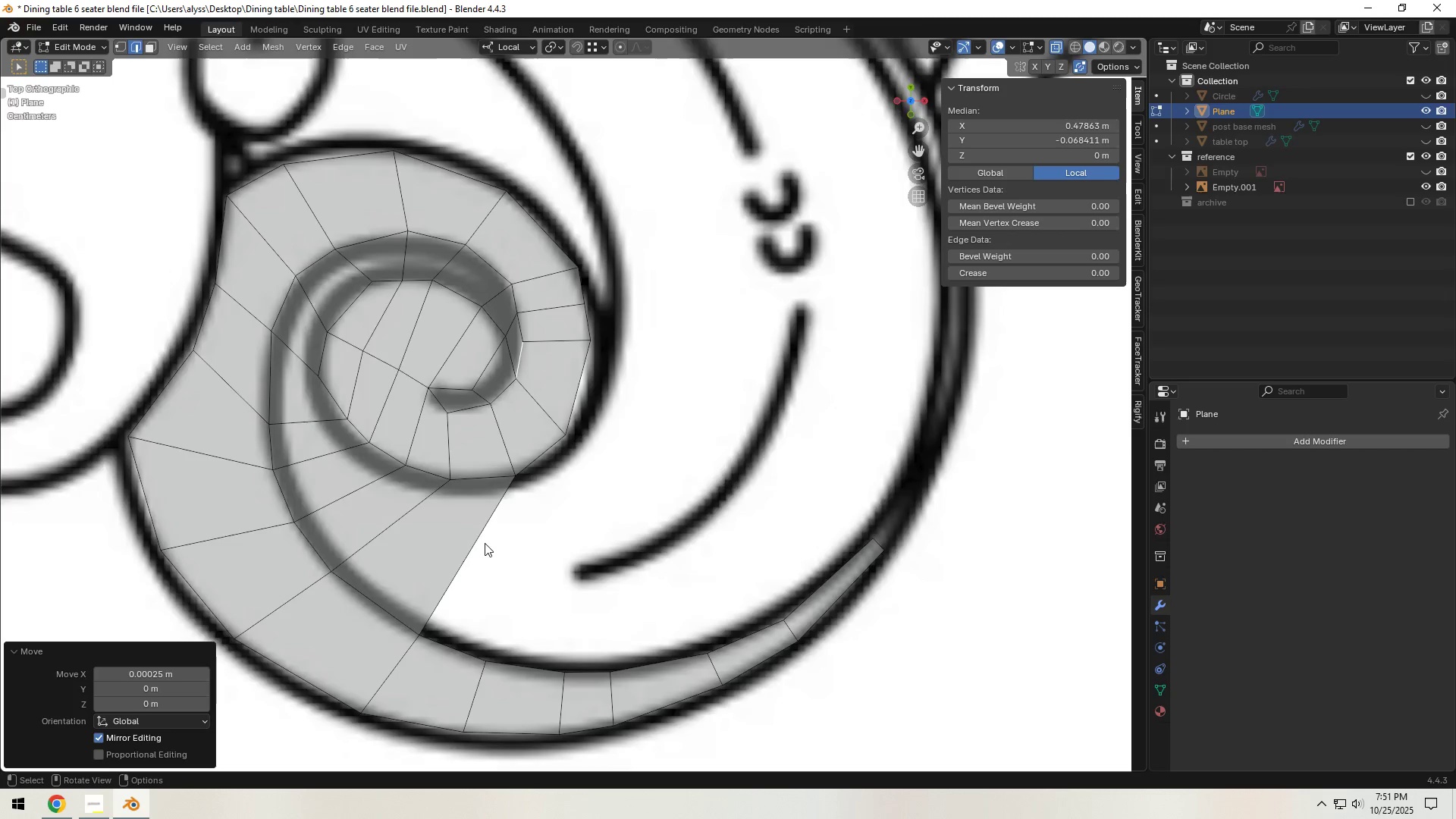 
scroll: coordinate [485, 543], scroll_direction: down, amount: 1.0
 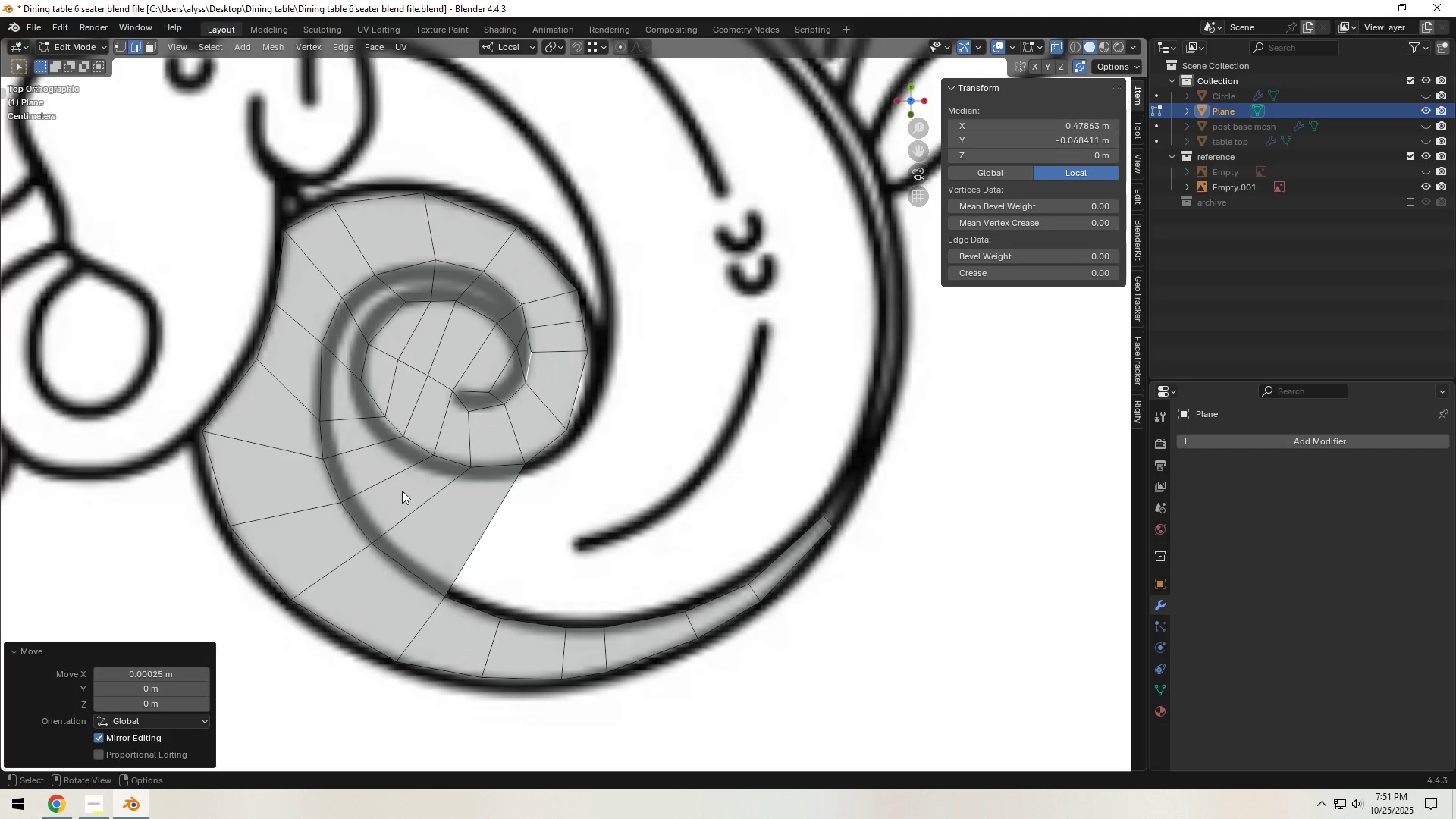 
hold_key(key=ShiftLeft, duration=0.42)
 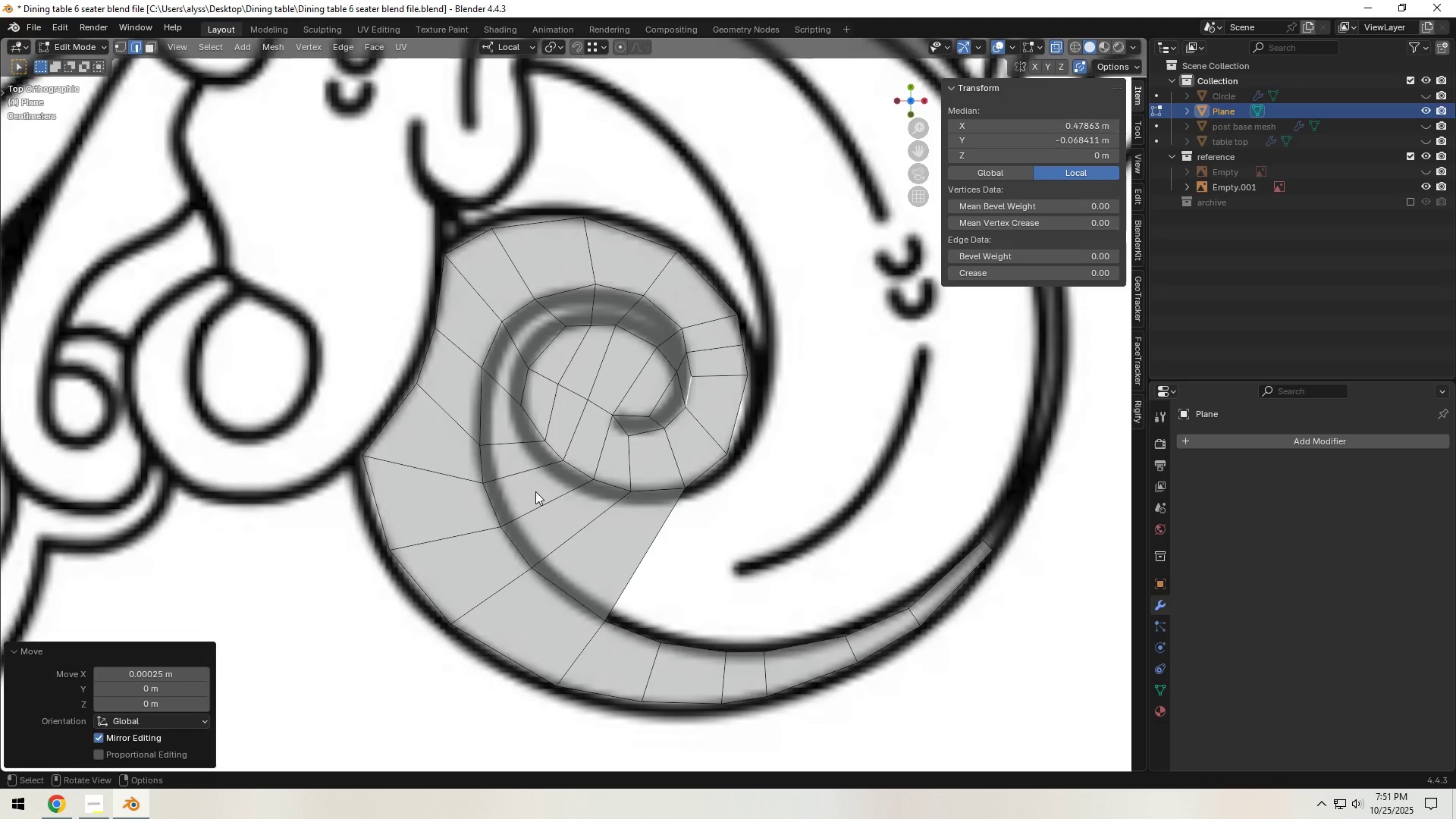 
scroll: coordinate [535, 491], scroll_direction: up, amount: 1.0
 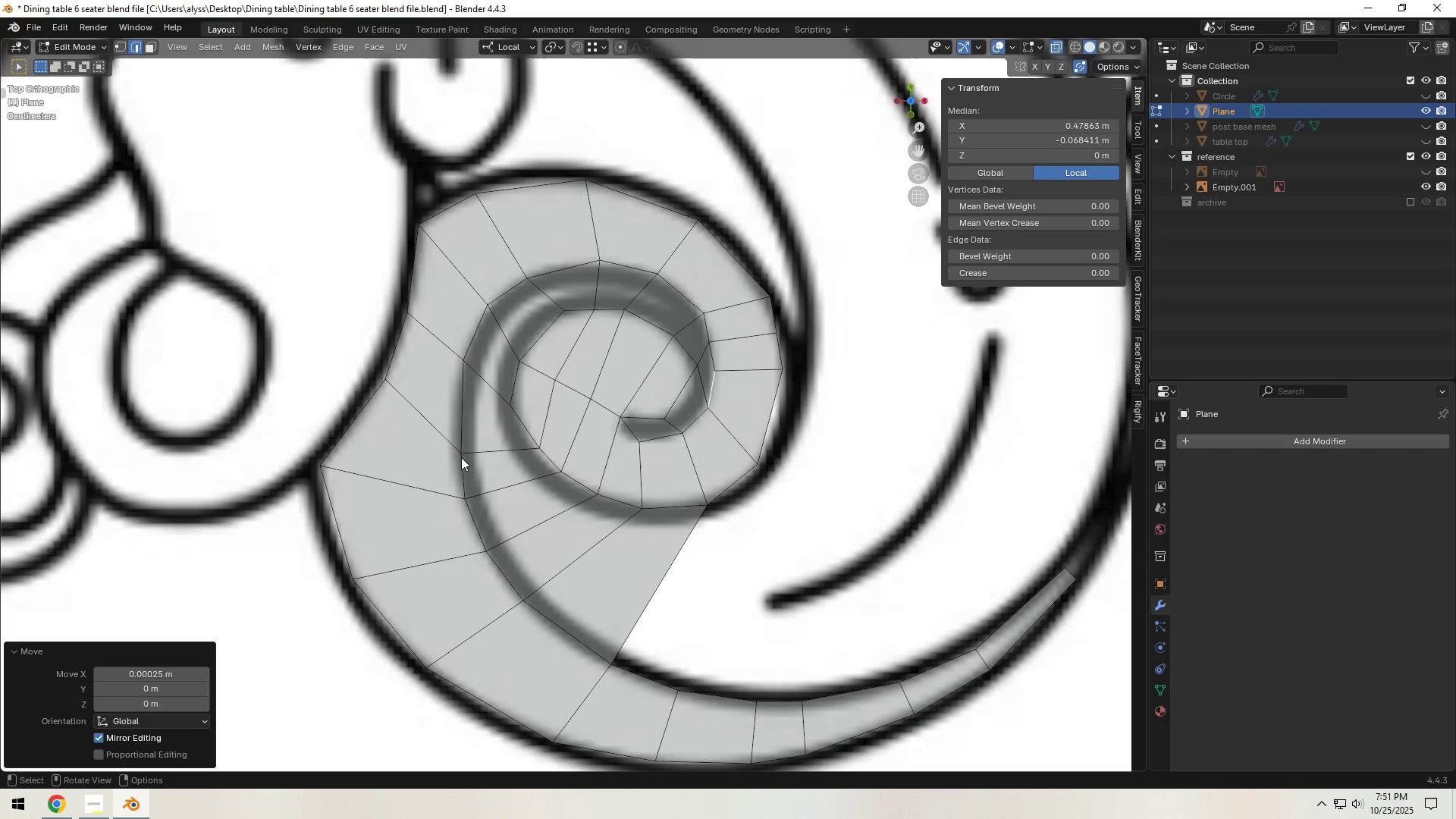 
key(1)
 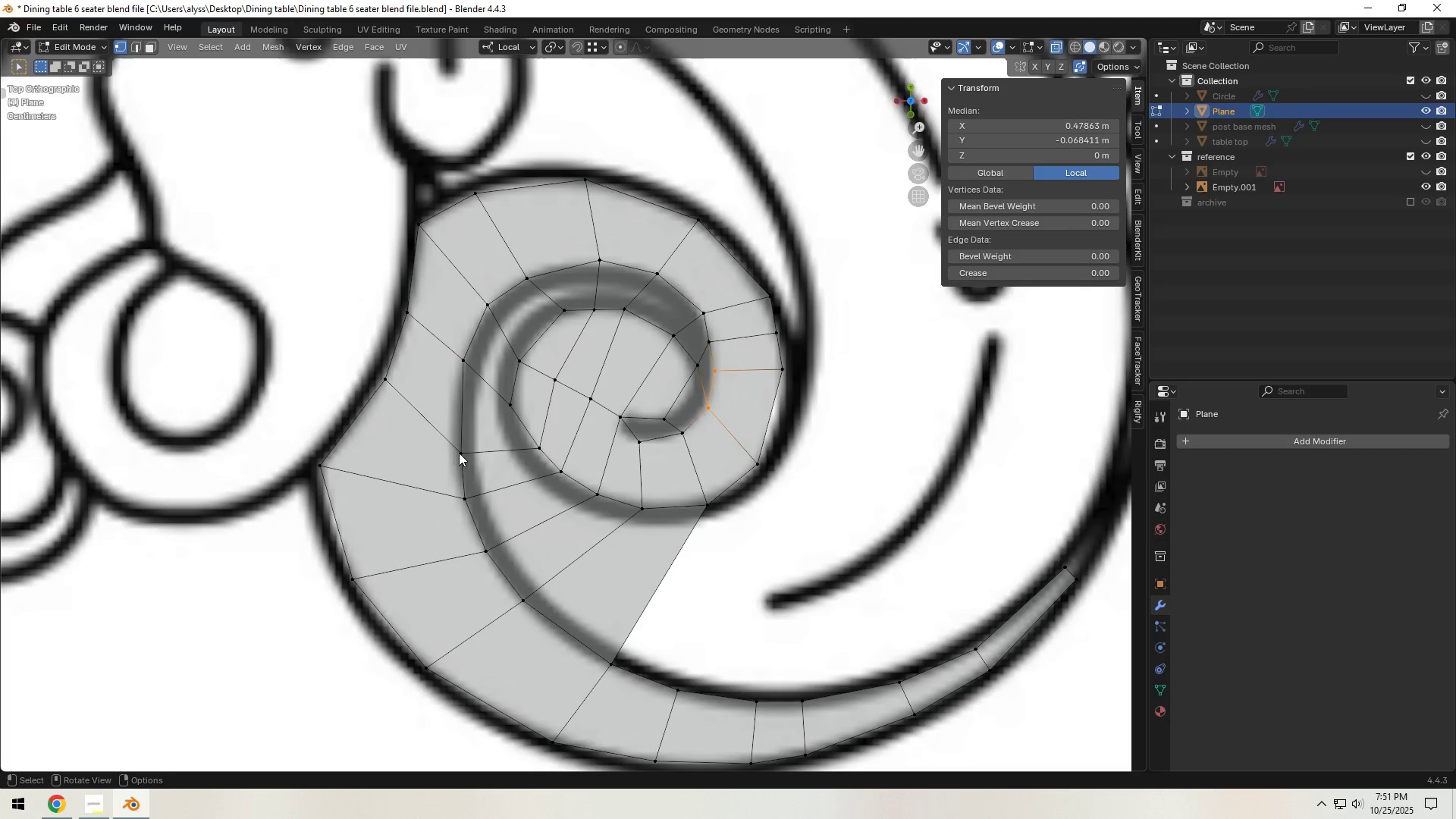 
left_click([459, 453])
 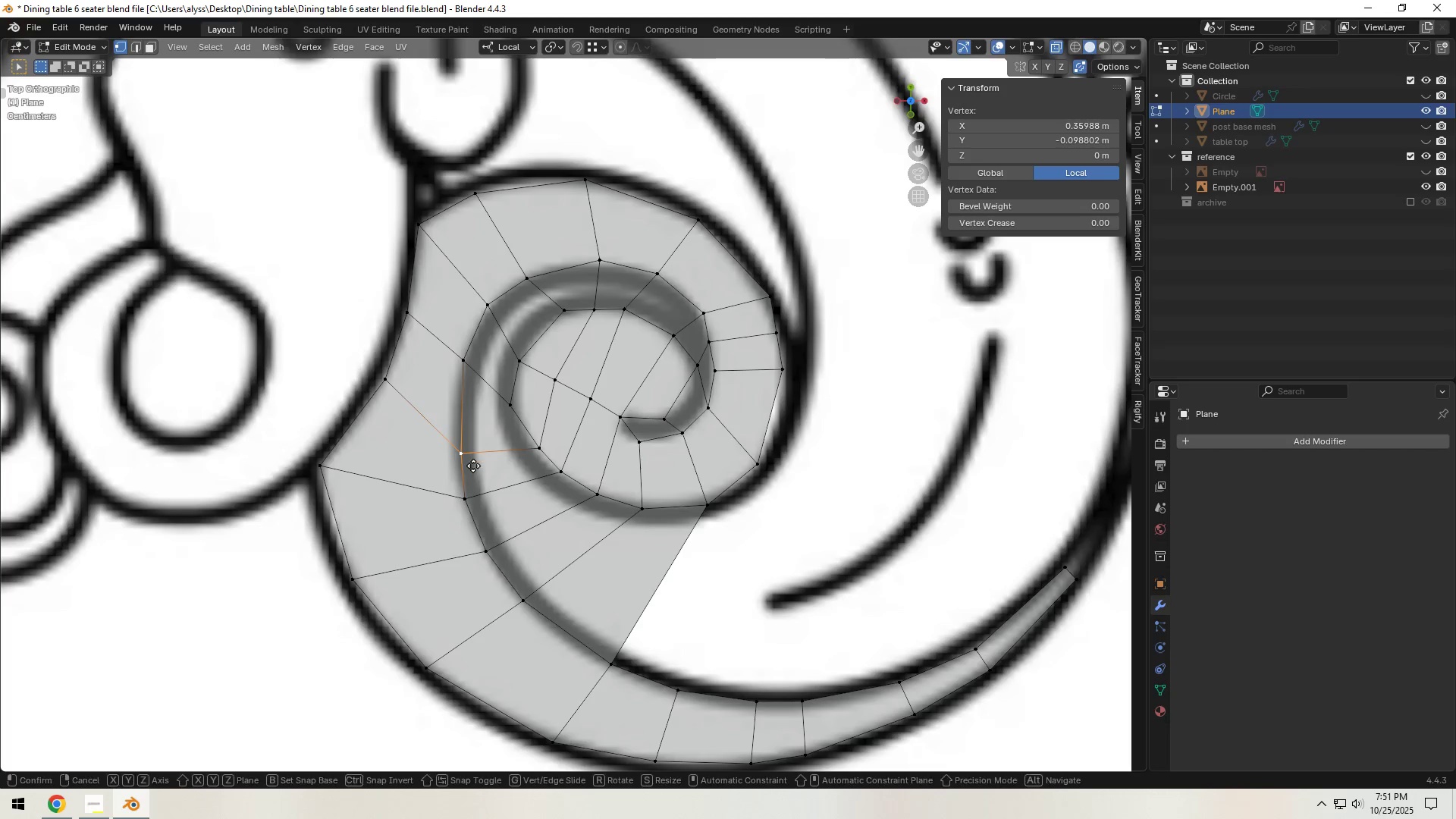 
type(gg)
 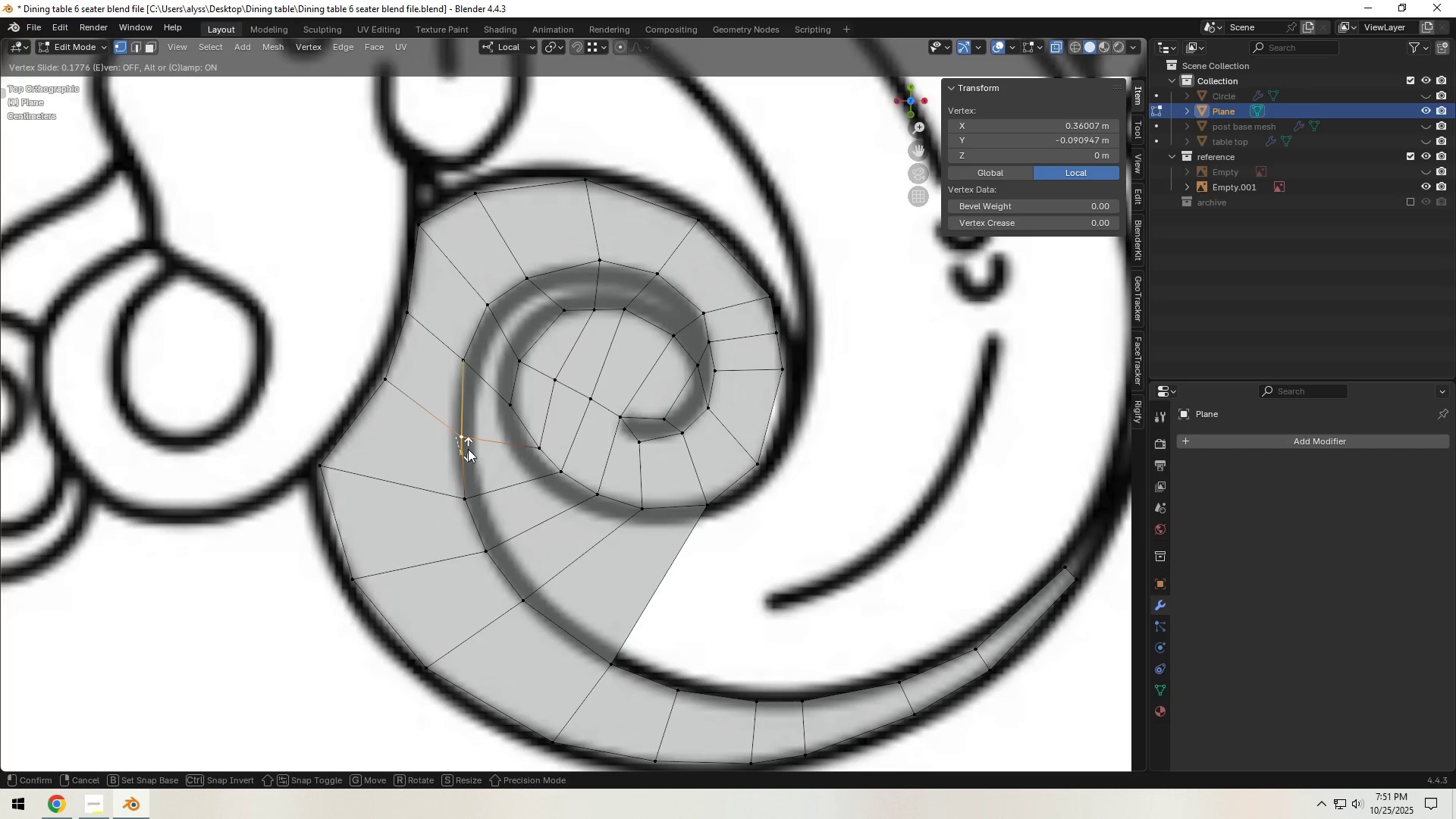 
right_click([469, 448])
 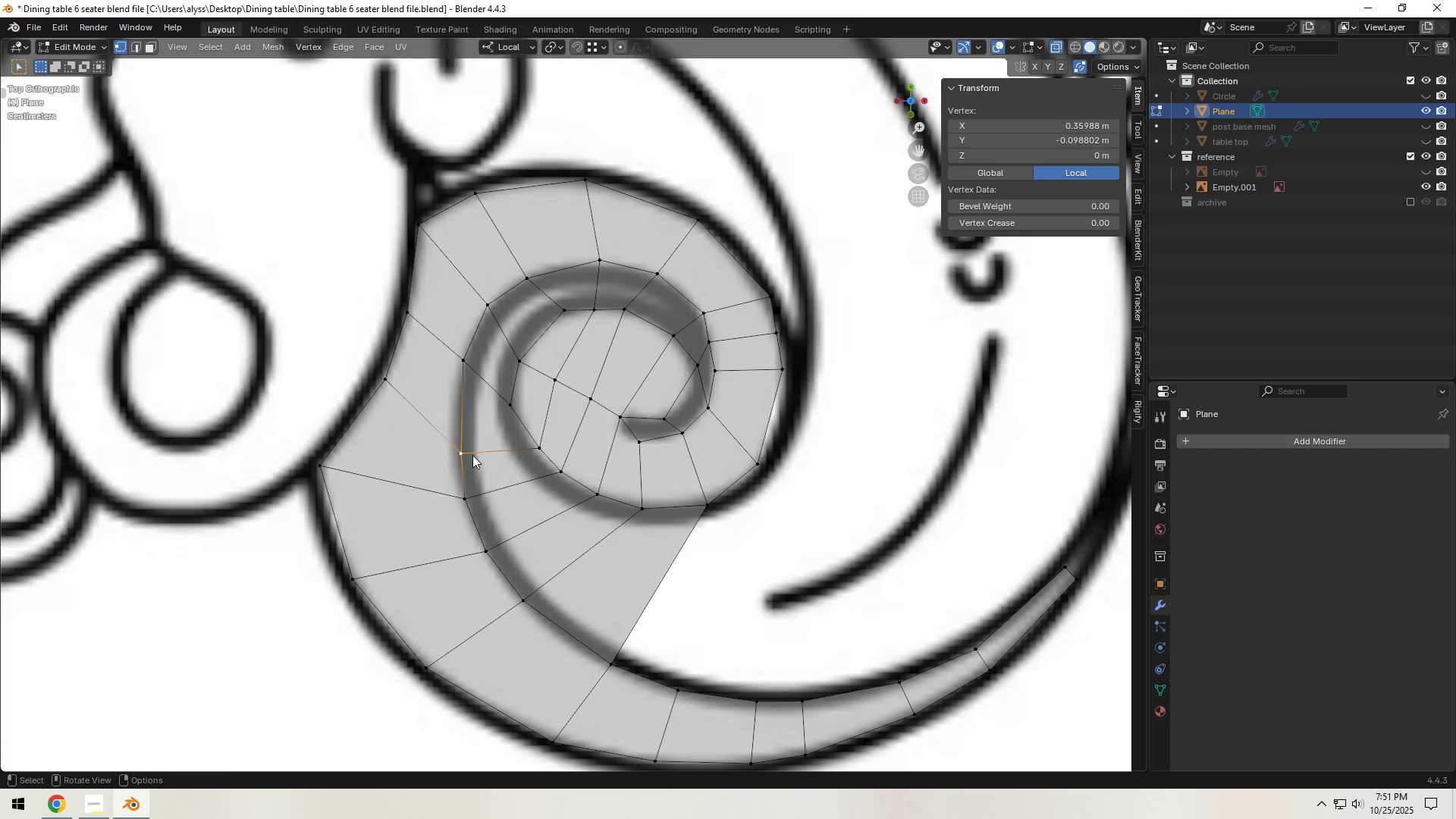 
key(G)
 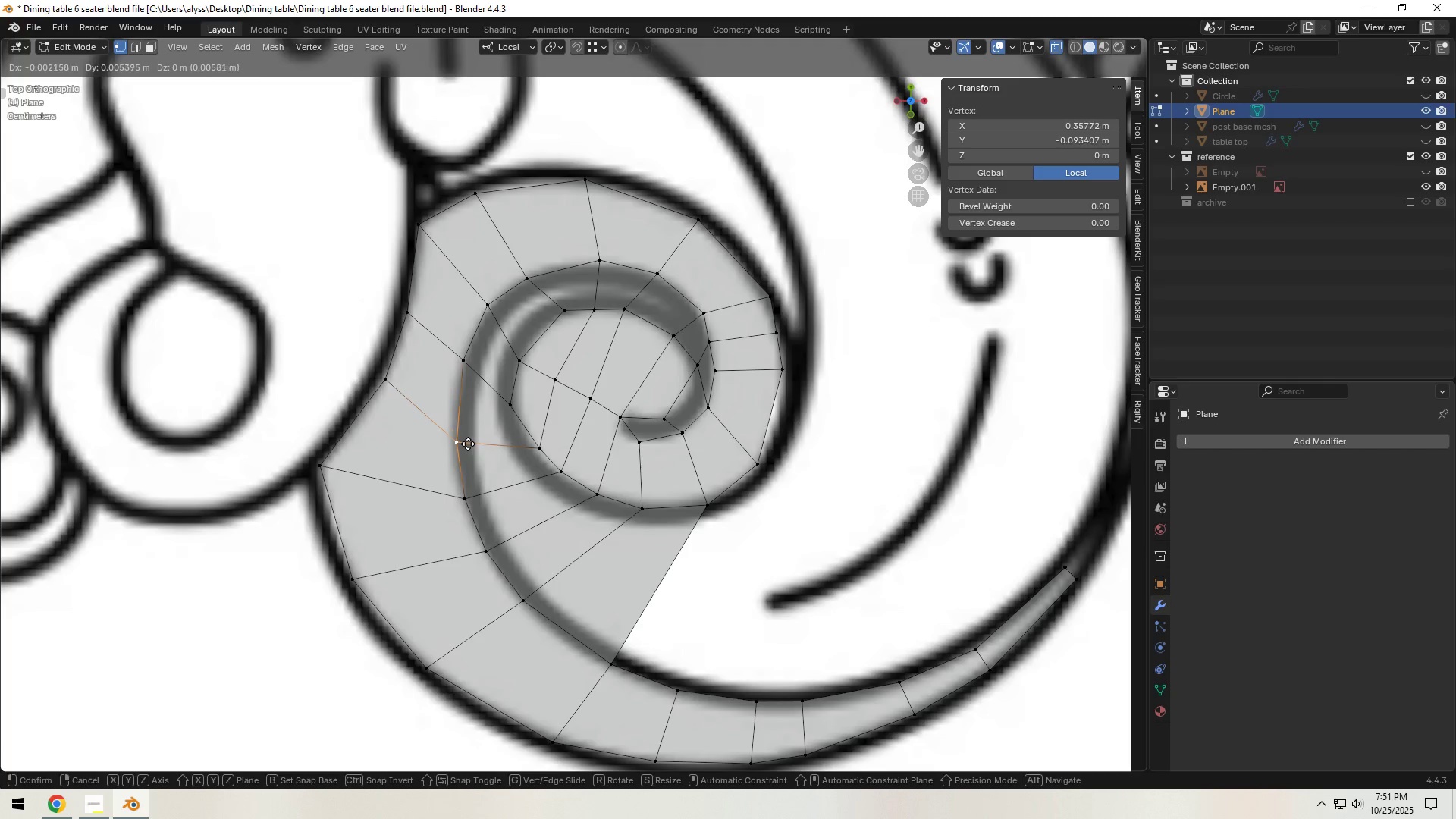 
left_click([468, 444])
 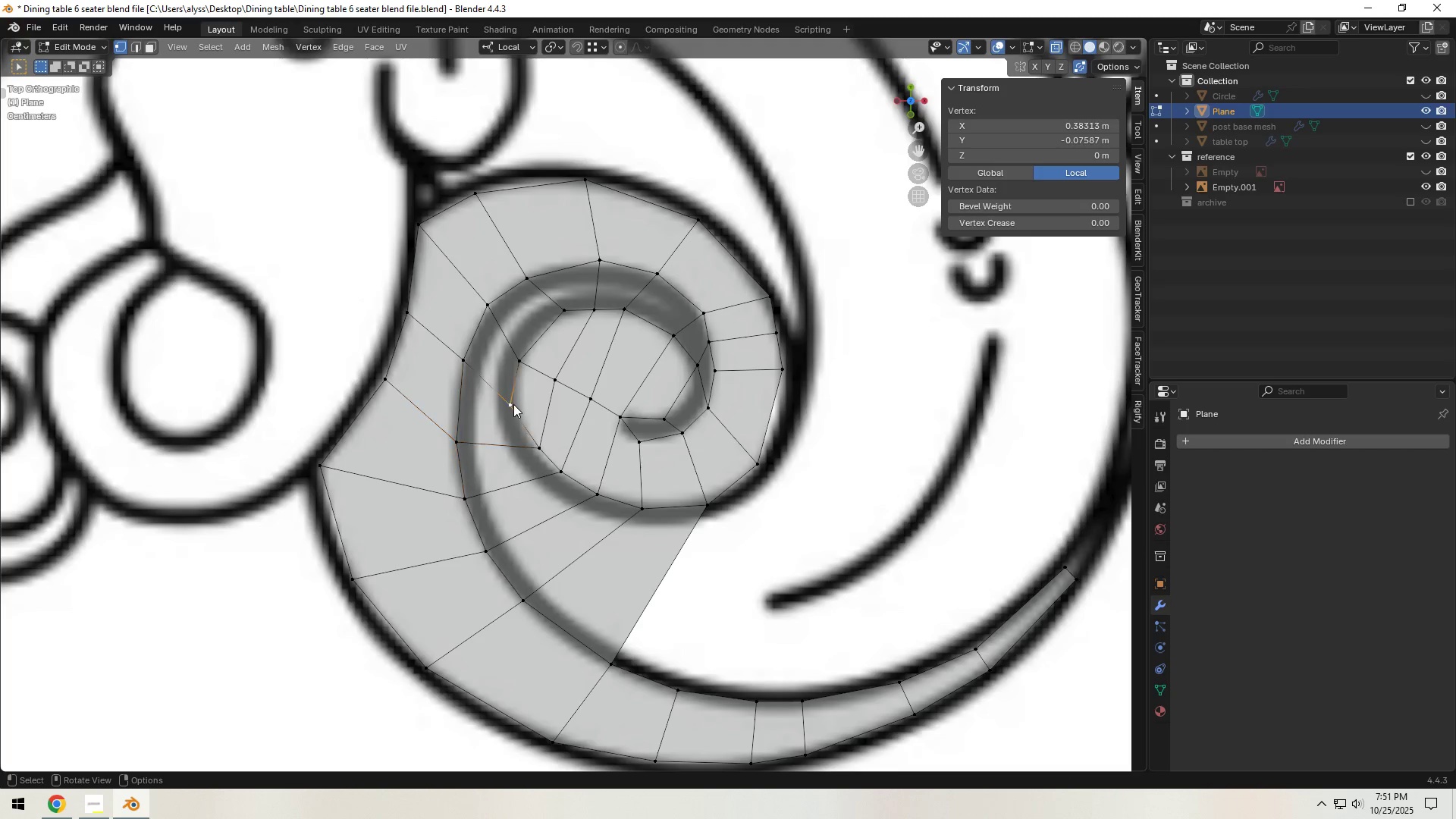 
left_click([513, 404])
 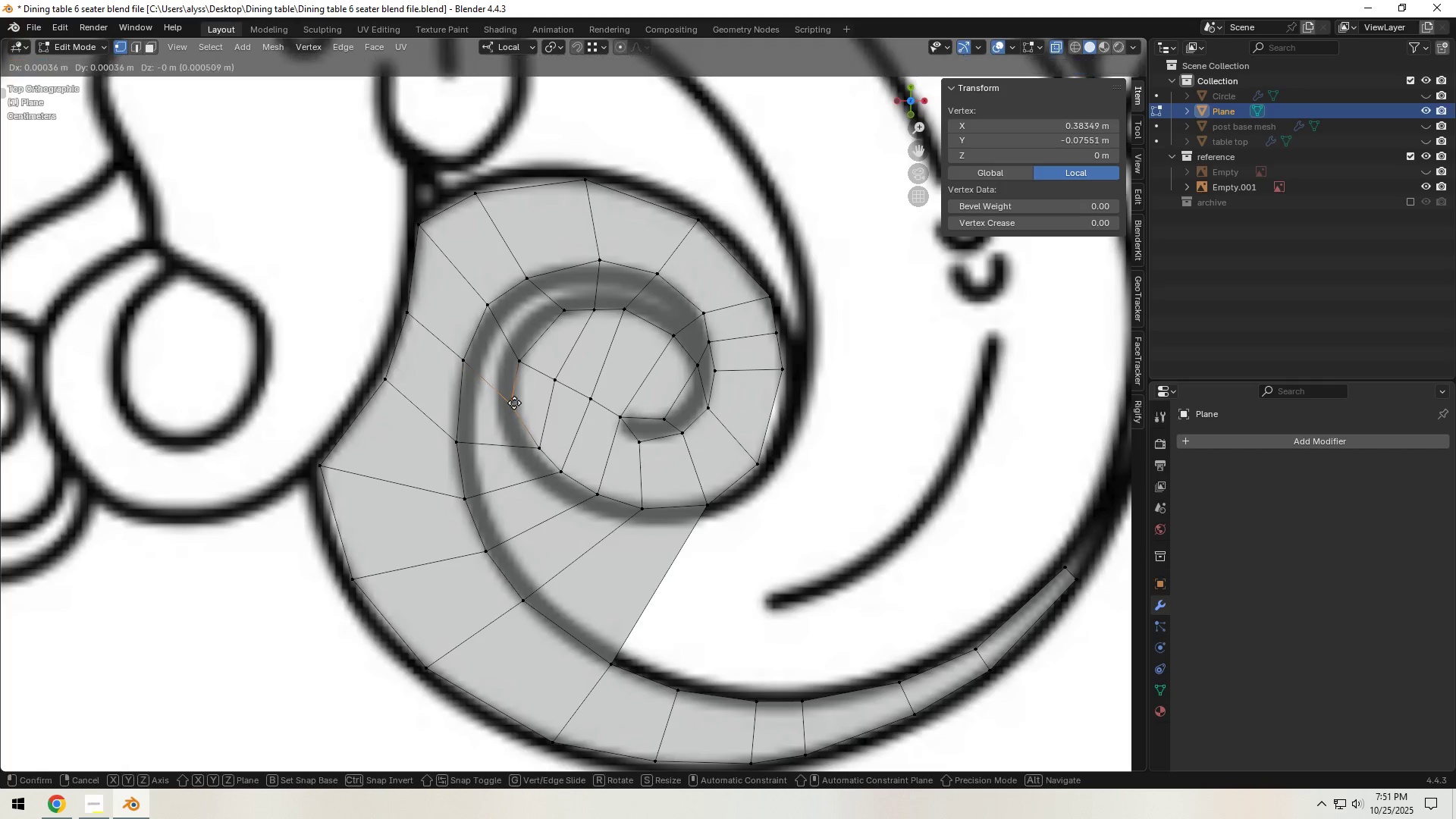 
key(G)
 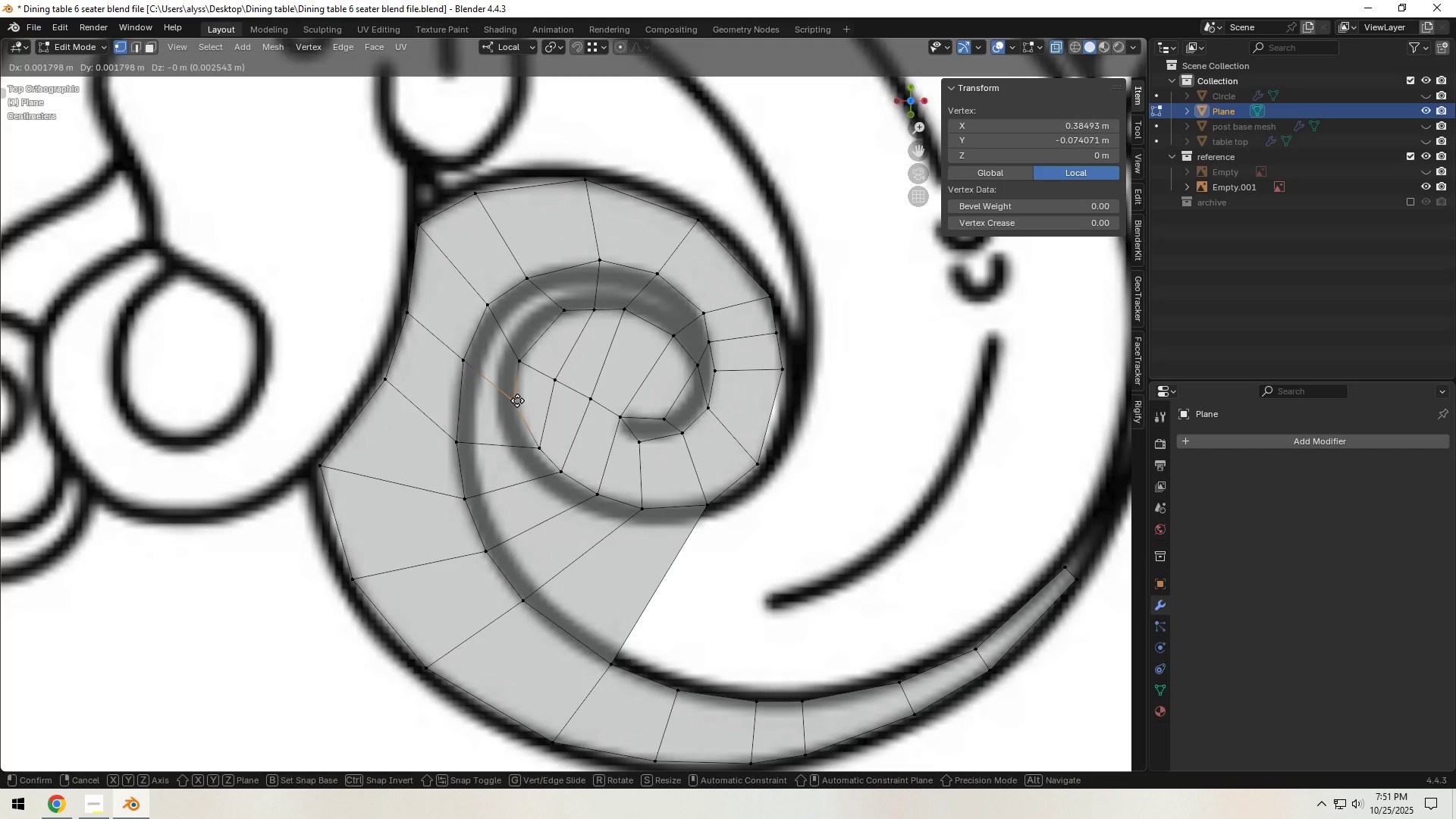 
left_click([517, 400])
 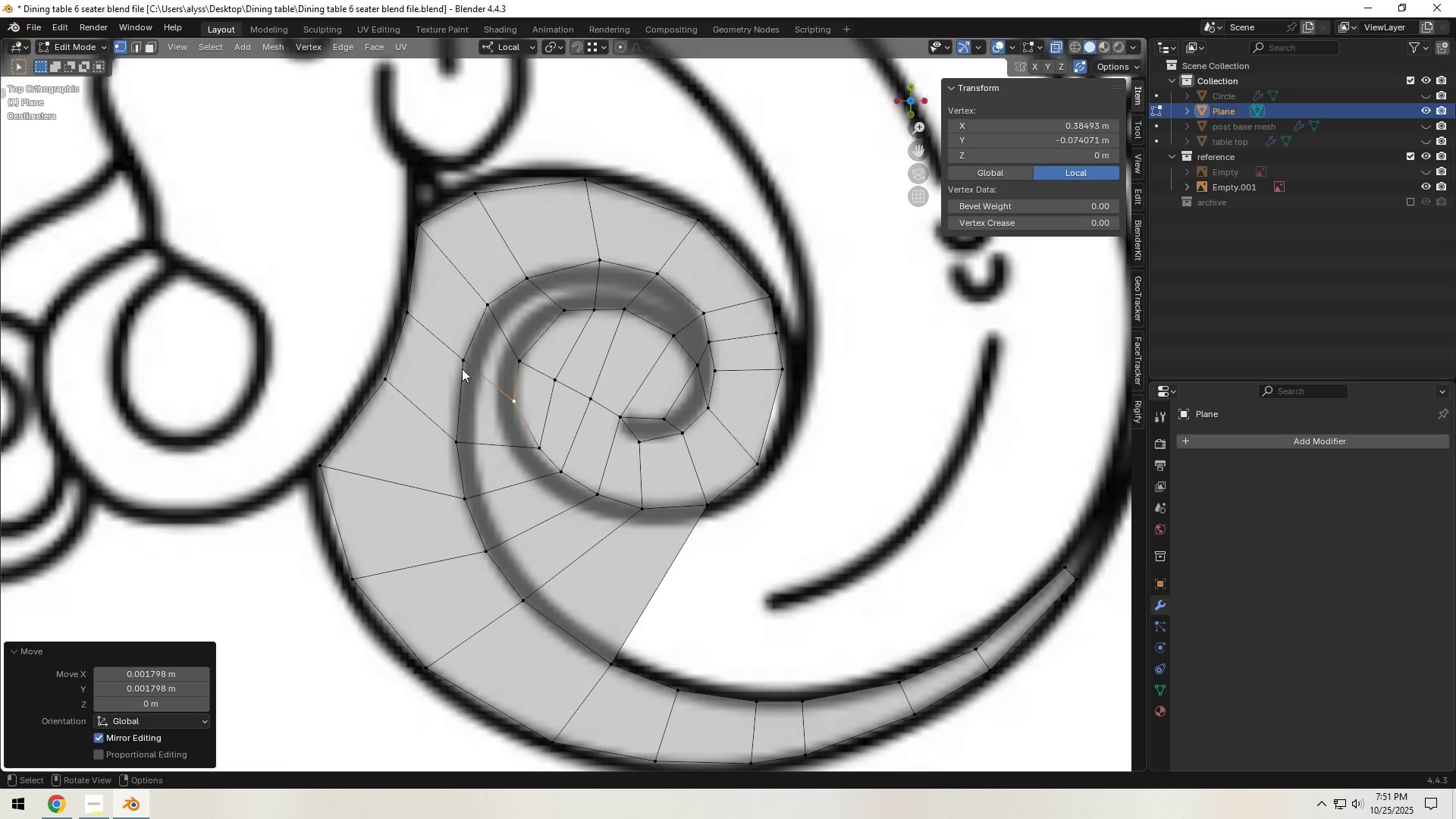 
left_click([461, 363])
 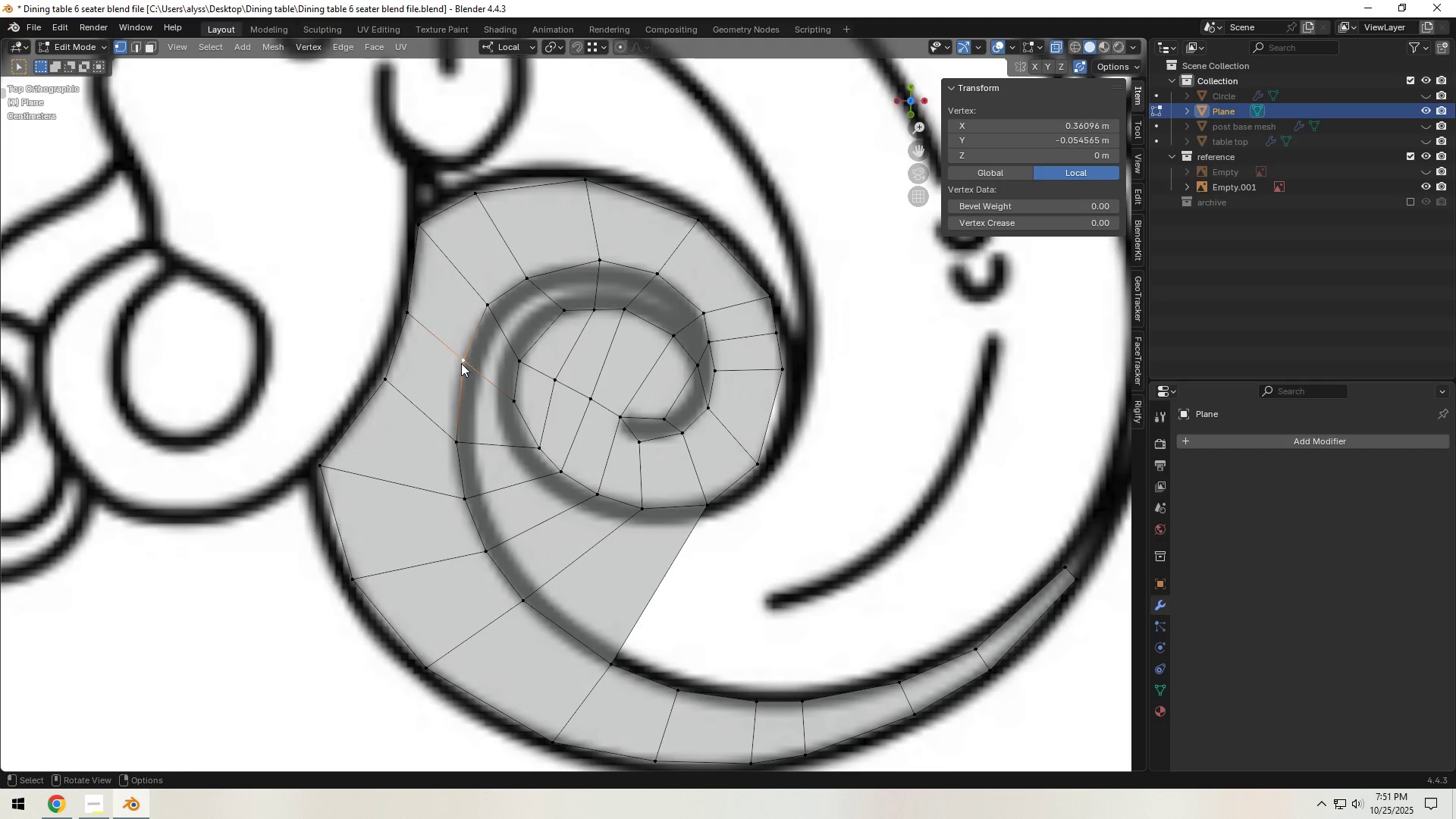 
key(G)
 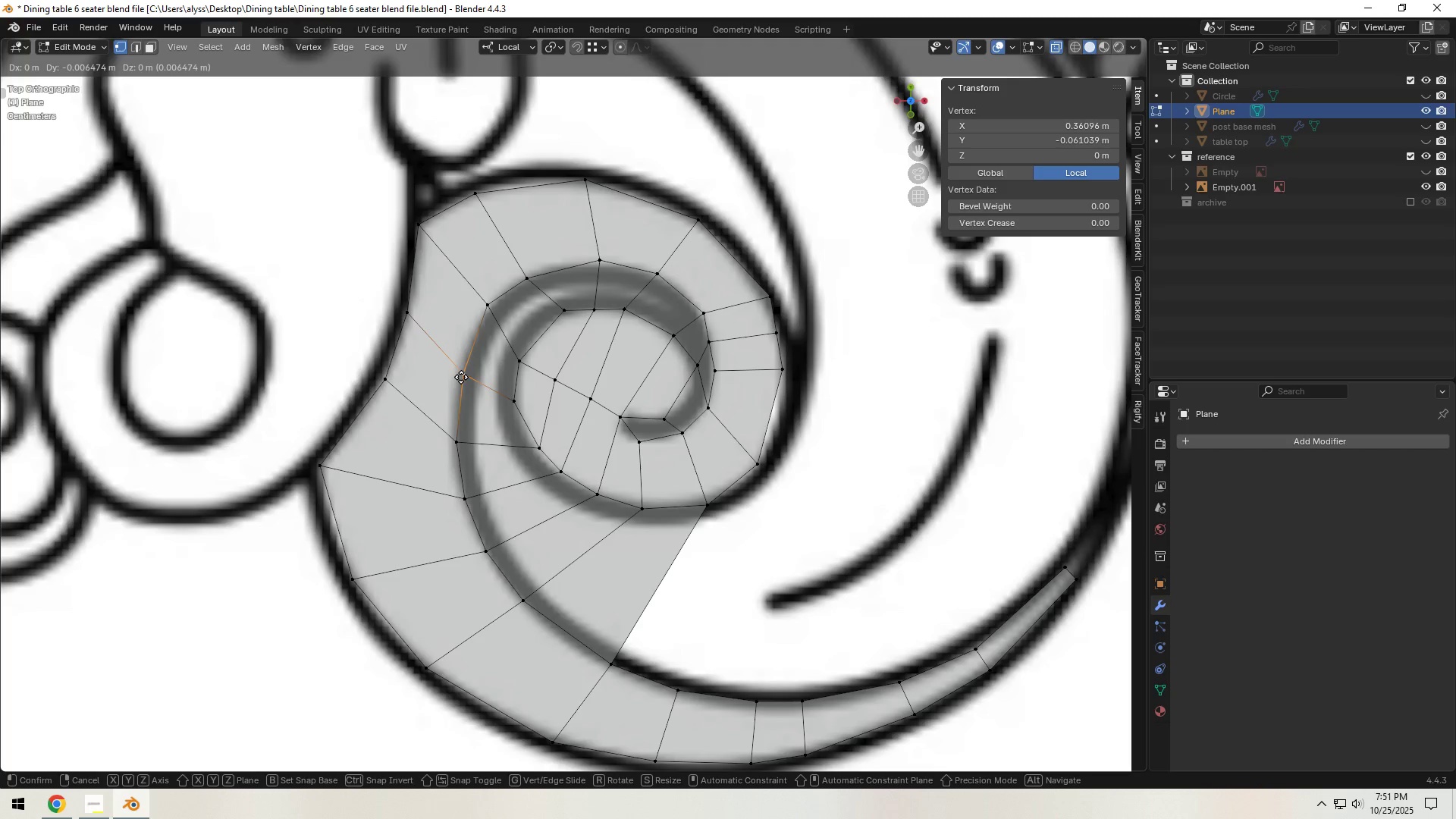 
left_click([461, 377])
 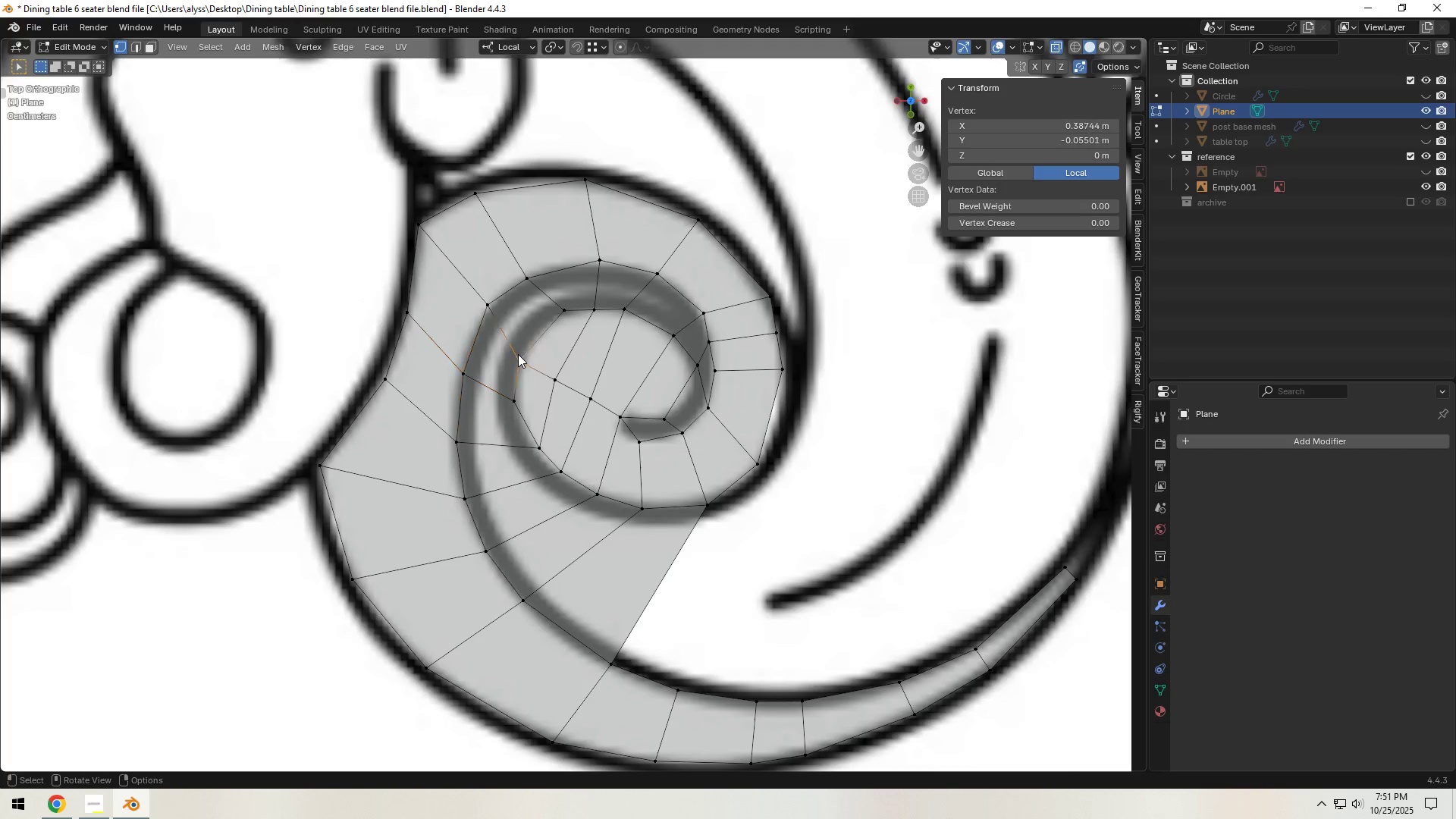 
key(G)
 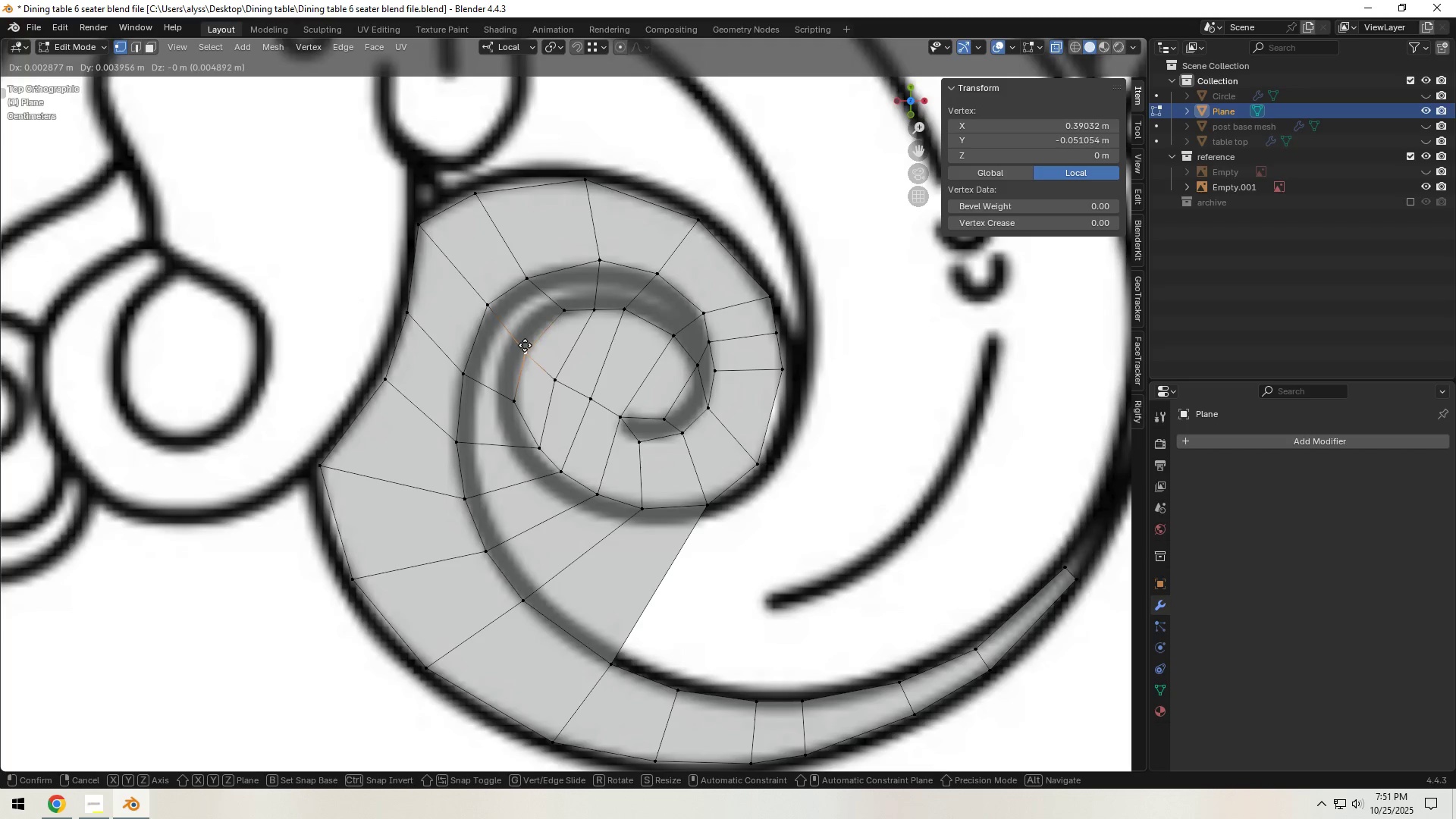 
left_click([525, 345])
 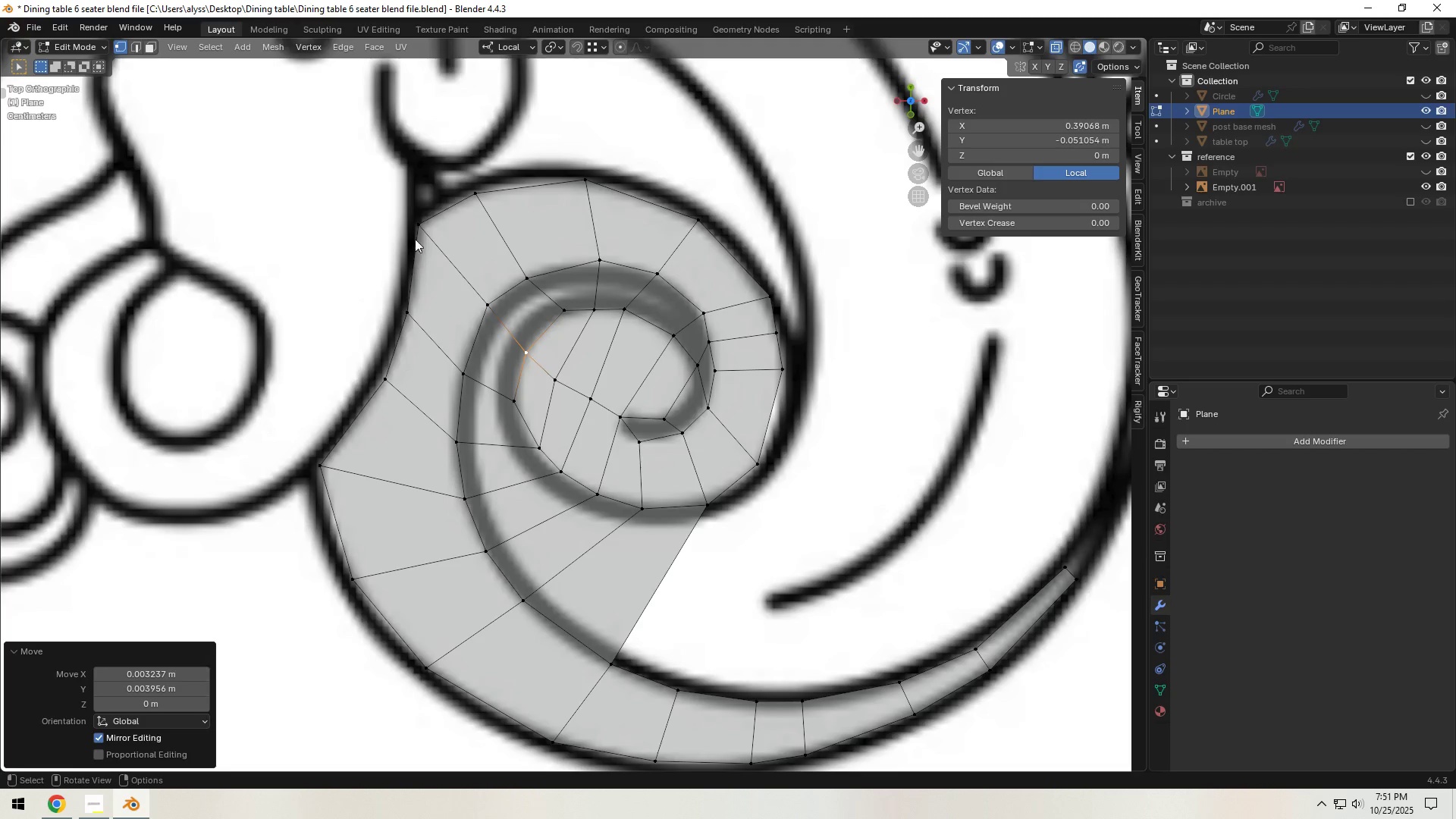 
left_click([419, 224])
 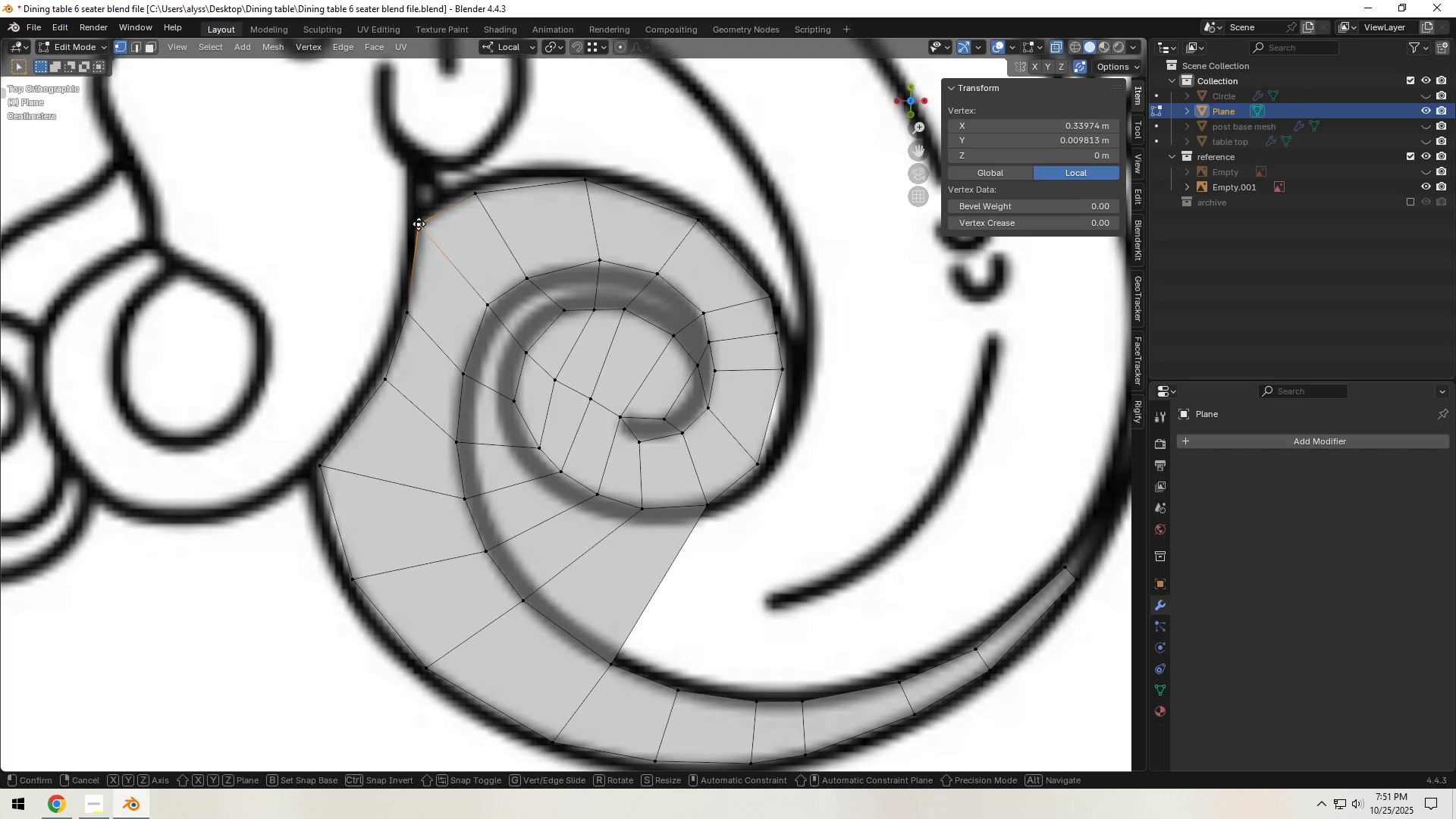 
key(G)
 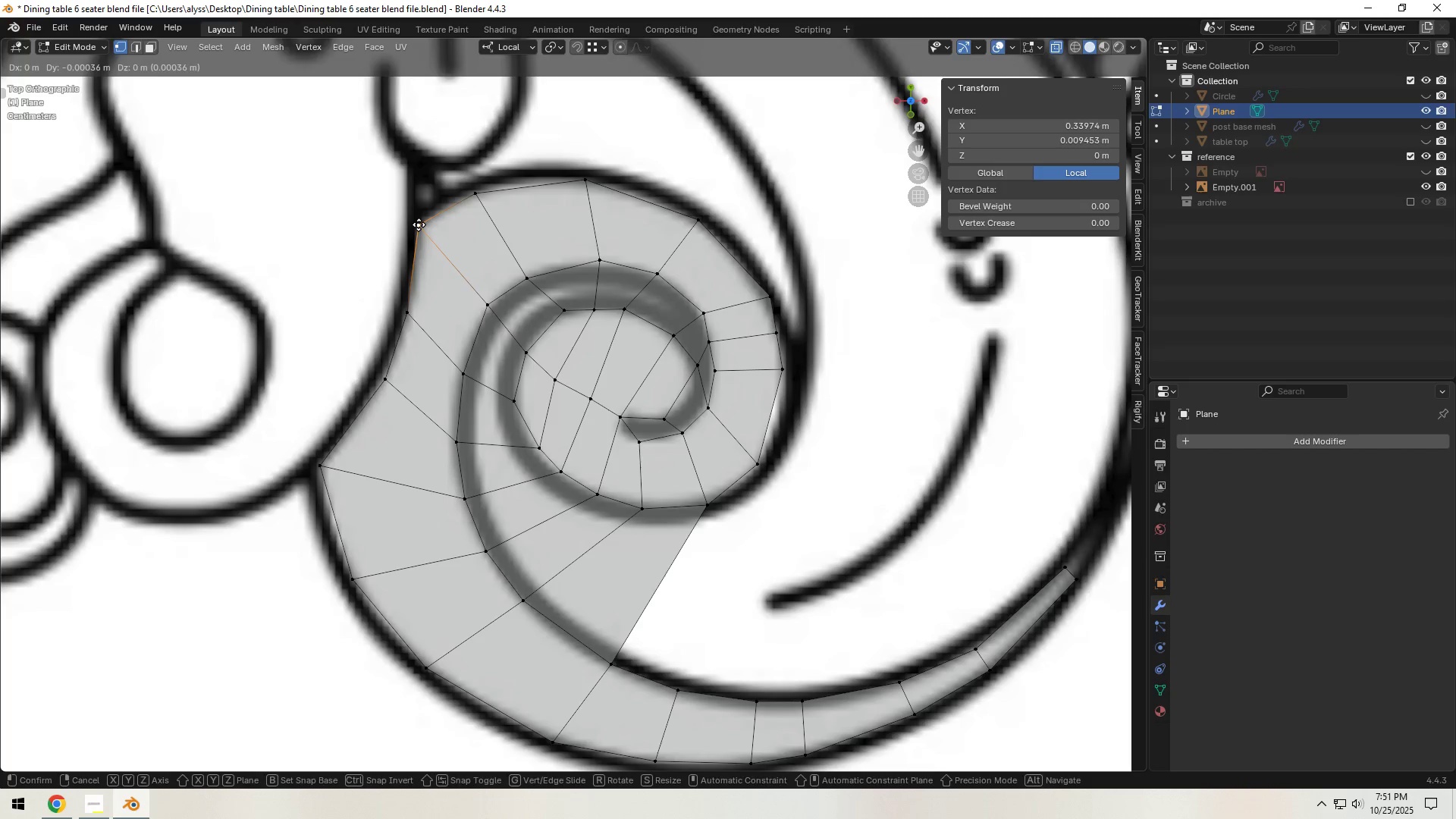 
left_click([419, 224])
 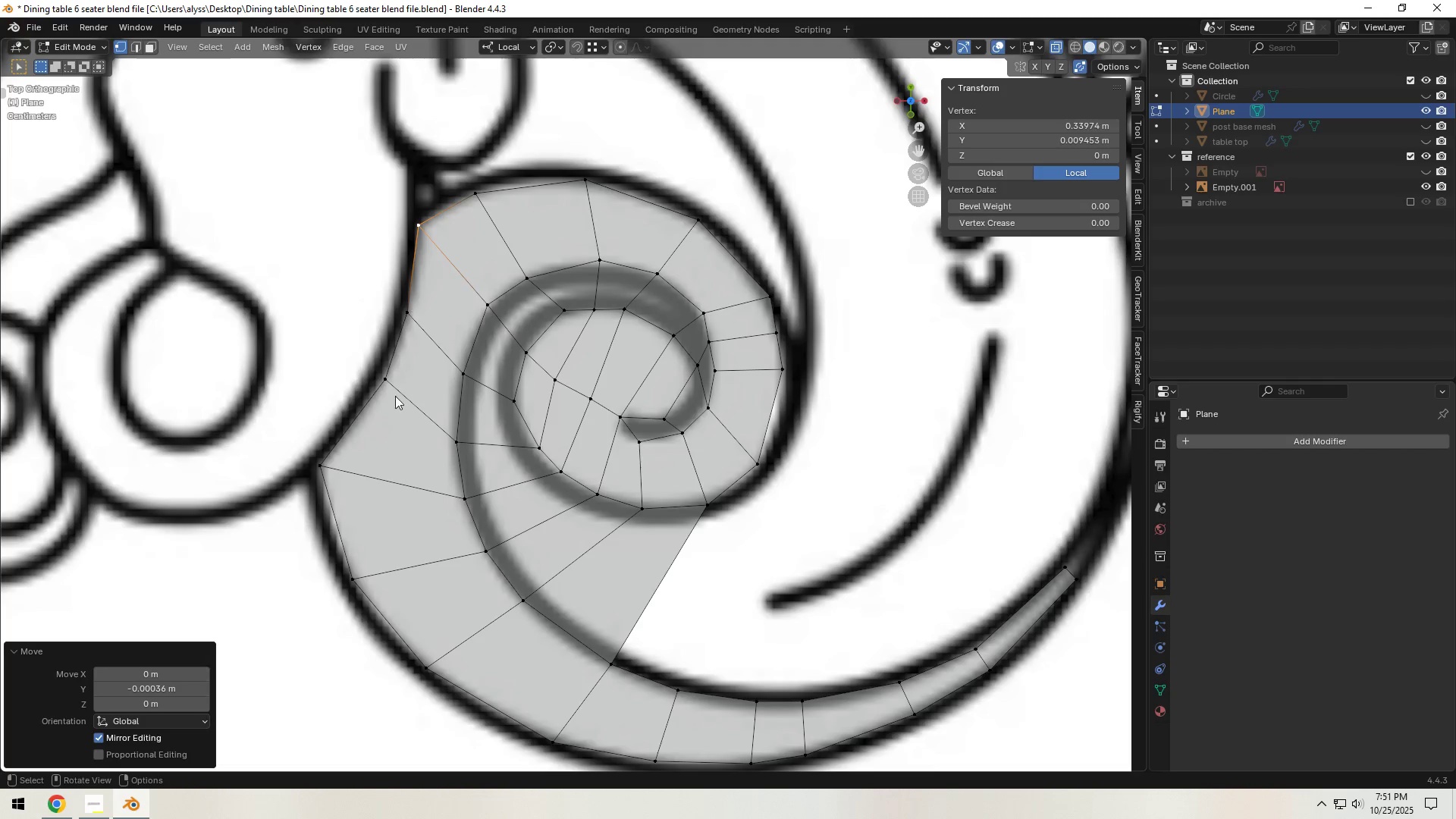 
hold_key(key=ShiftLeft, duration=0.41)
 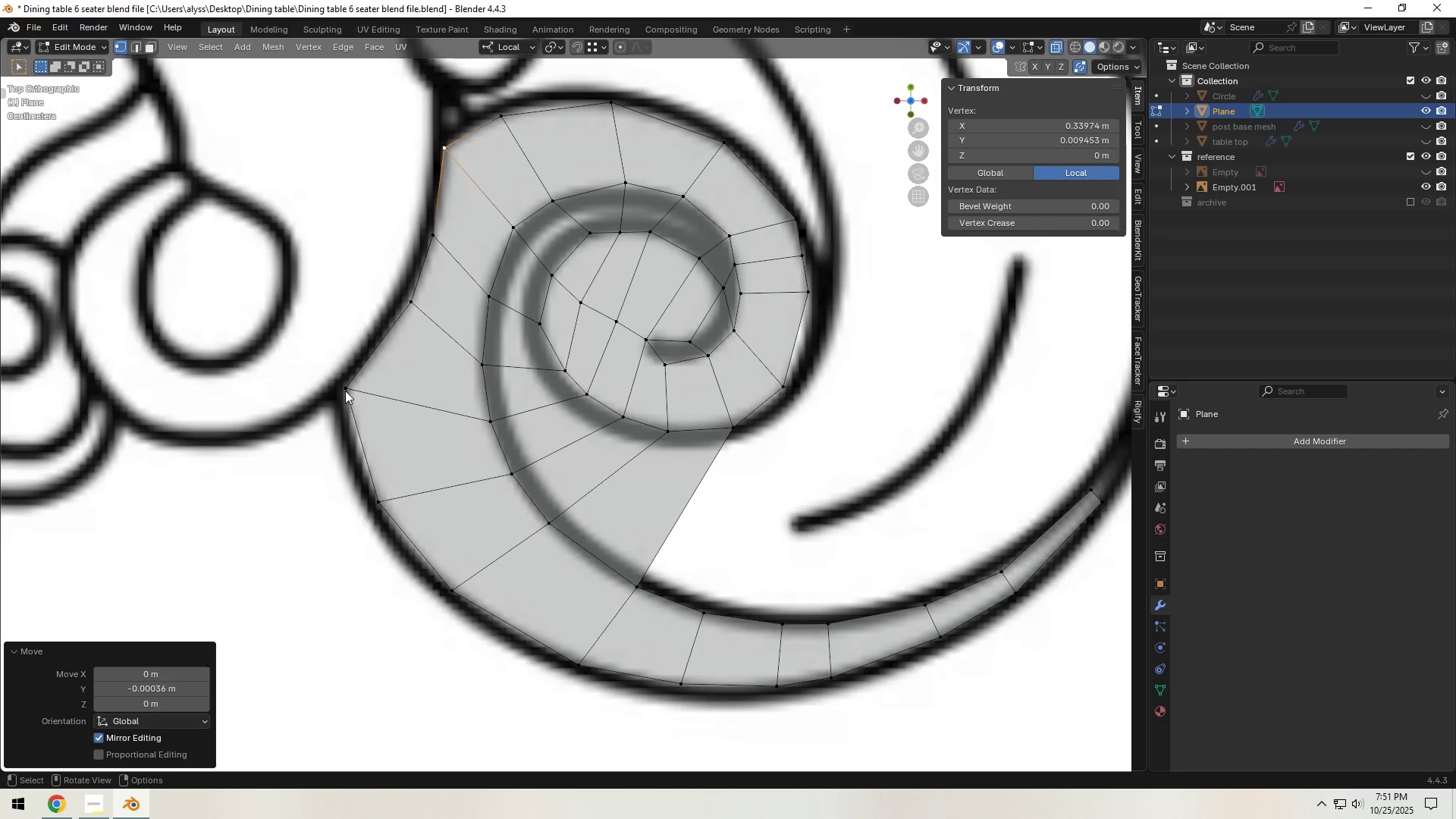 
left_click([344, 390])
 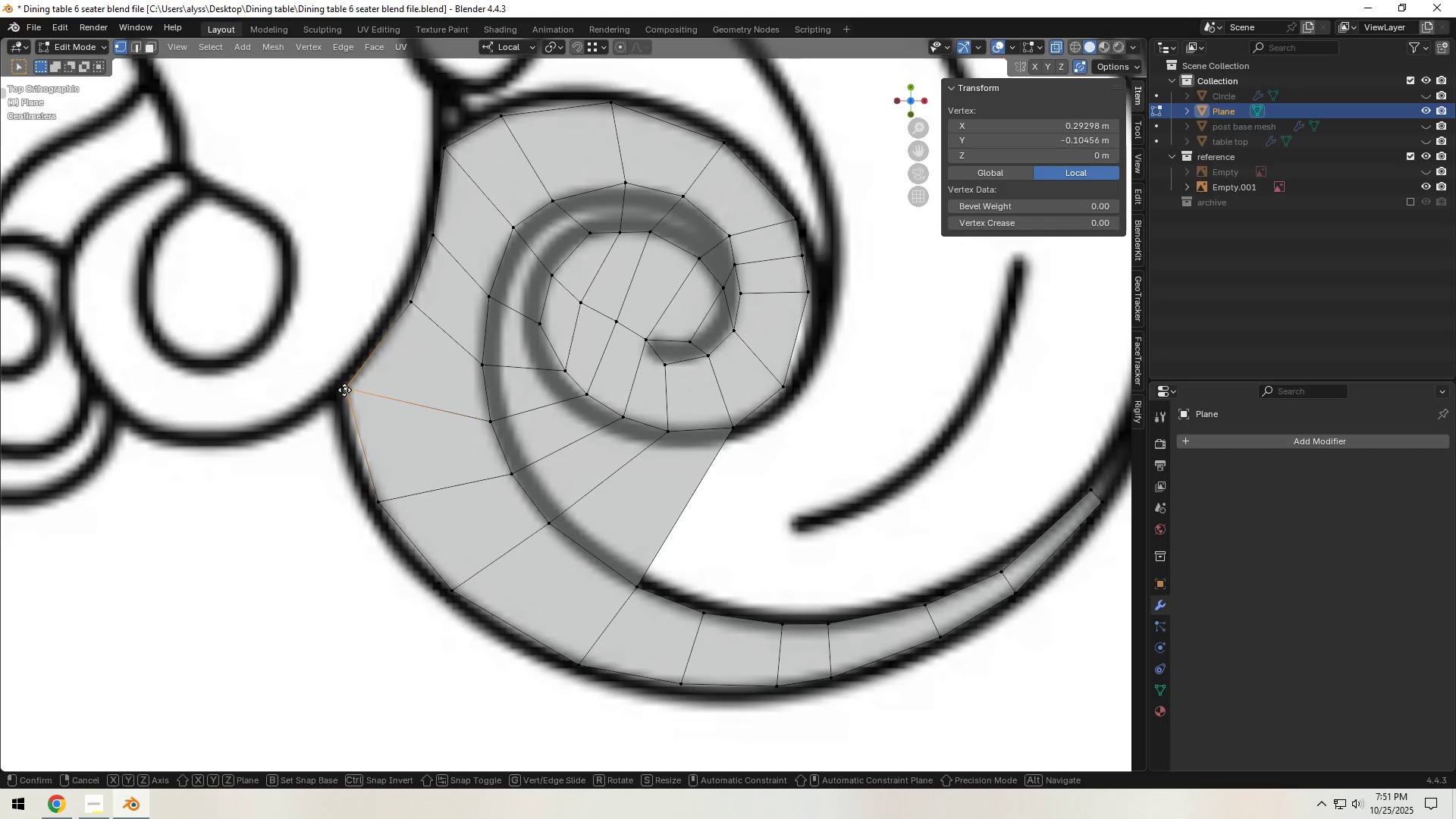 
key(G)
 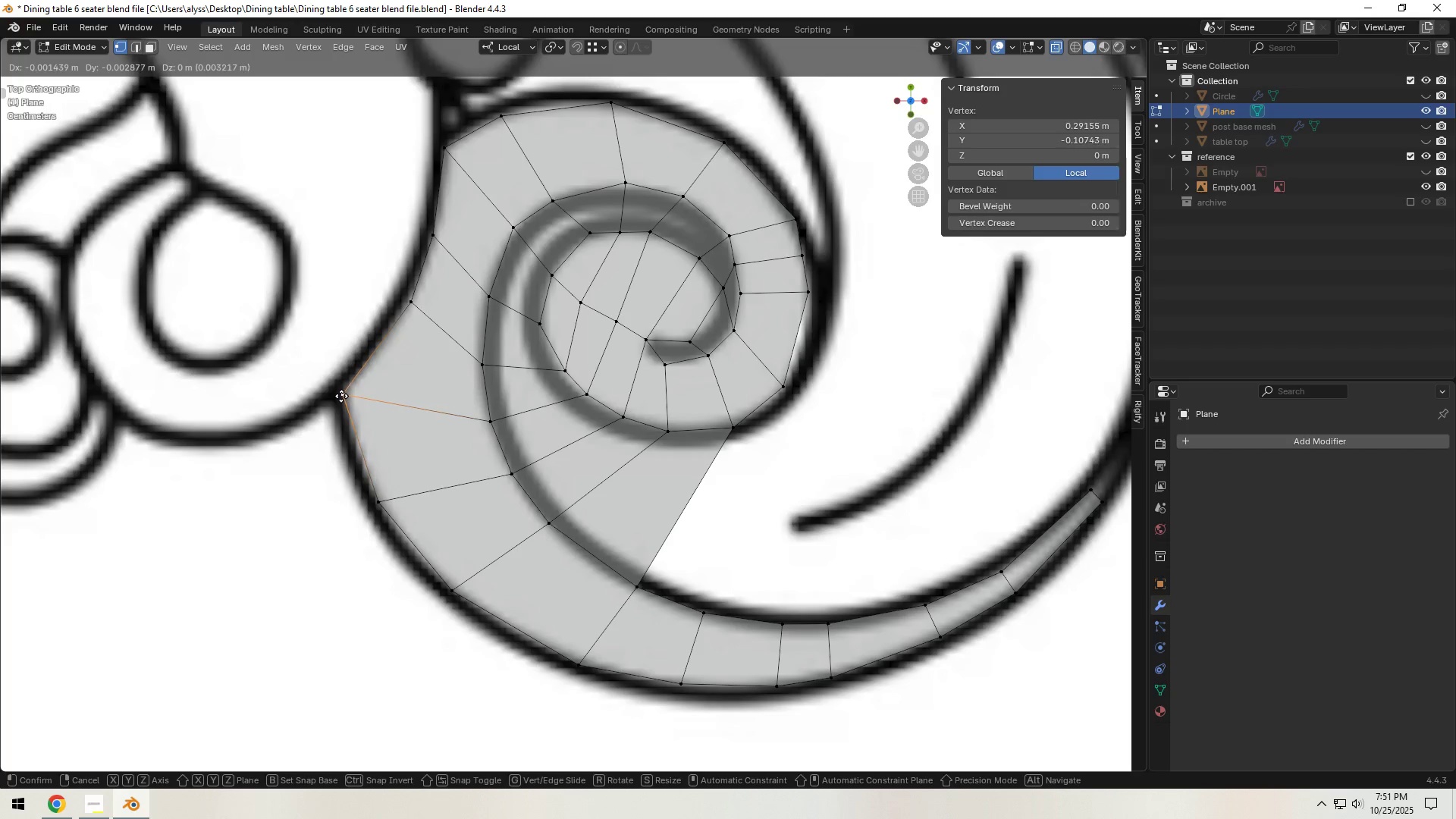 
left_click([341, 396])
 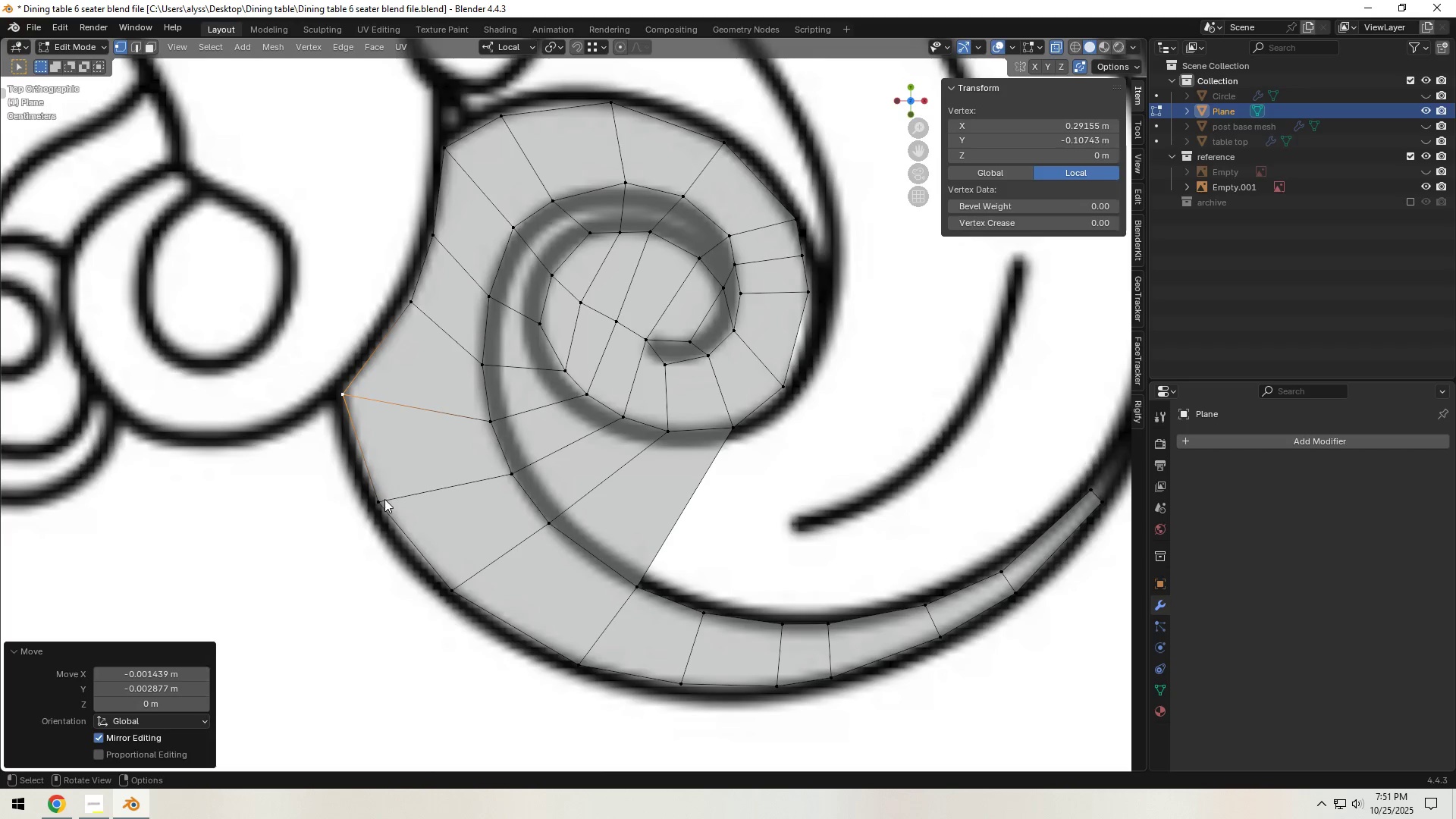 
left_click([381, 499])
 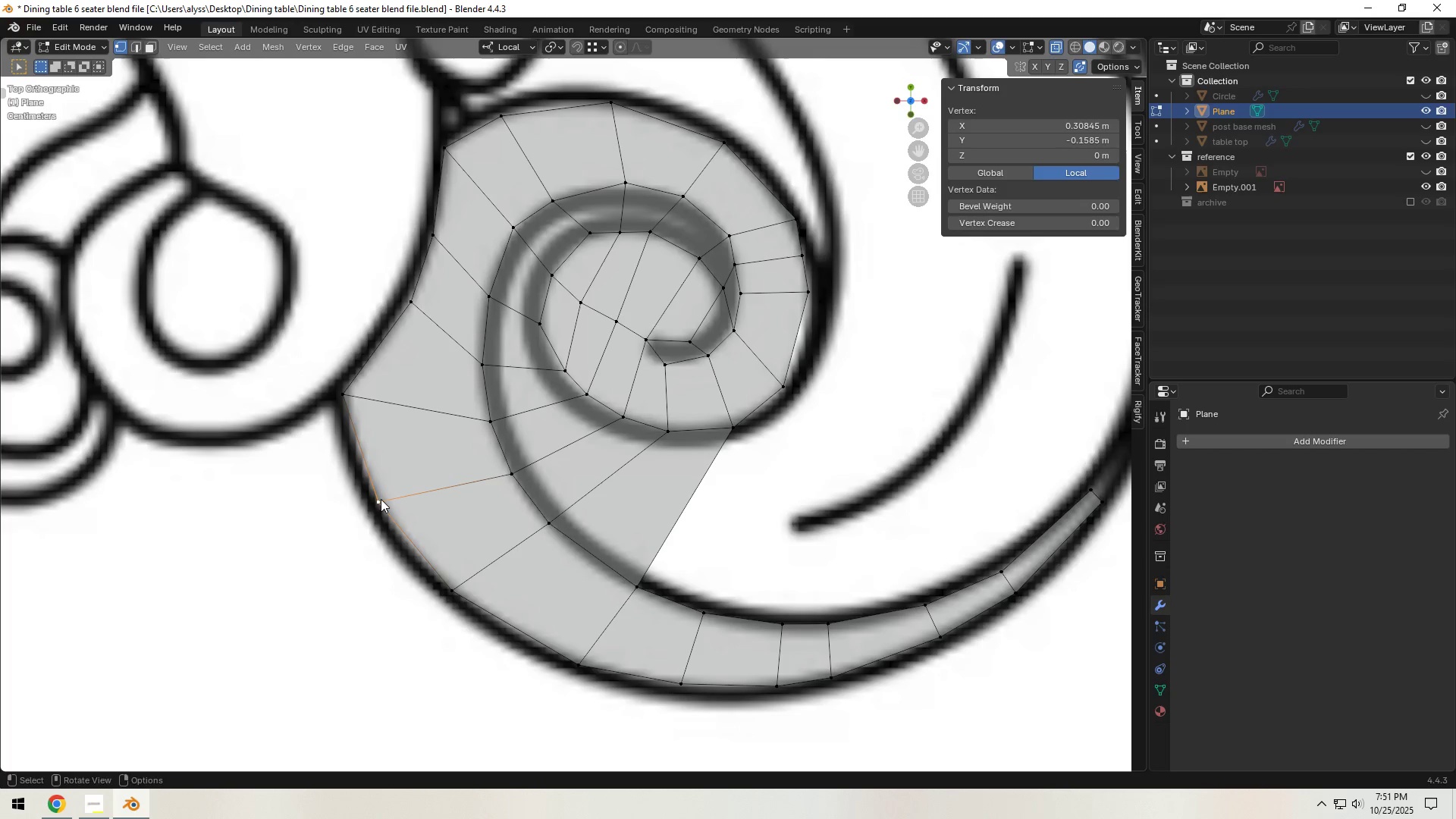 
key(G)
 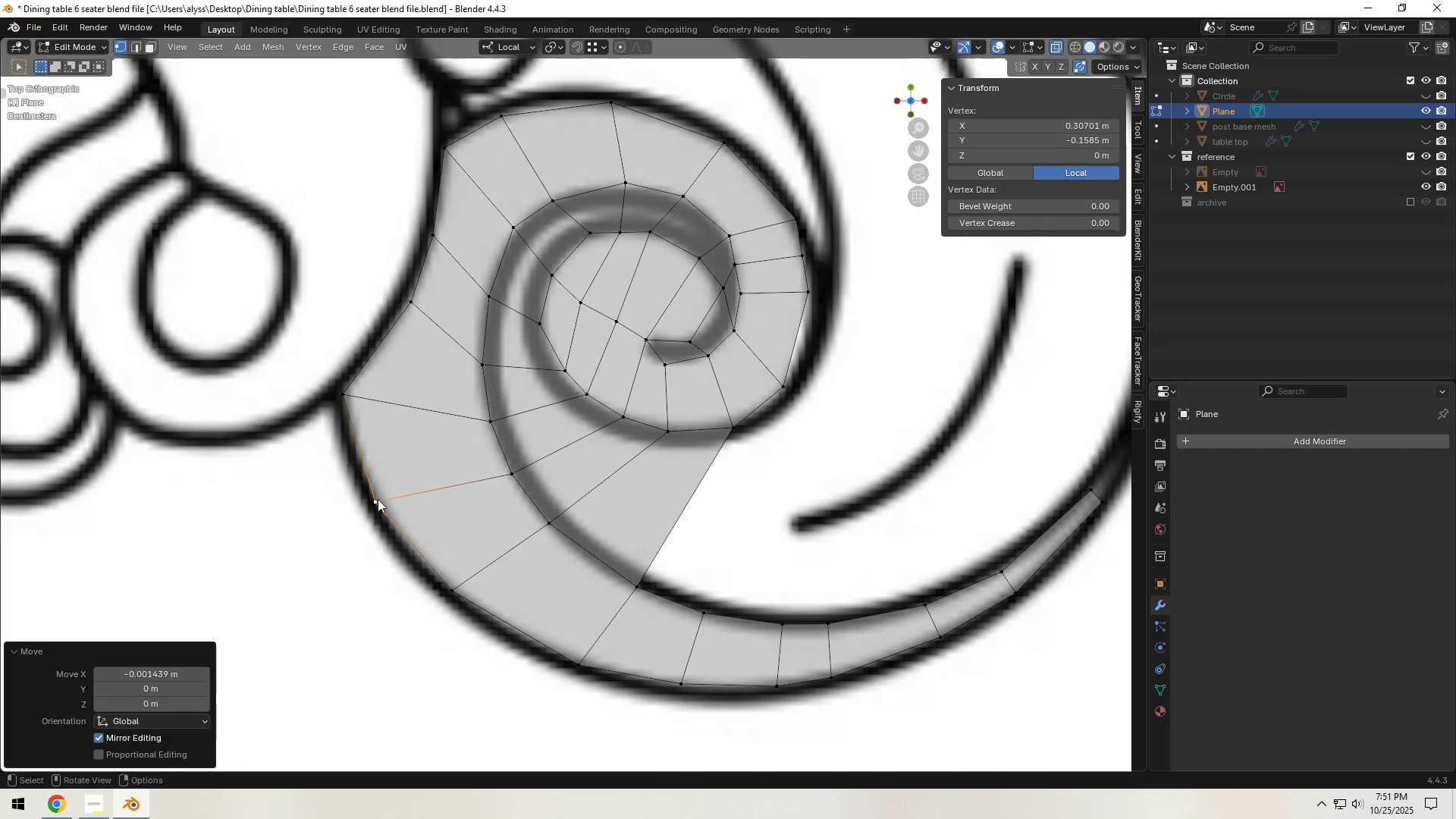 
left_click([378, 499])
 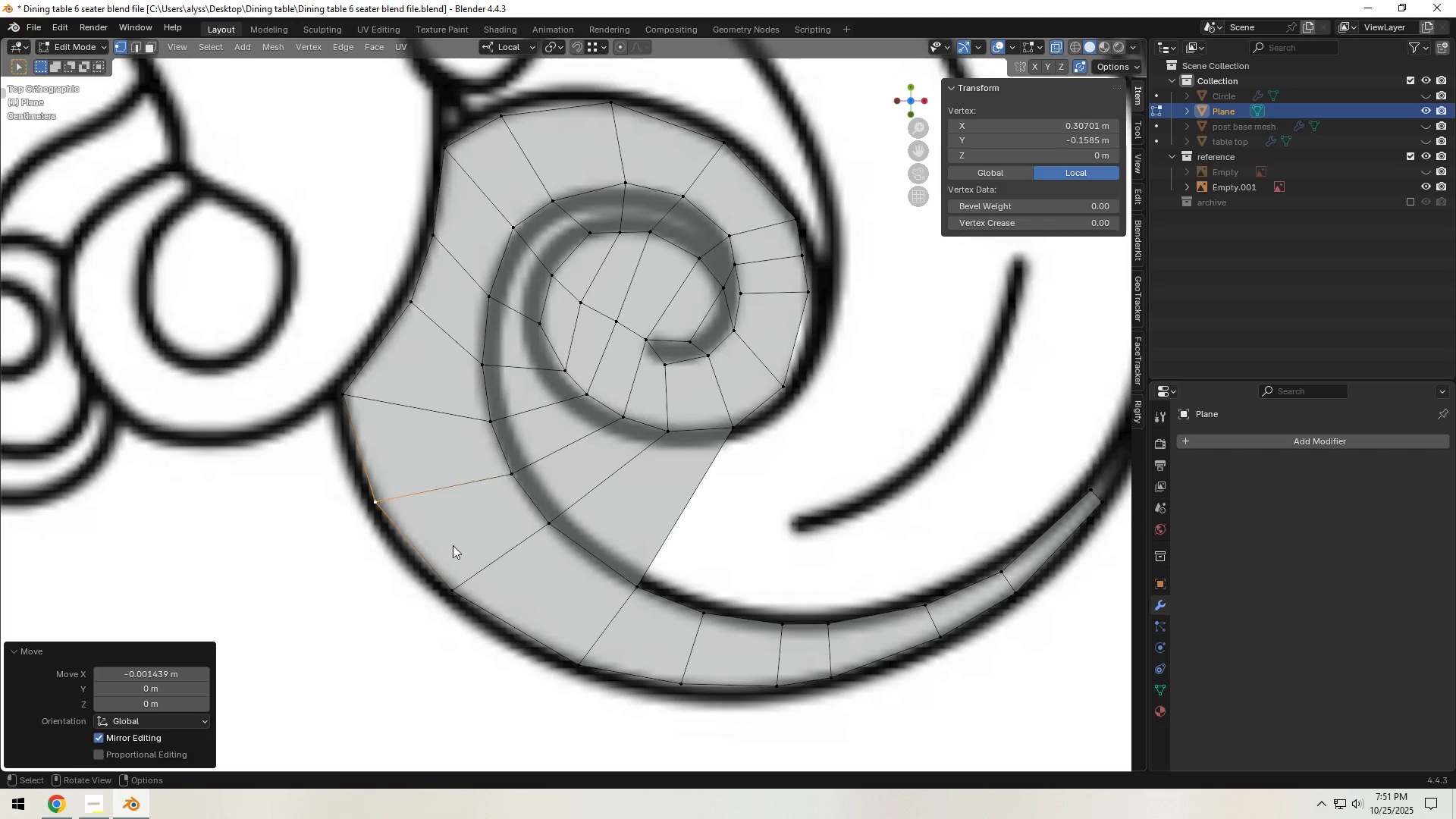 
hold_key(key=ShiftLeft, duration=0.49)
 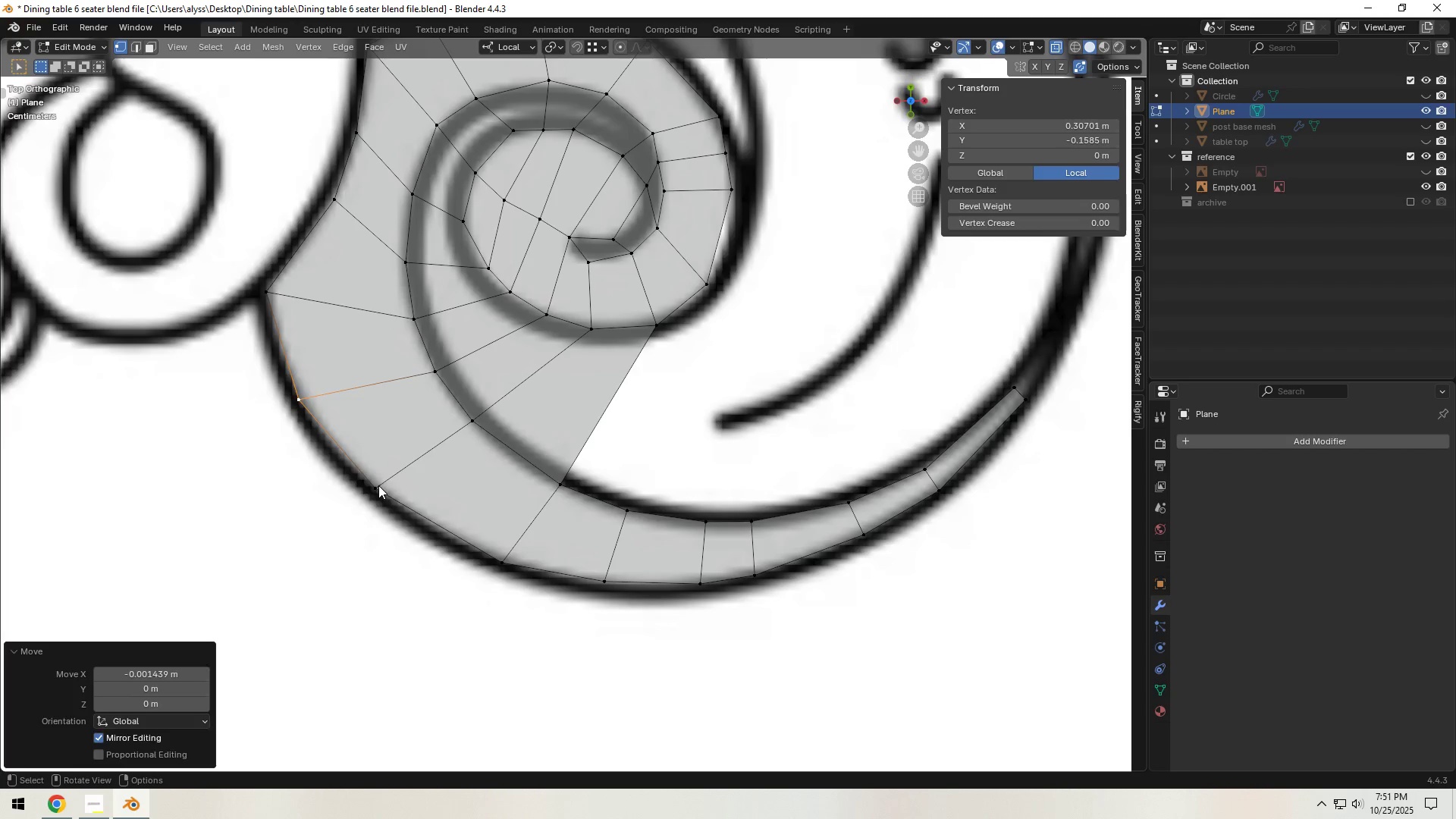 
left_click([378, 485])
 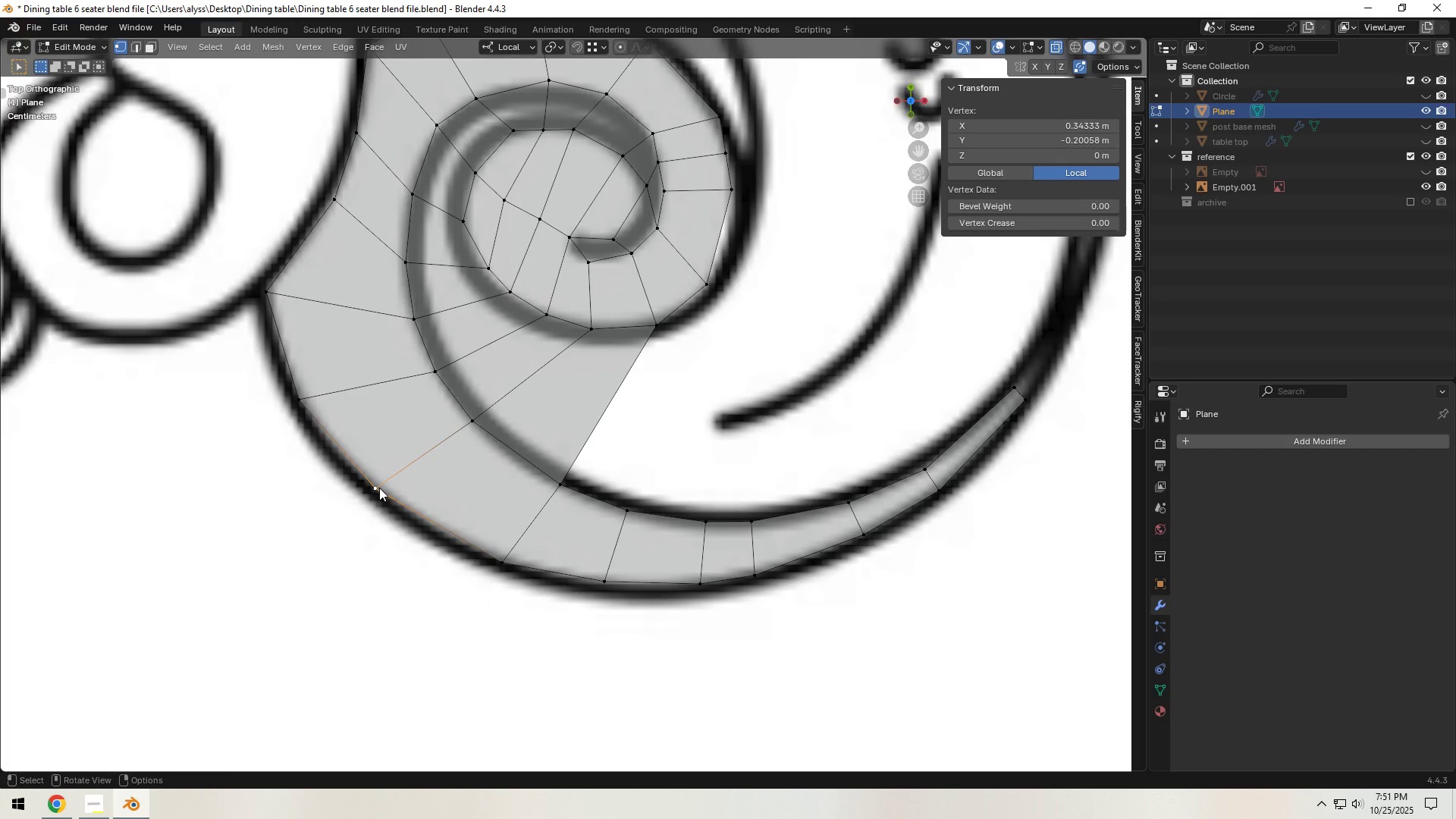 
key(G)
 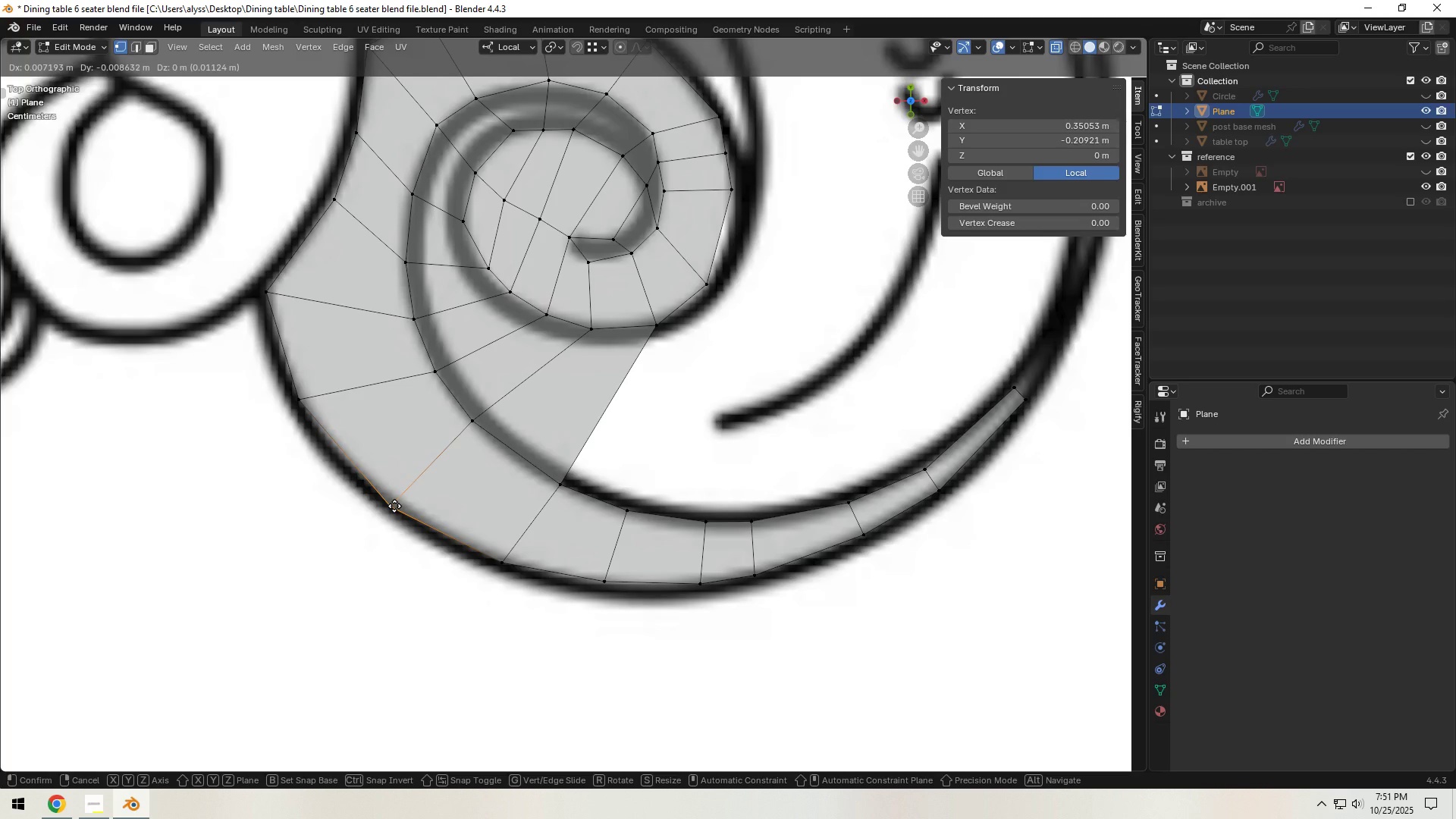 
left_click([393, 506])
 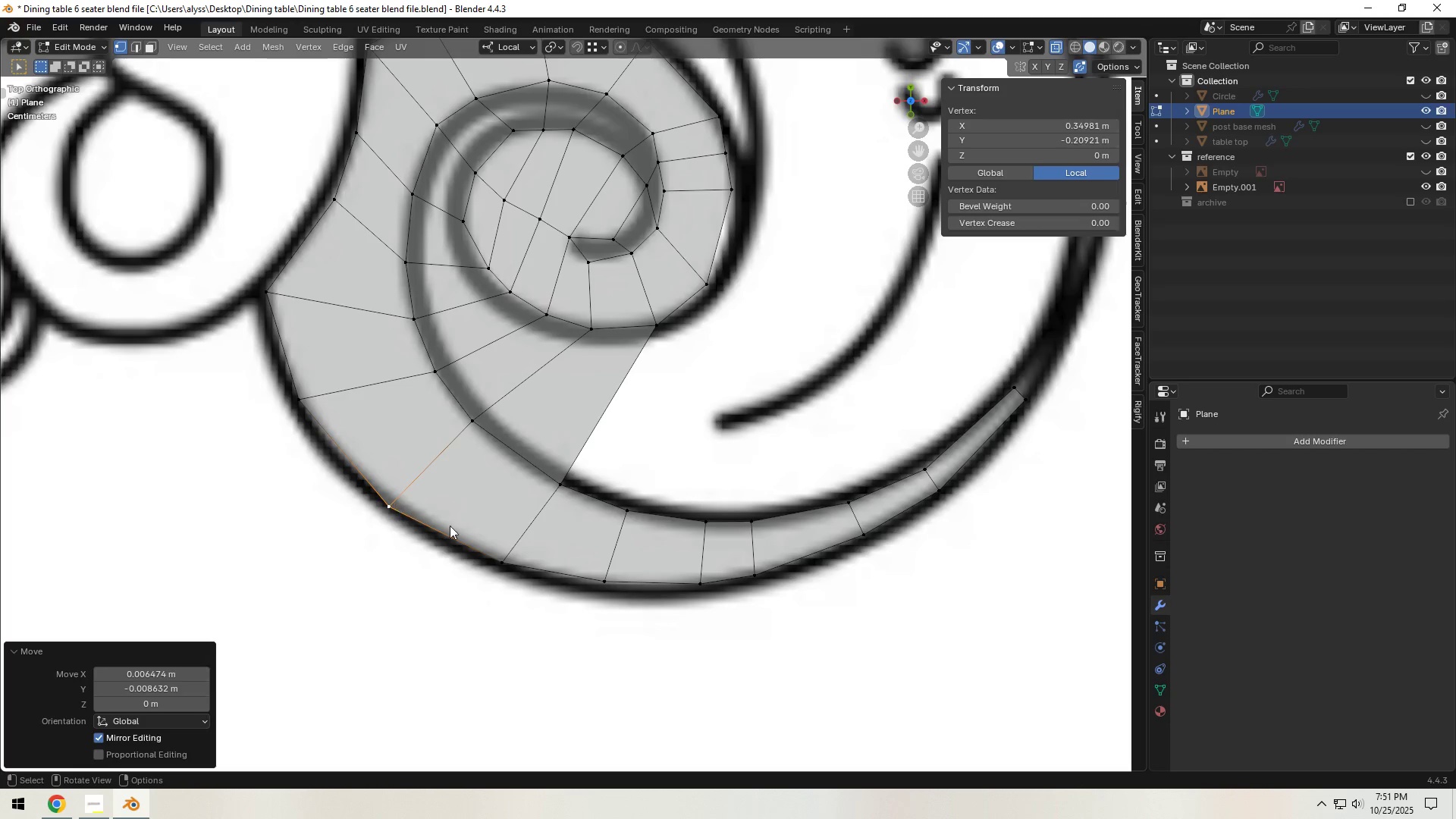 
hold_key(key=ShiftLeft, duration=0.42)
 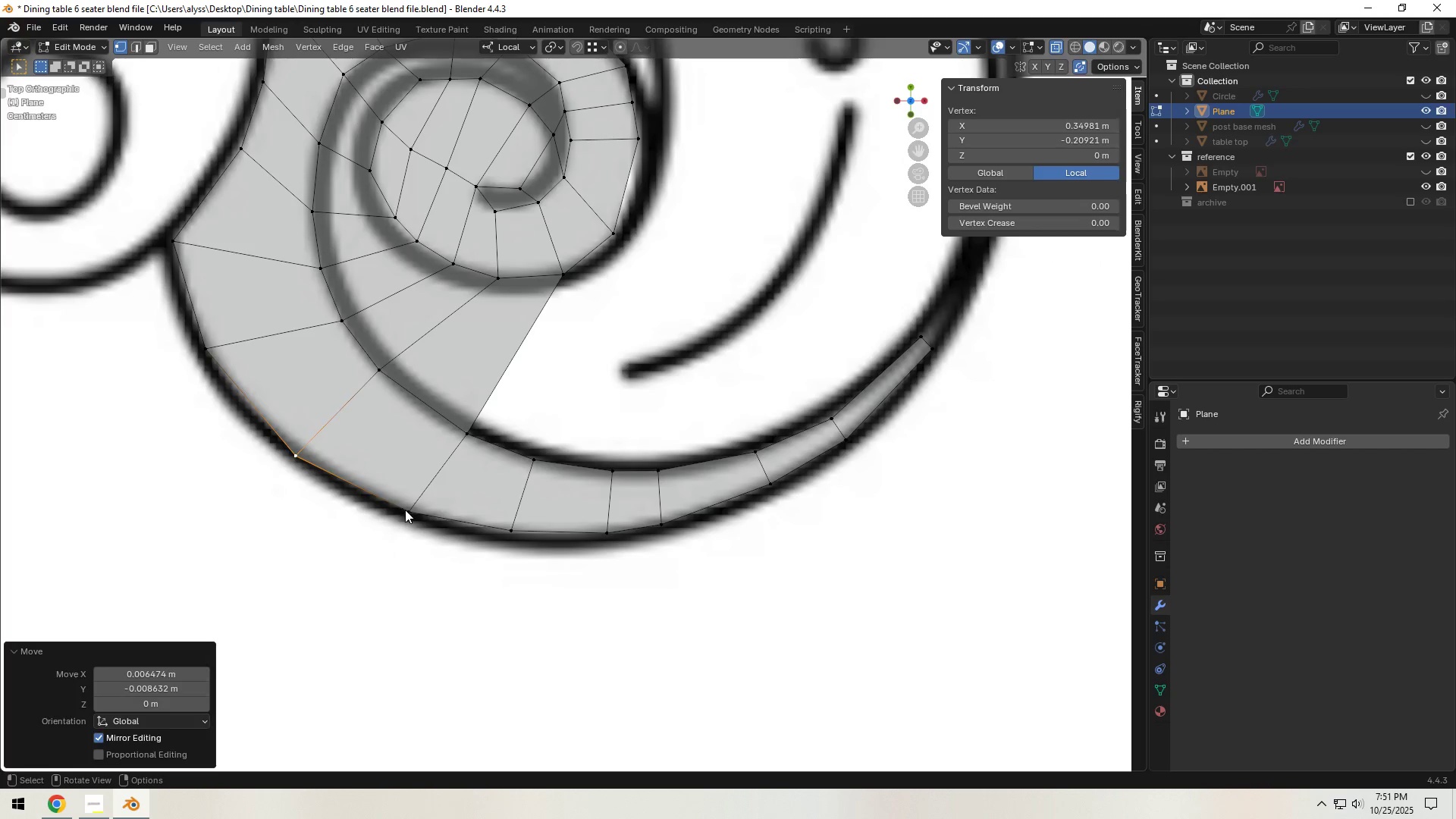 
left_click([405, 510])
 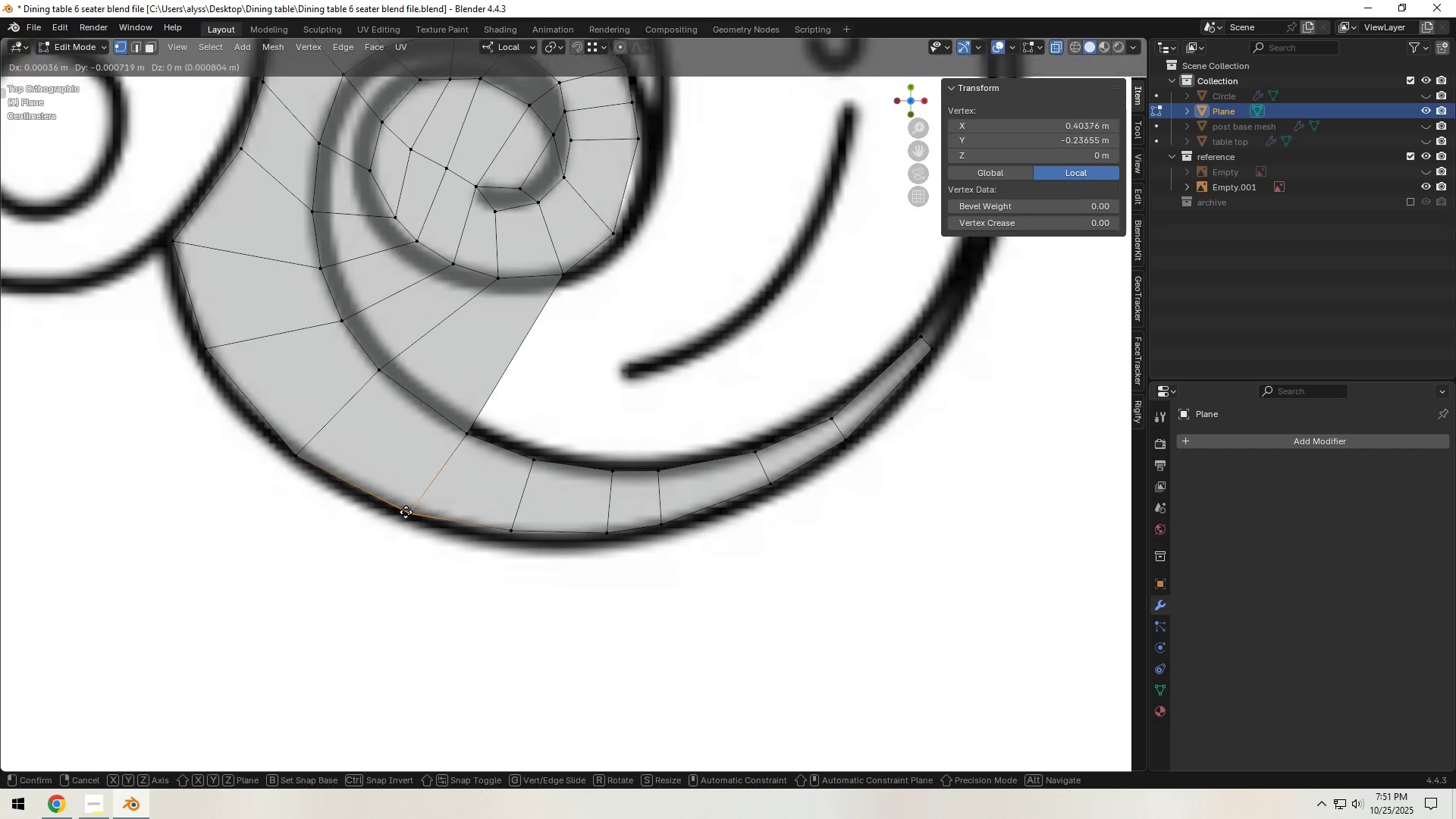 
key(G)
 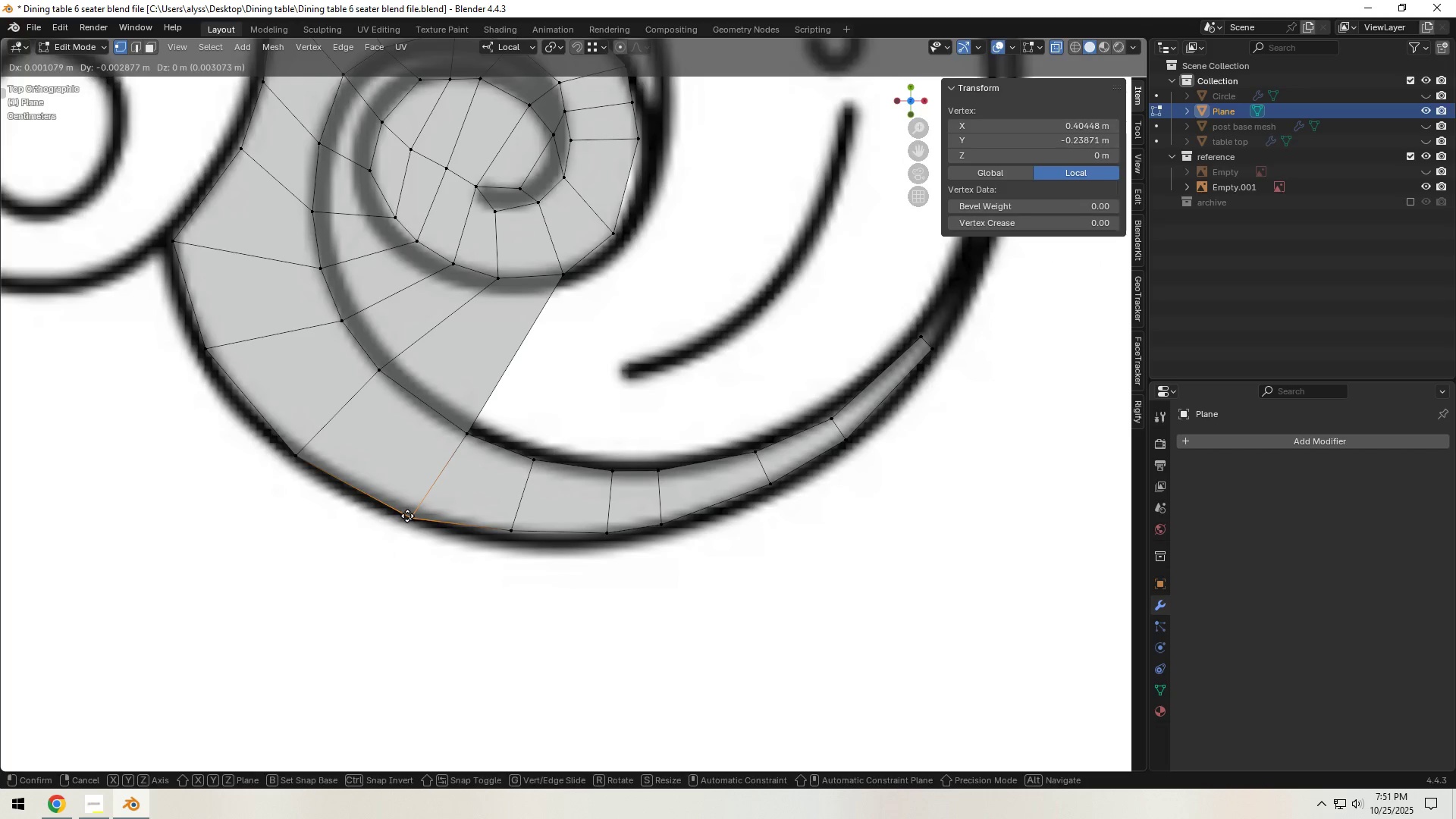 
left_click([407, 516])
 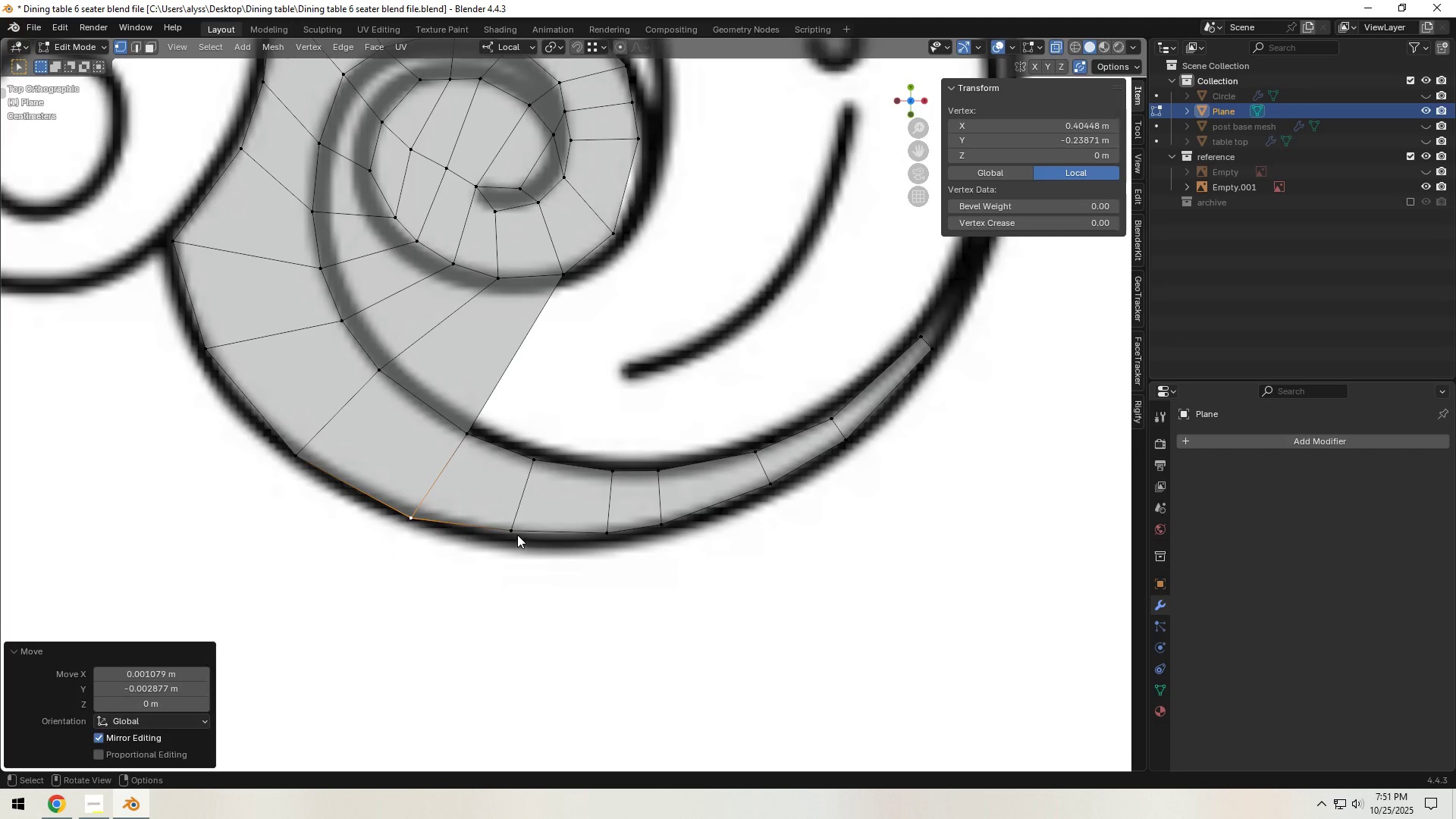 
left_click([515, 533])
 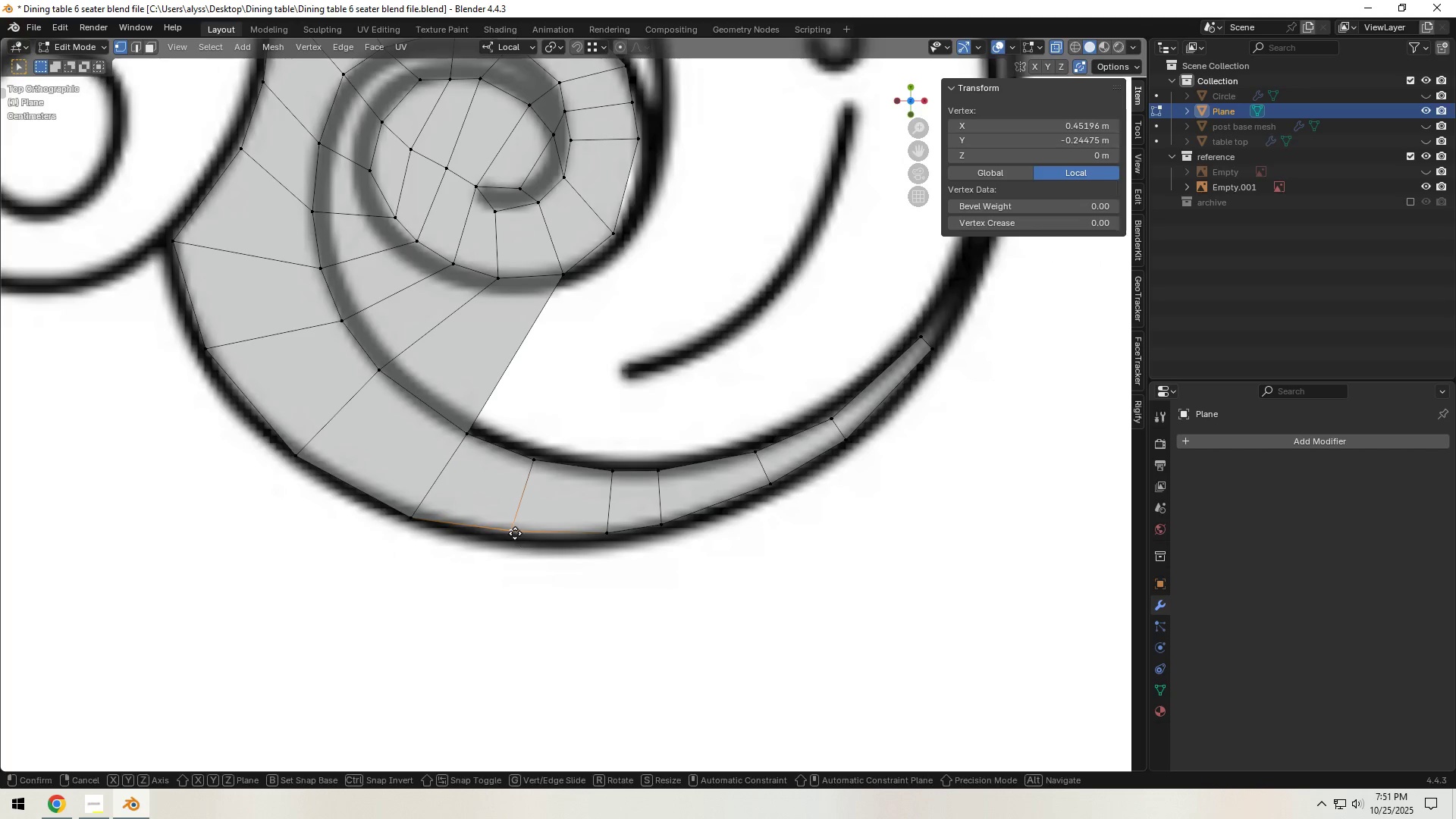 
key(G)
 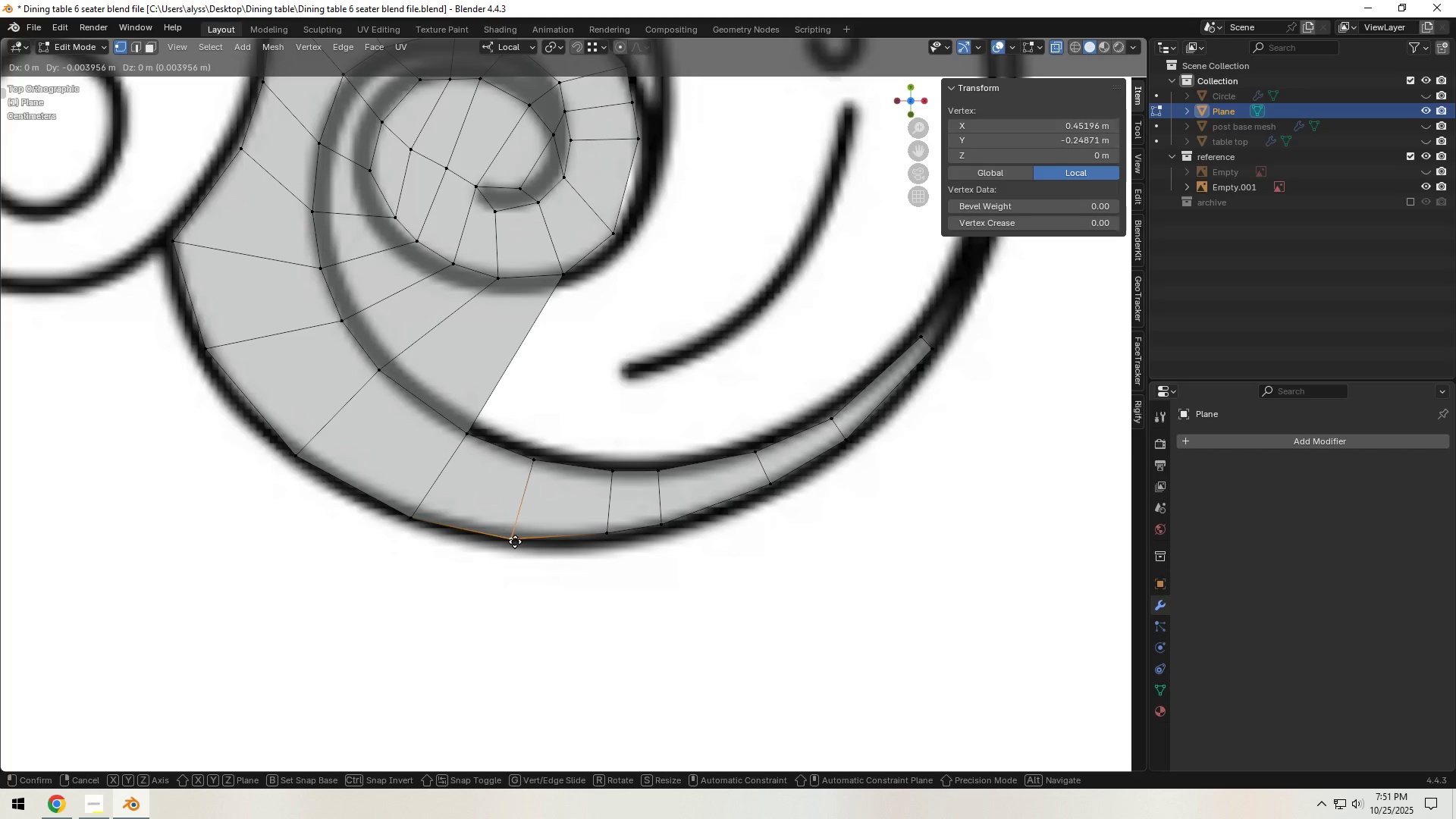 
left_click([515, 541])
 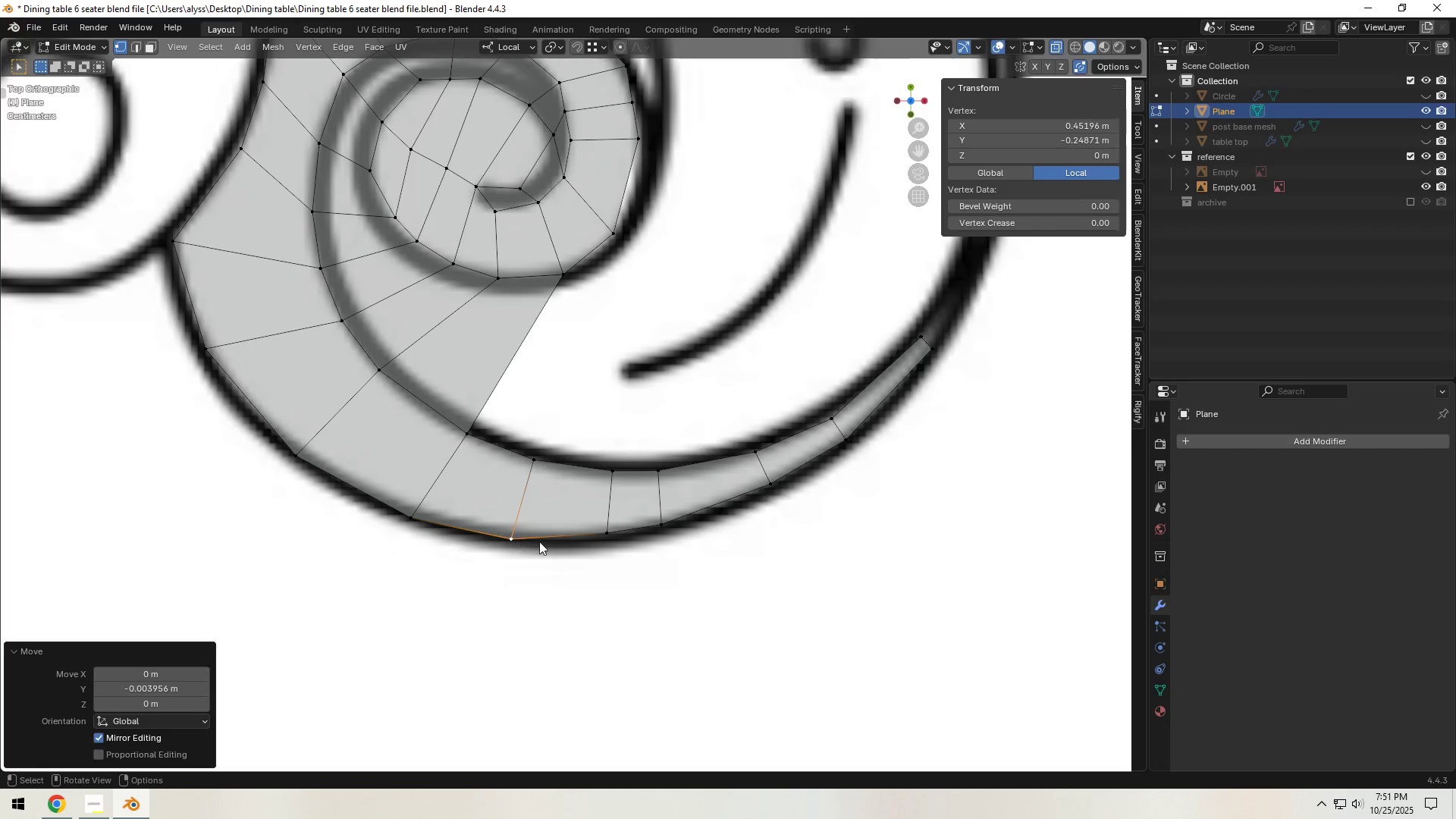 
hold_key(key=ShiftLeft, duration=0.42)
 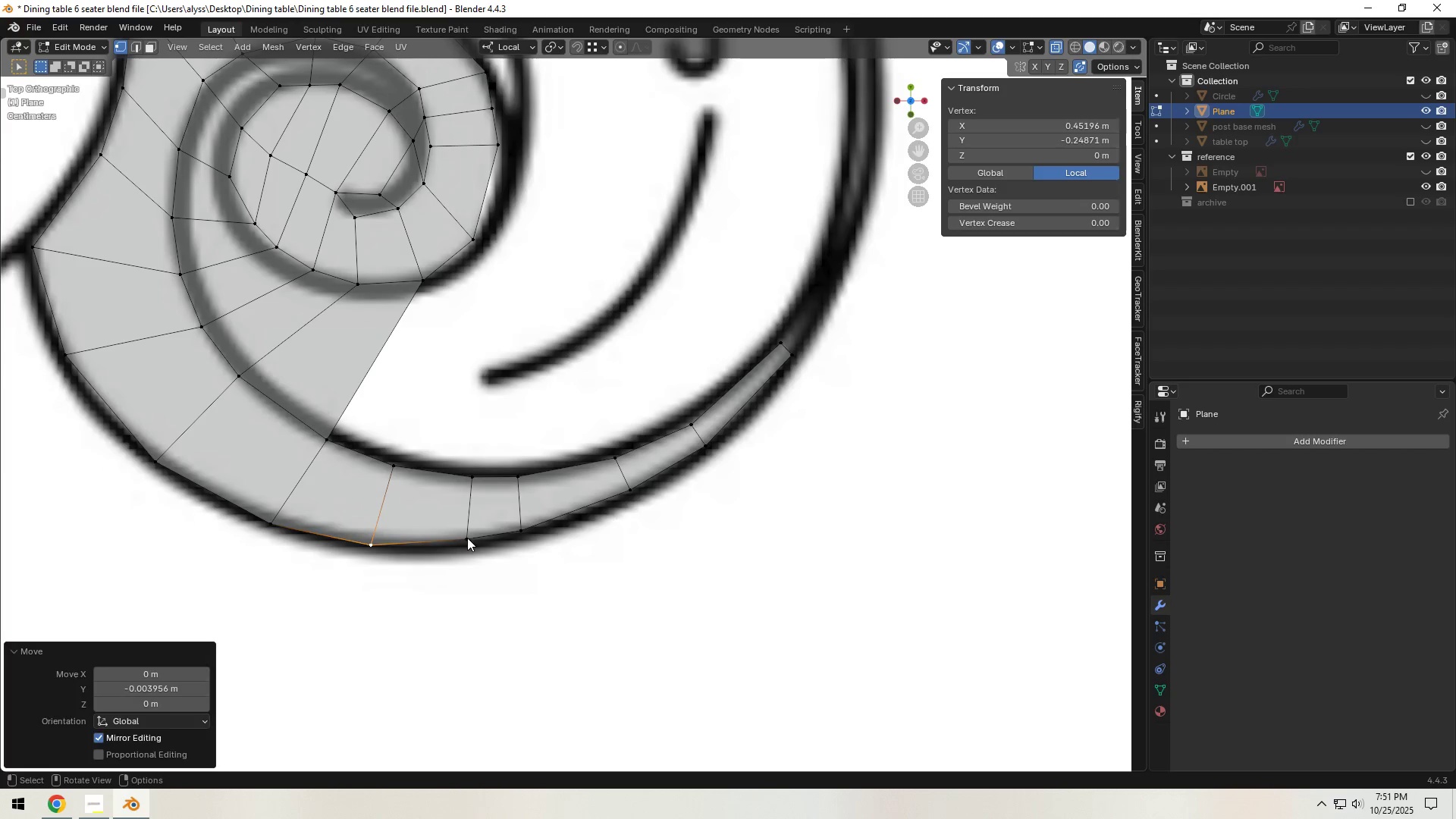 
left_click([468, 537])
 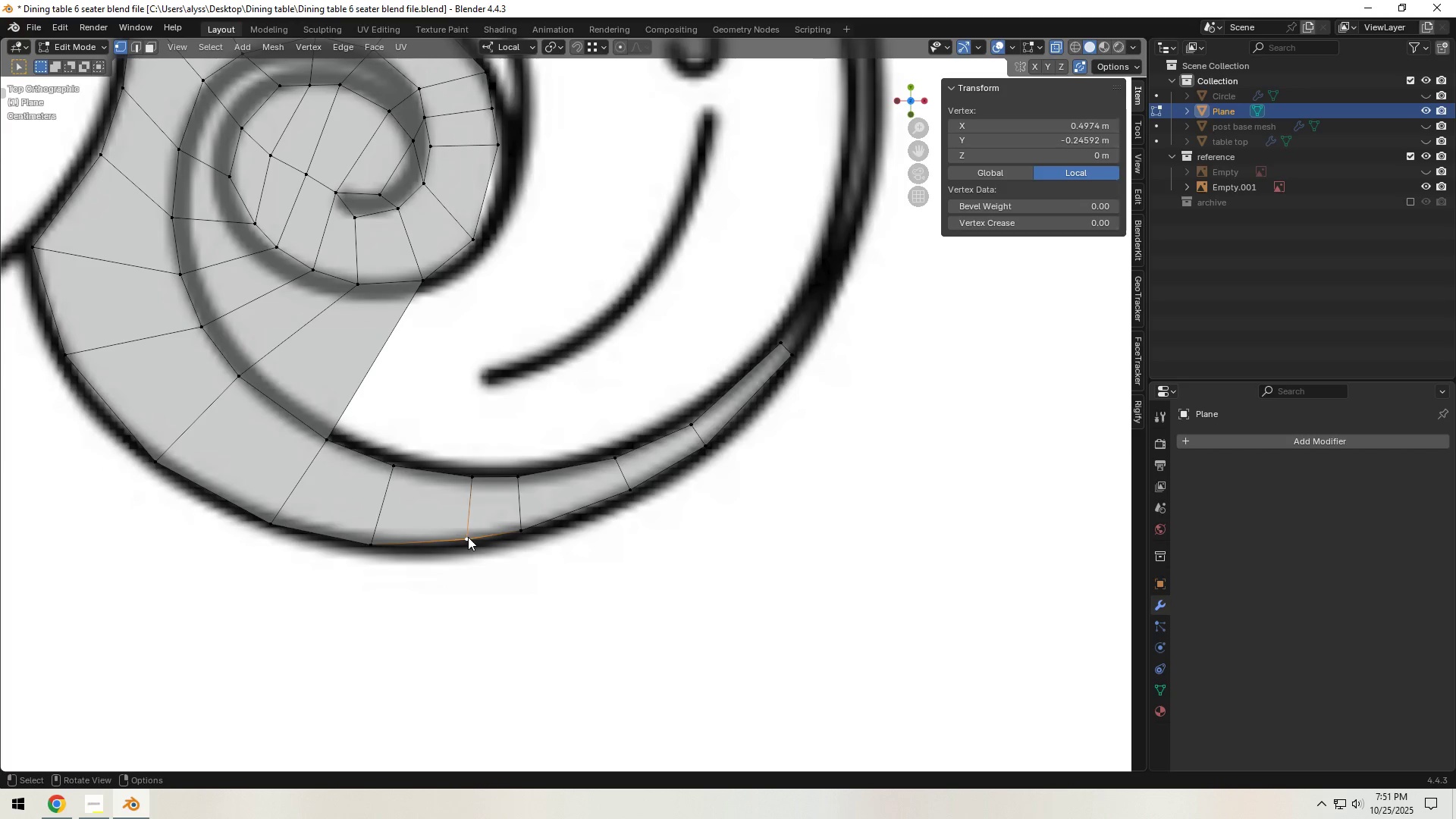 
key(G)
 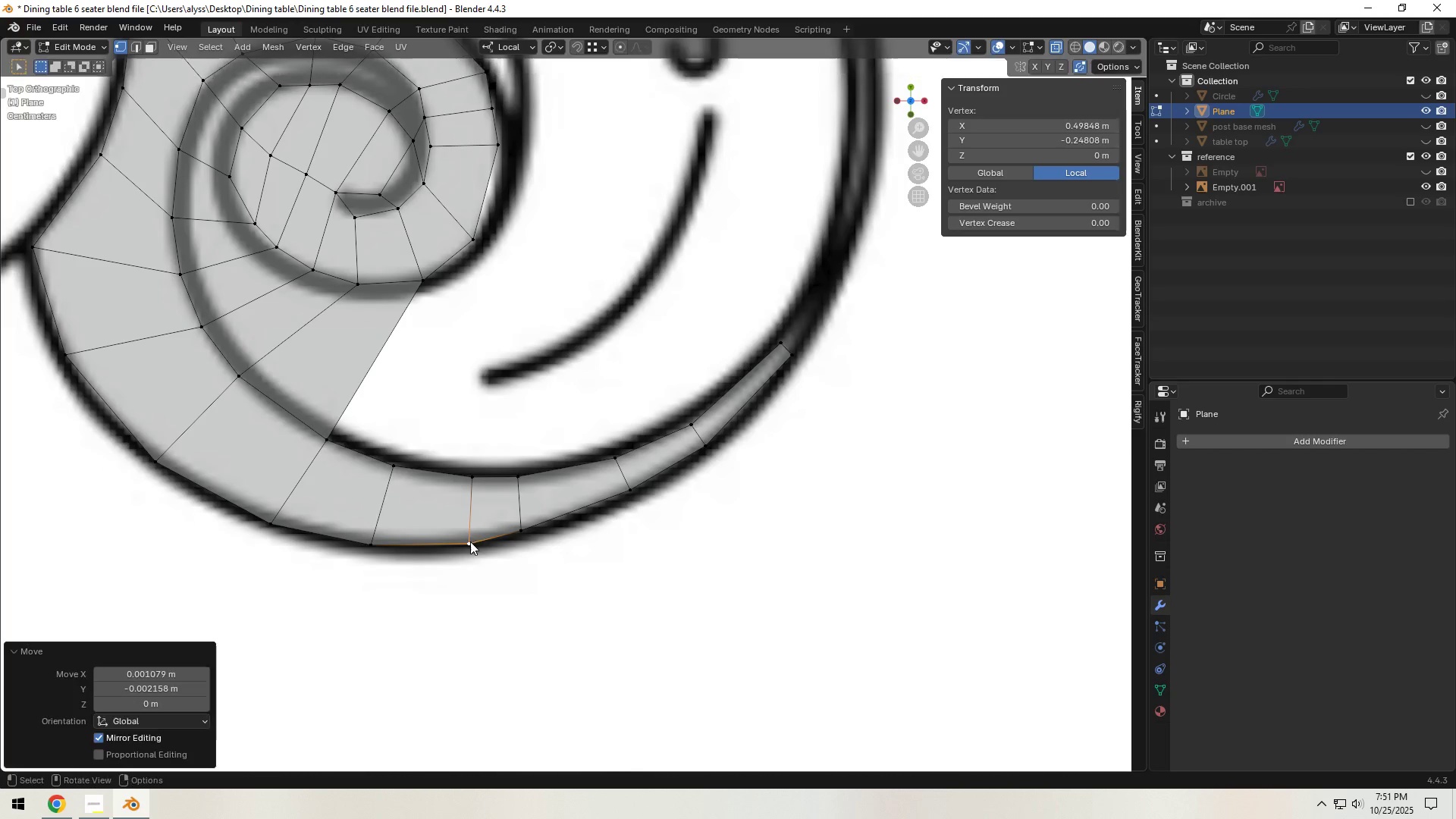 
left_click([470, 541])
 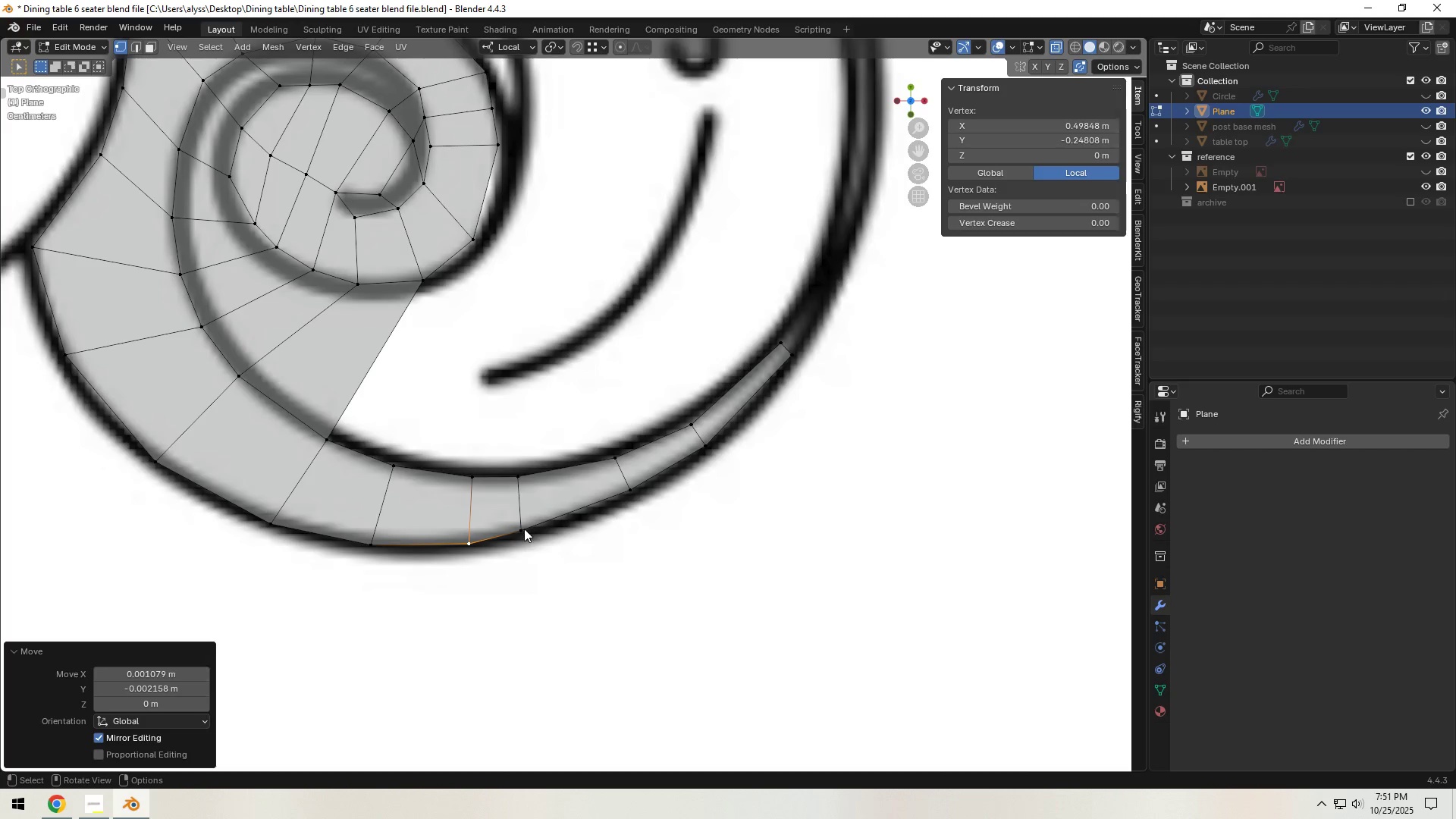 
left_click([524, 529])
 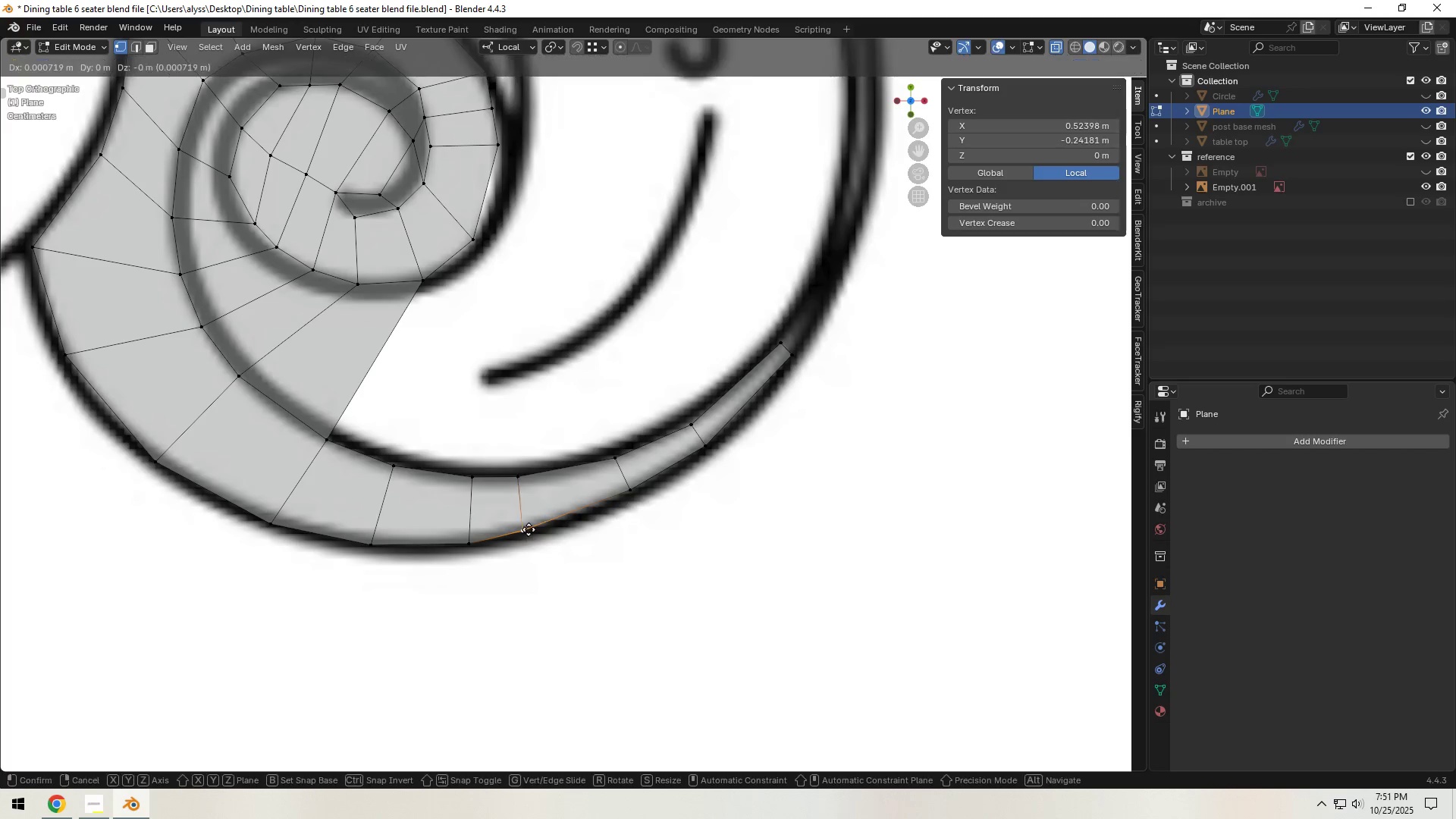 
key(G)
 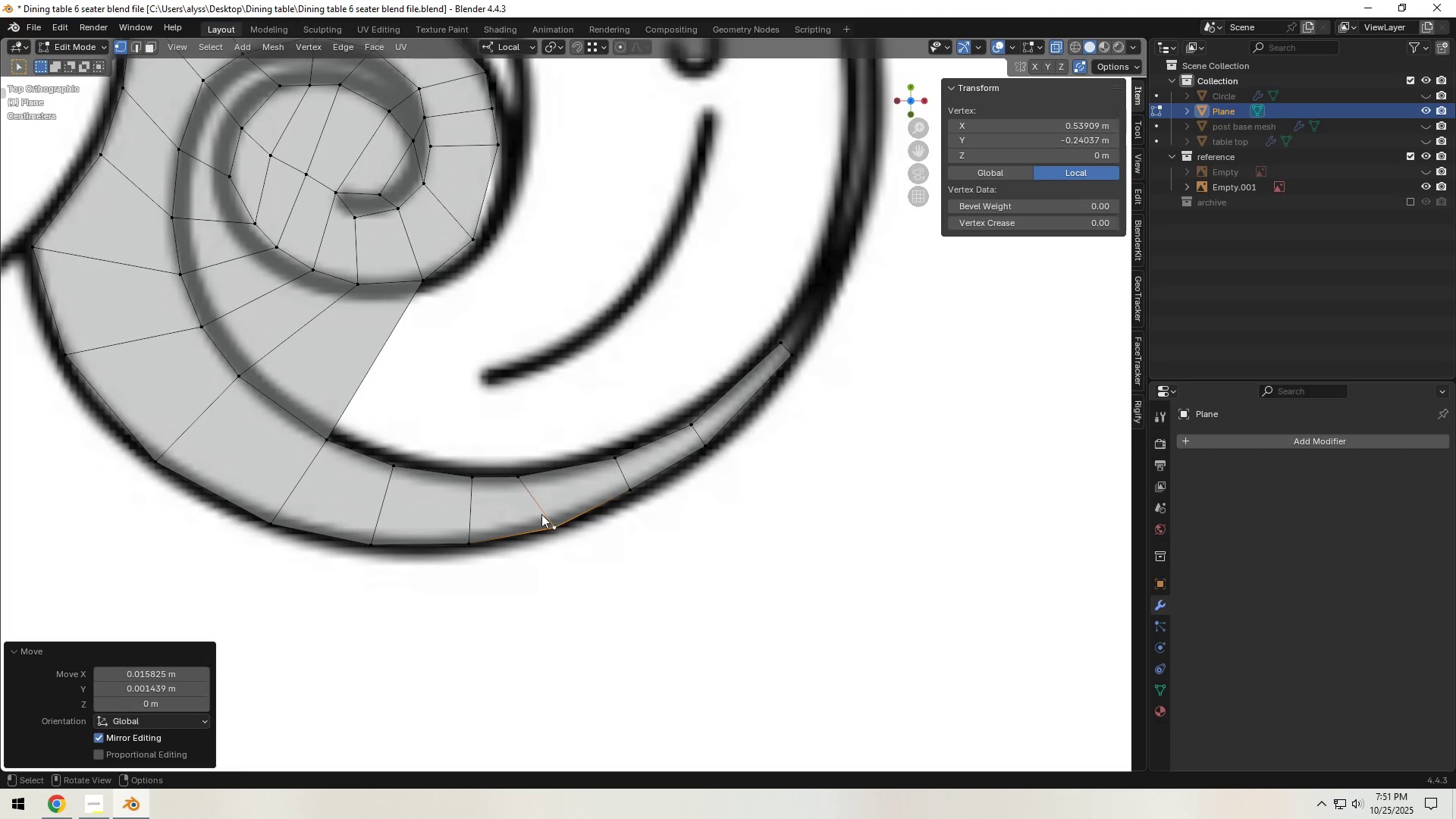 
double_click([518, 481])
 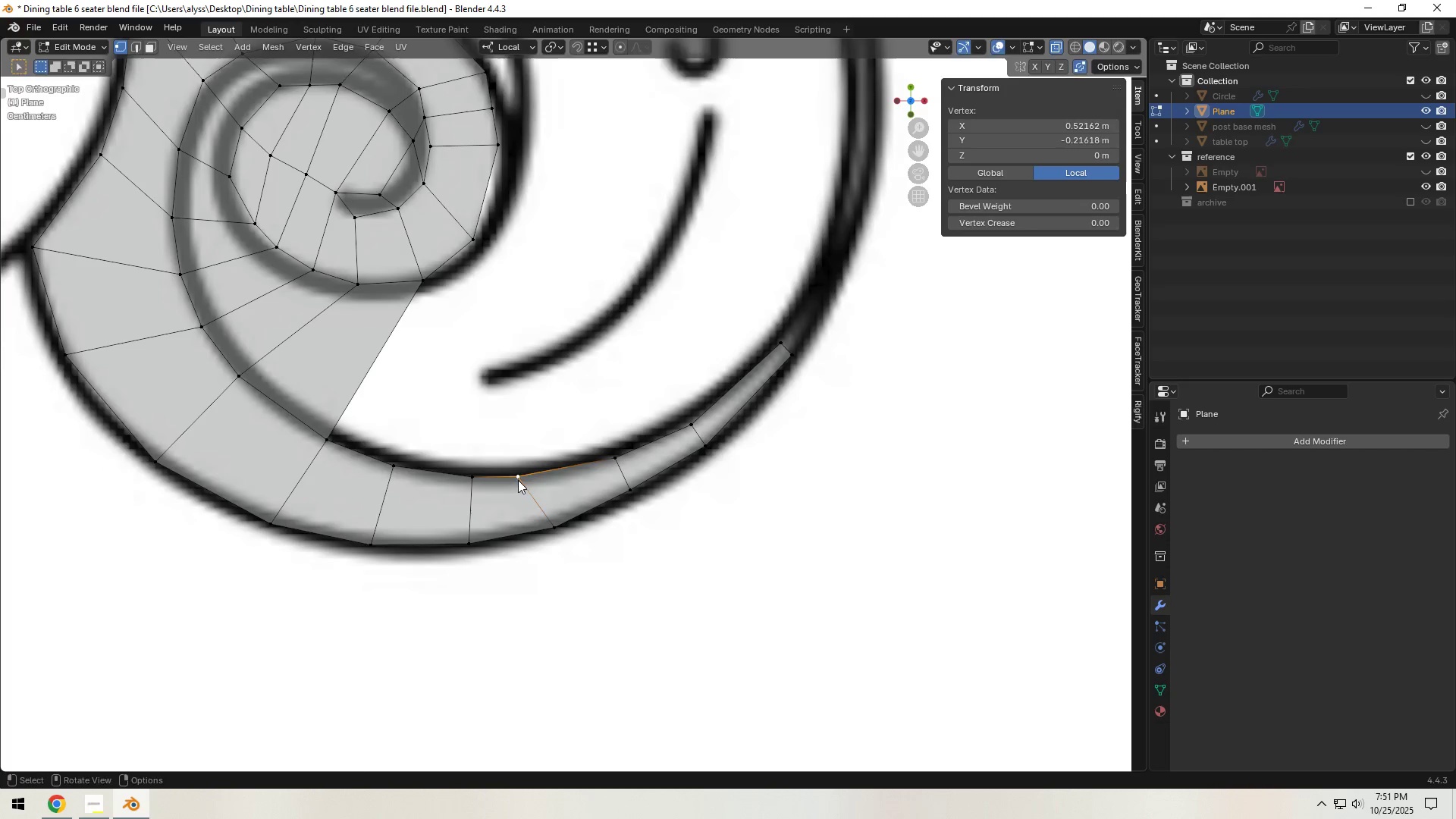 
key(G)
 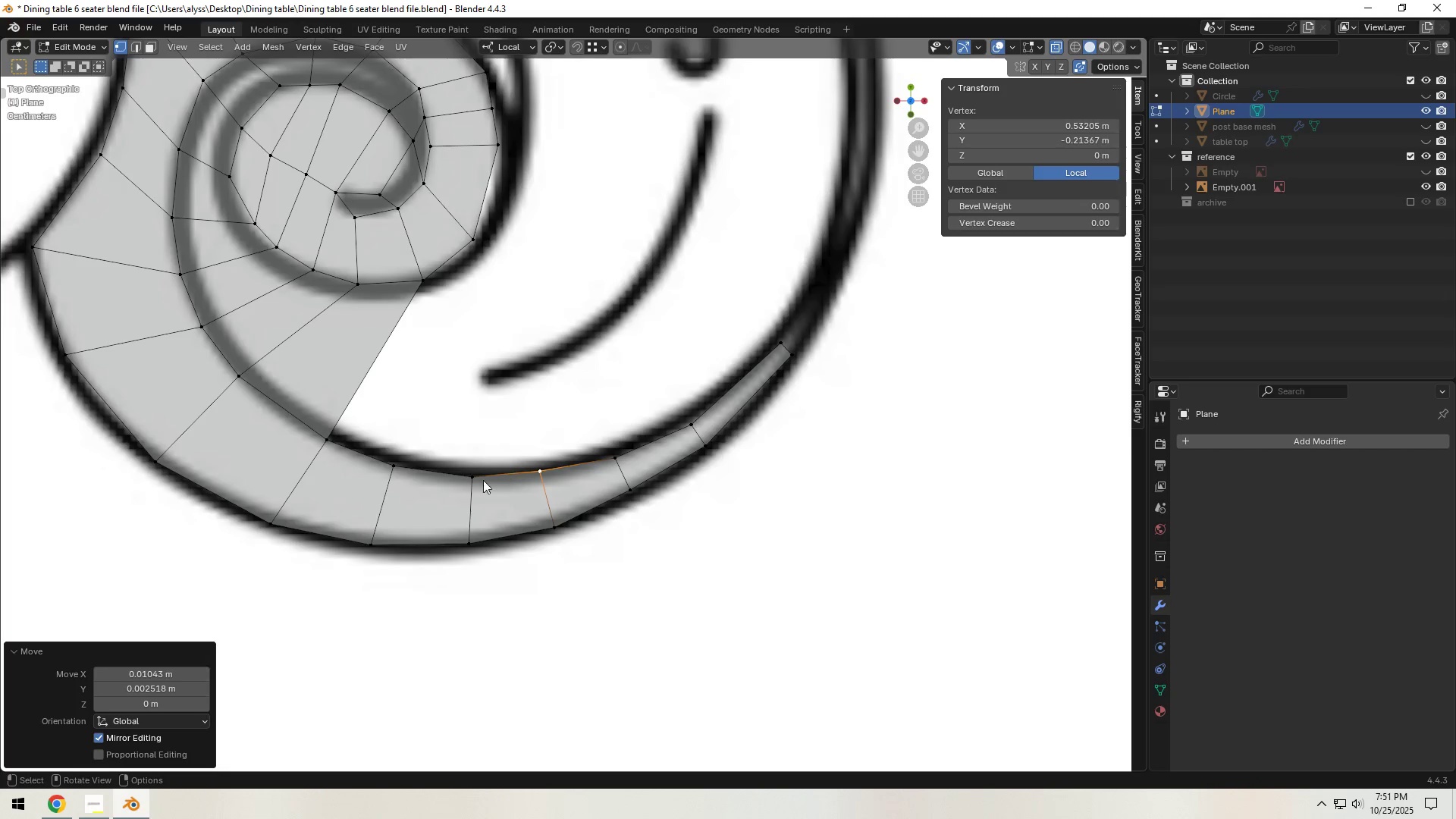 
double_click([465, 480])
 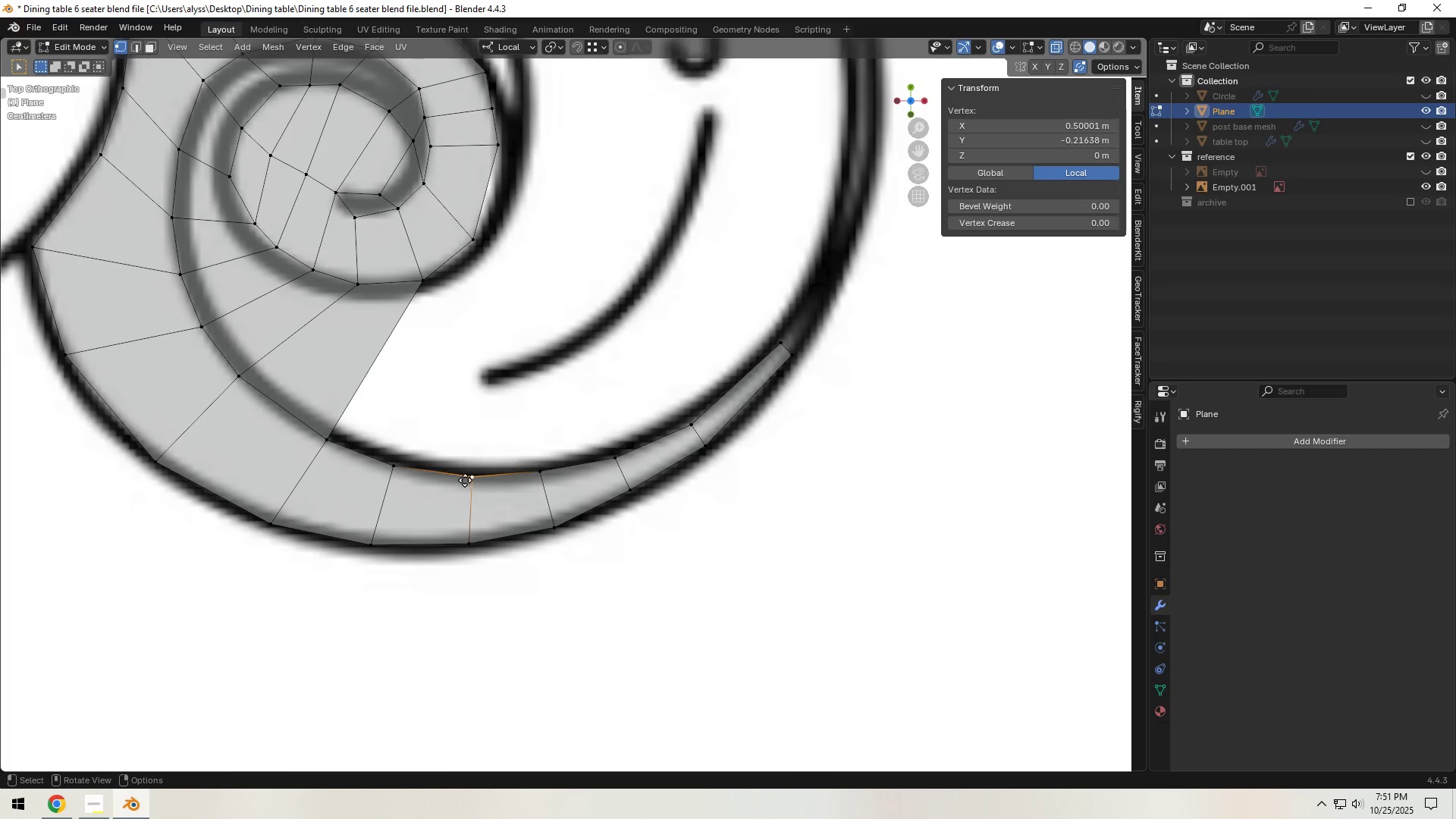 
key(G)
 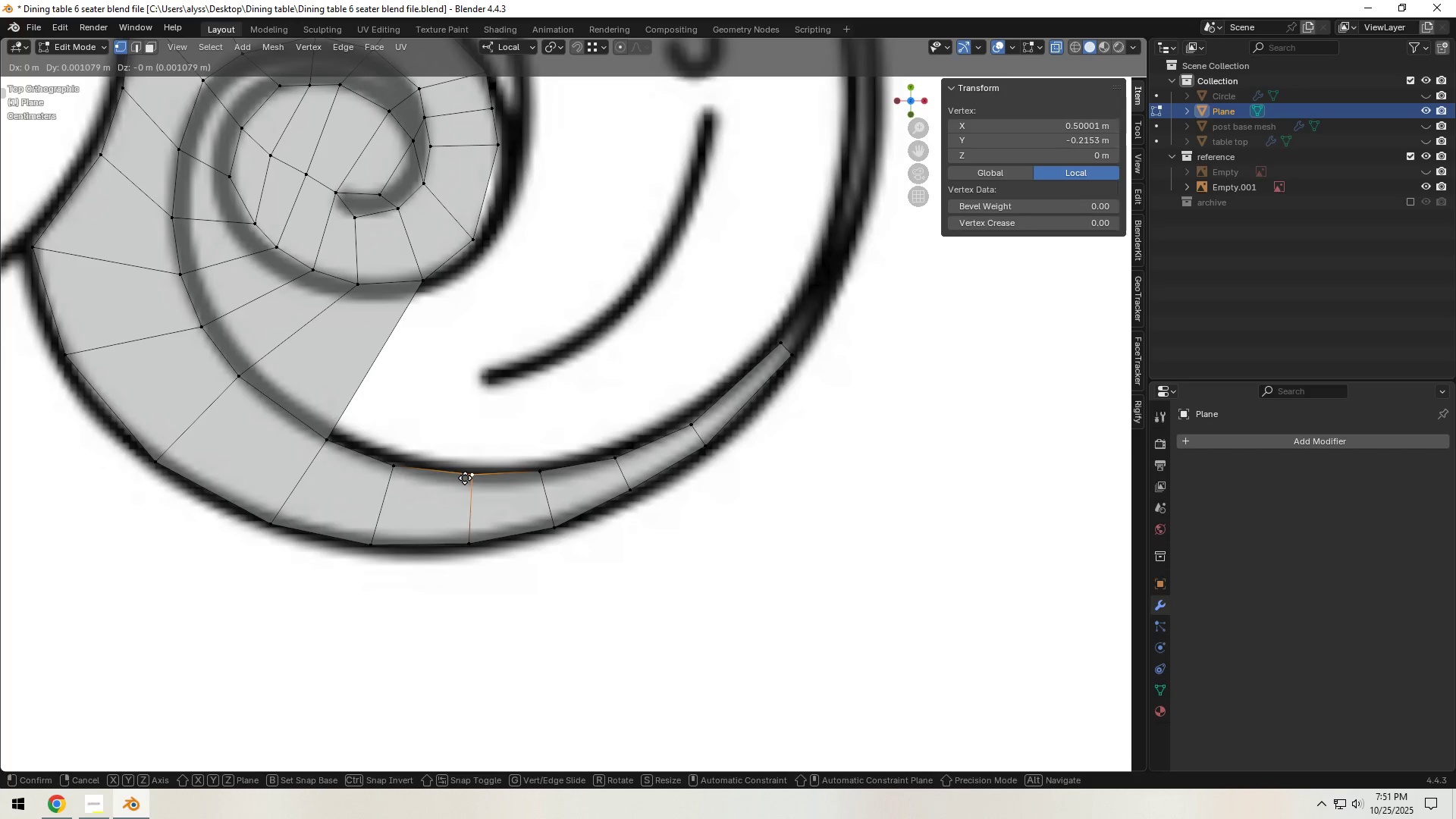 
left_click([465, 478])
 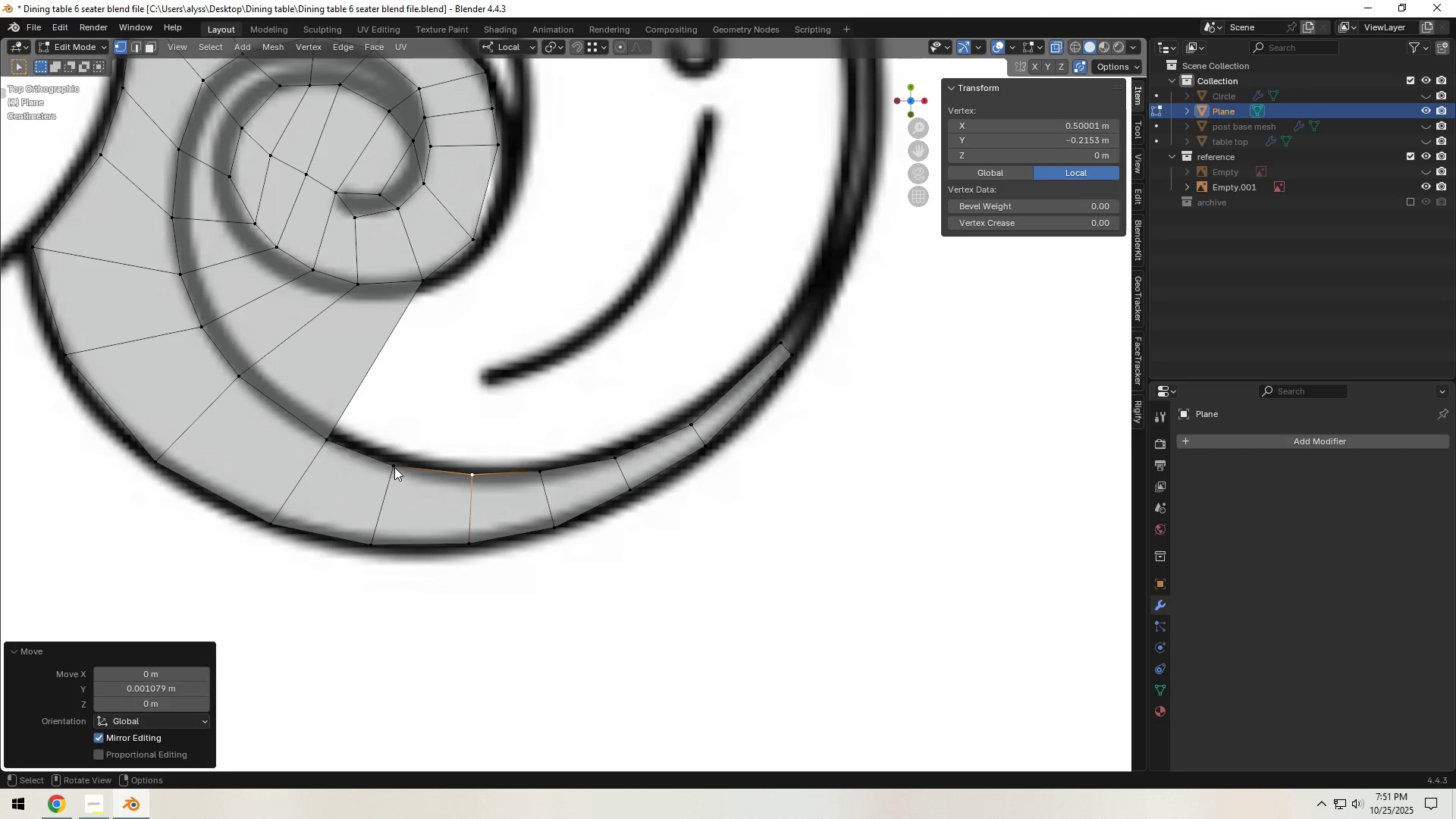 
left_click([394, 467])
 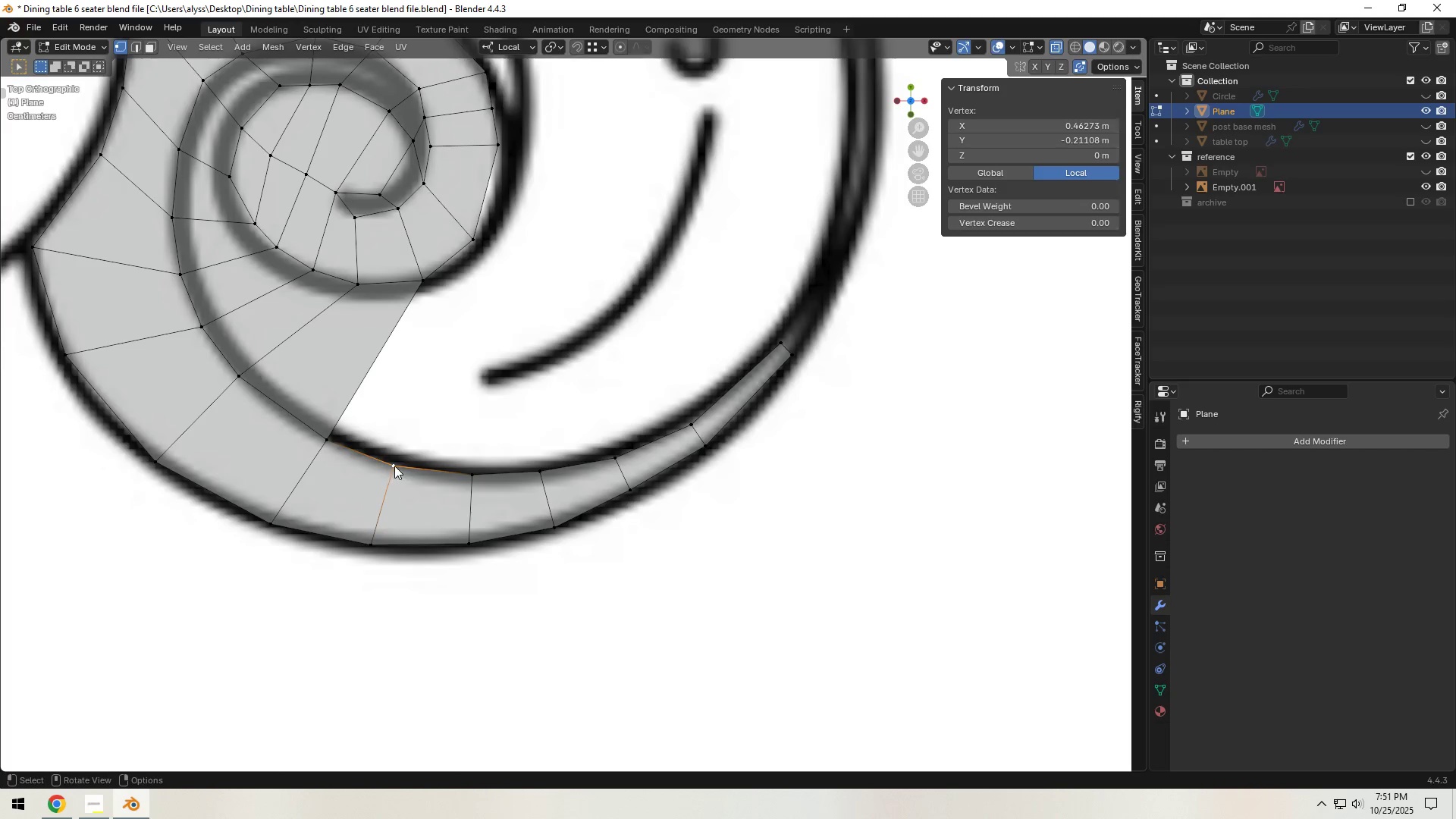 
key(G)
 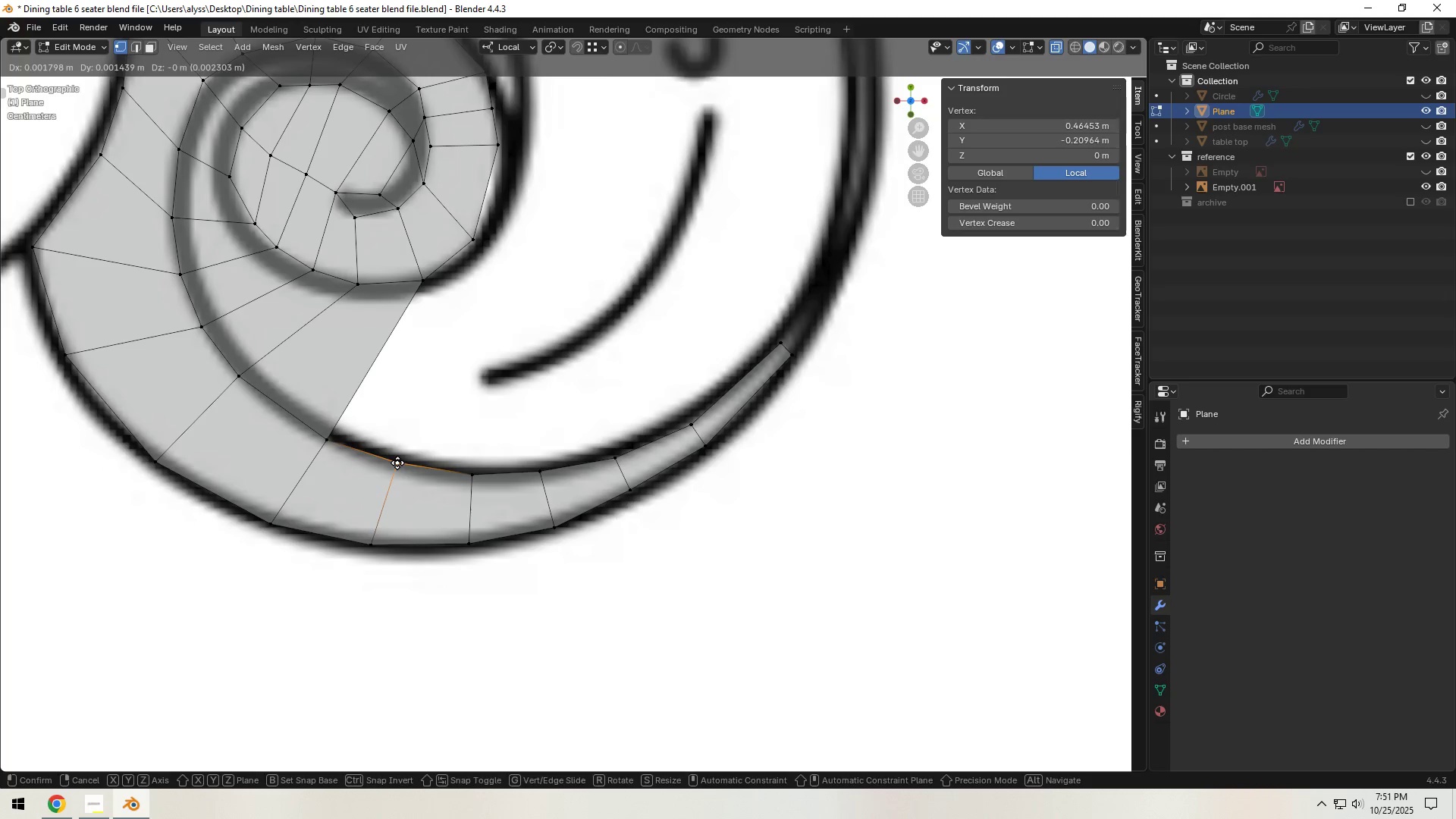 
left_click([397, 463])
 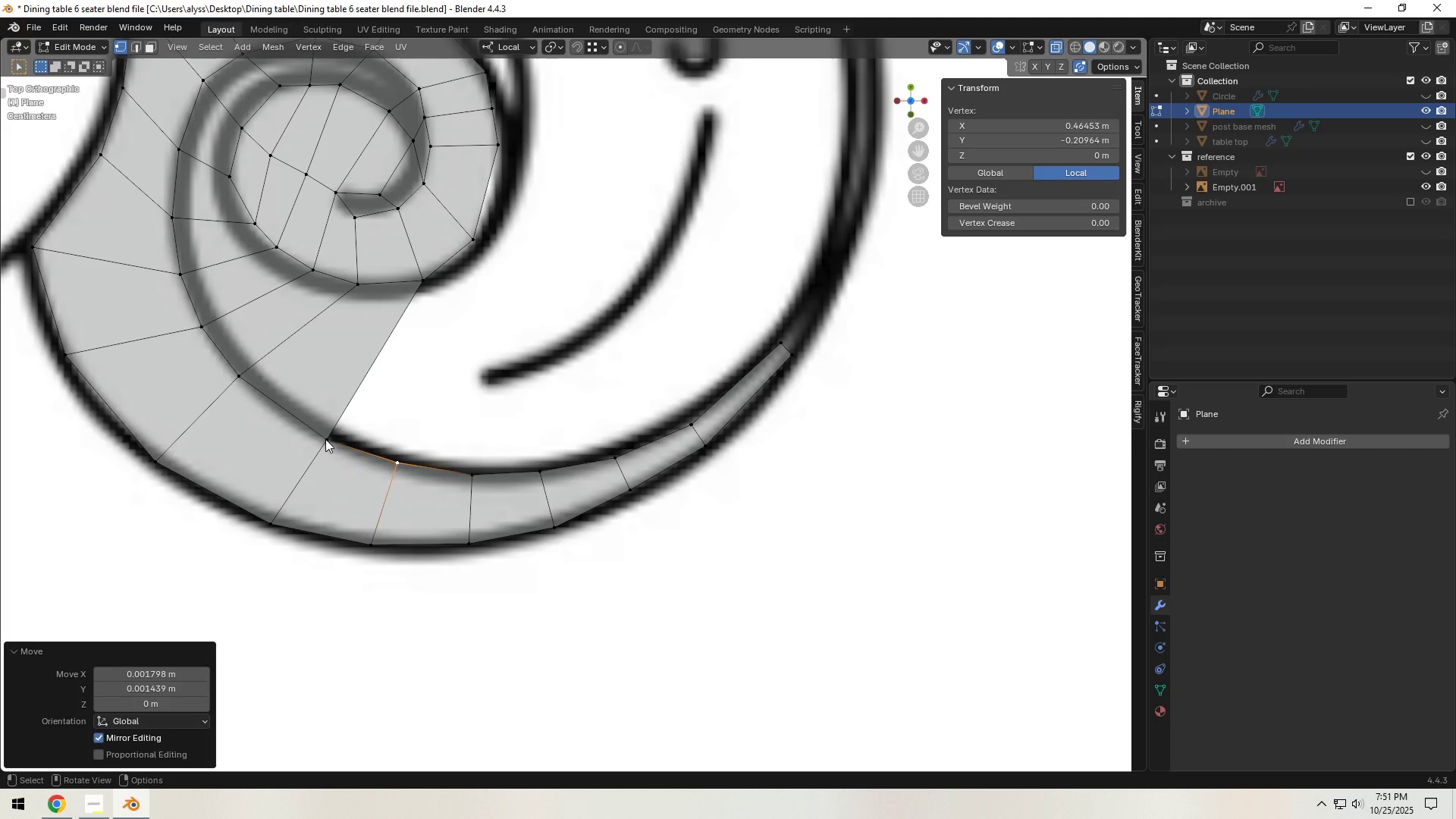 
left_click([325, 439])
 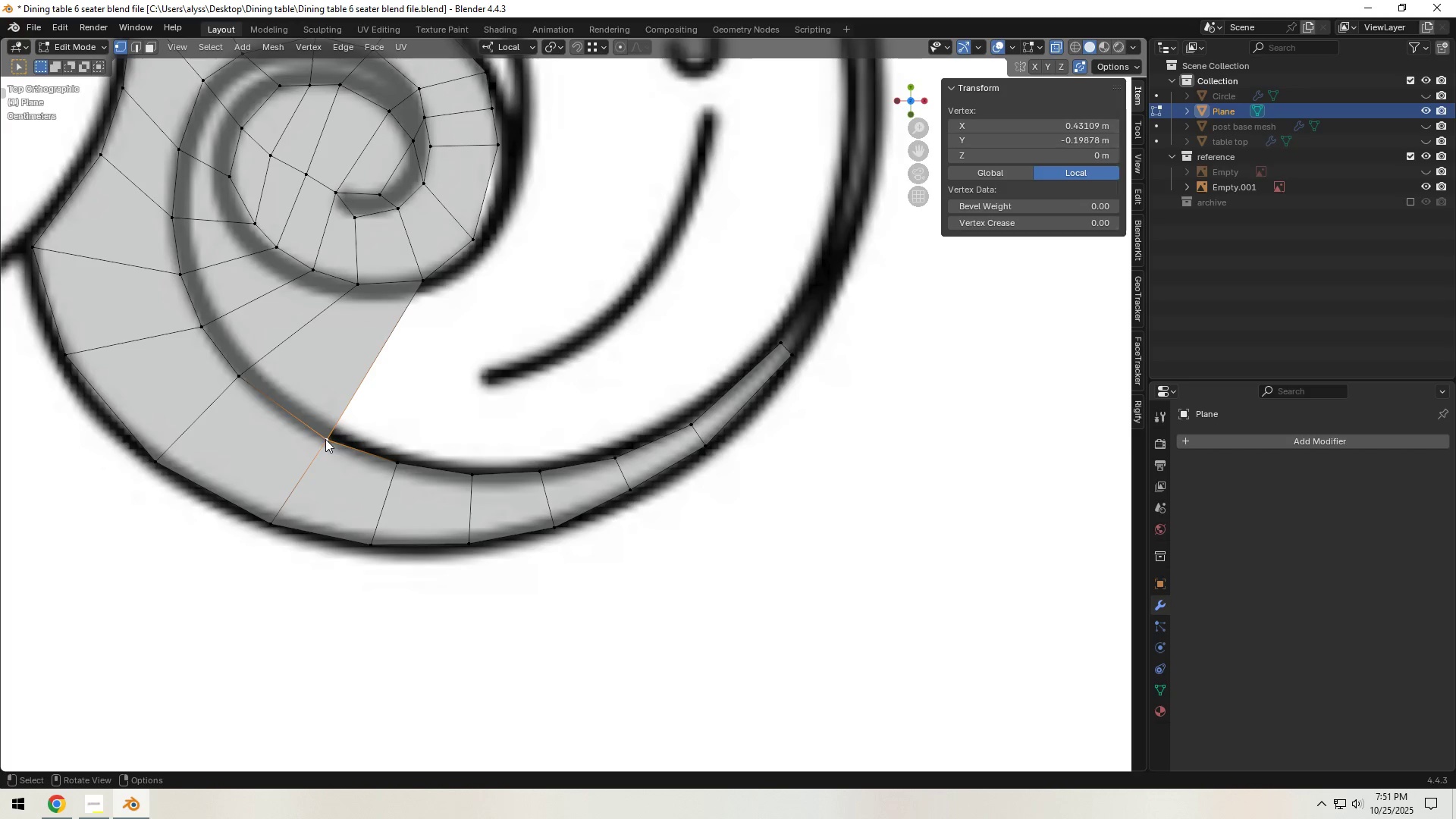 
key(G)
 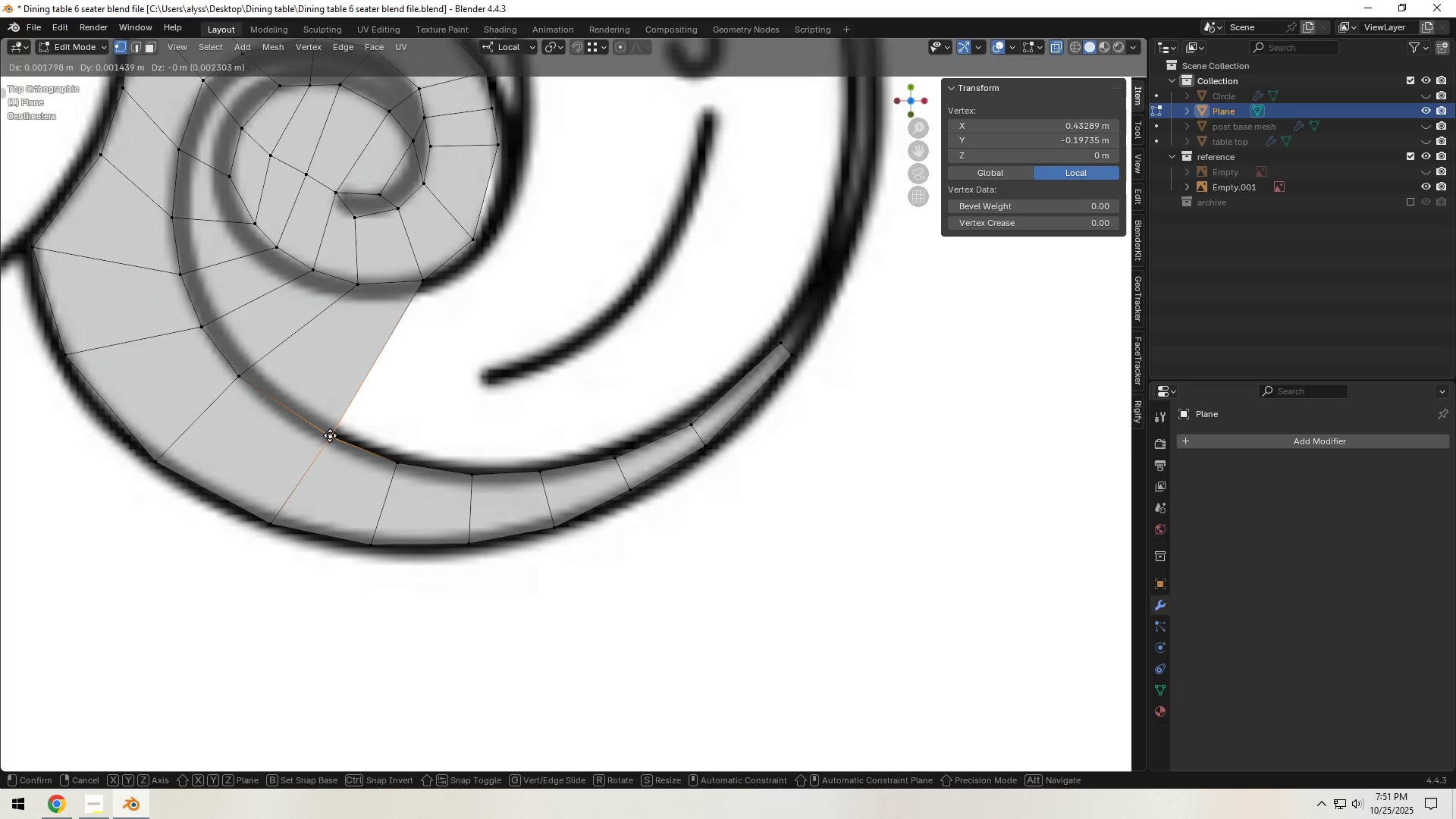 
left_click([330, 435])
 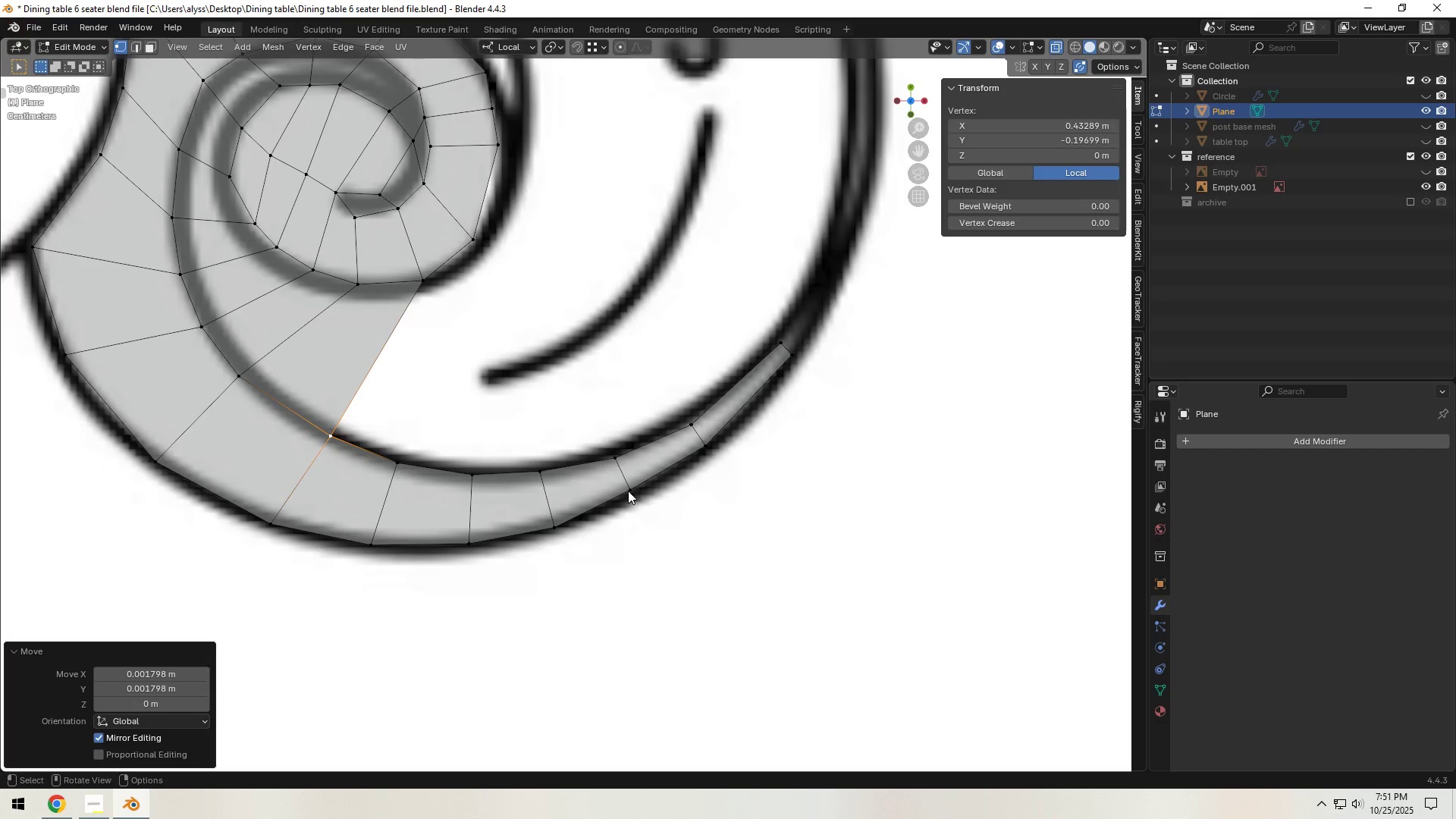 
left_click([628, 491])
 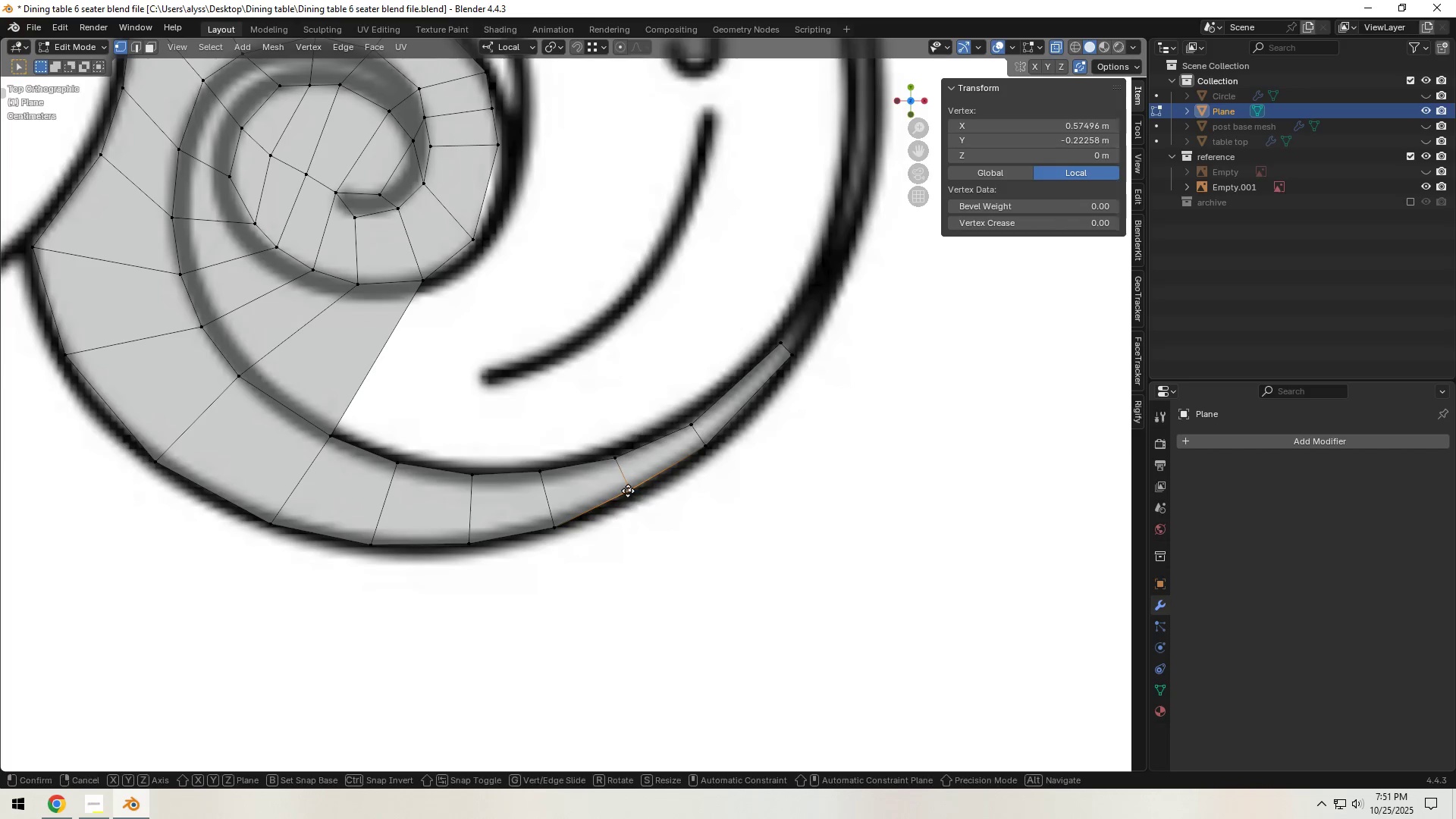 
key(G)
 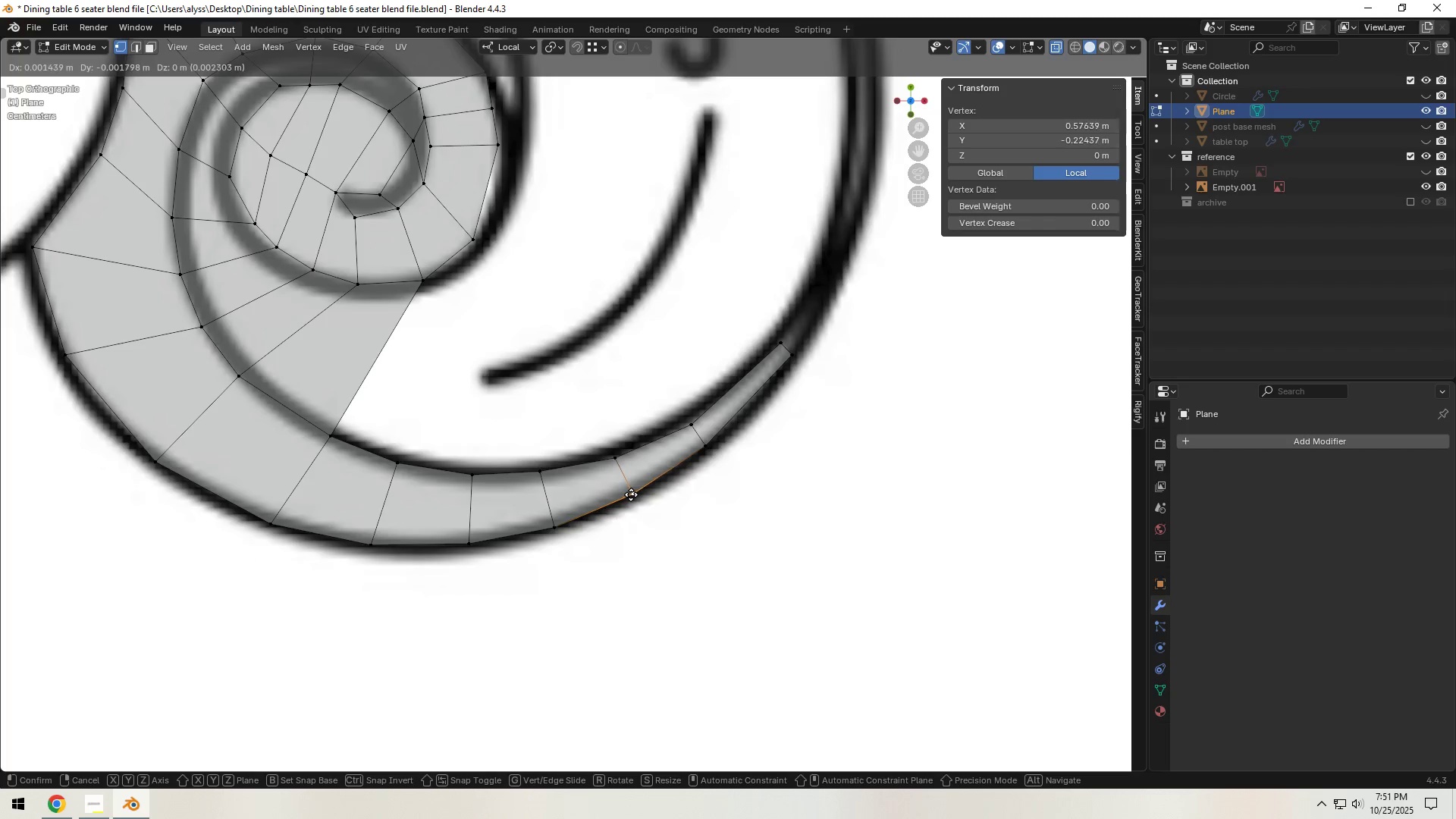 
left_click([632, 494])
 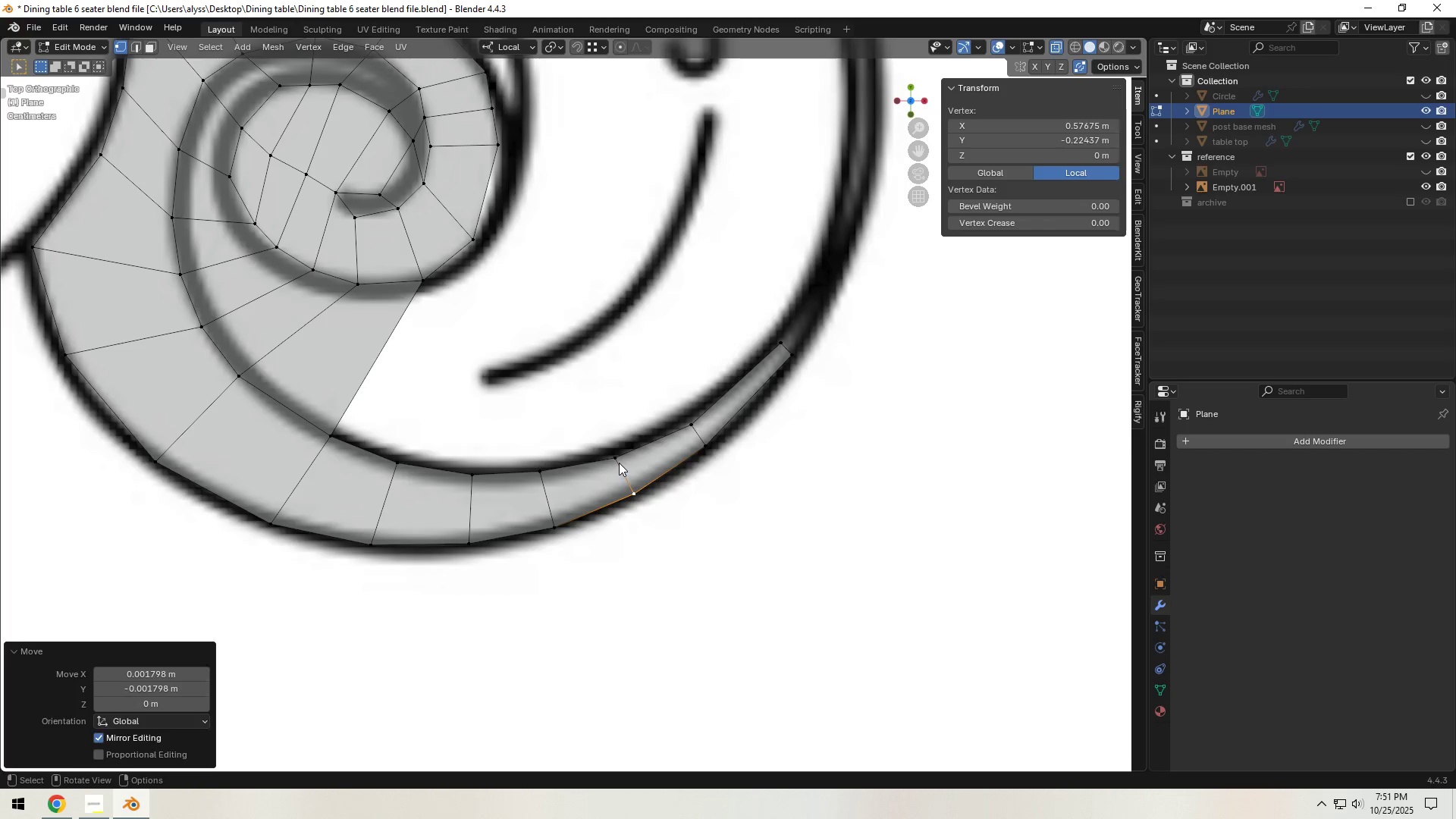 
left_click([619, 463])
 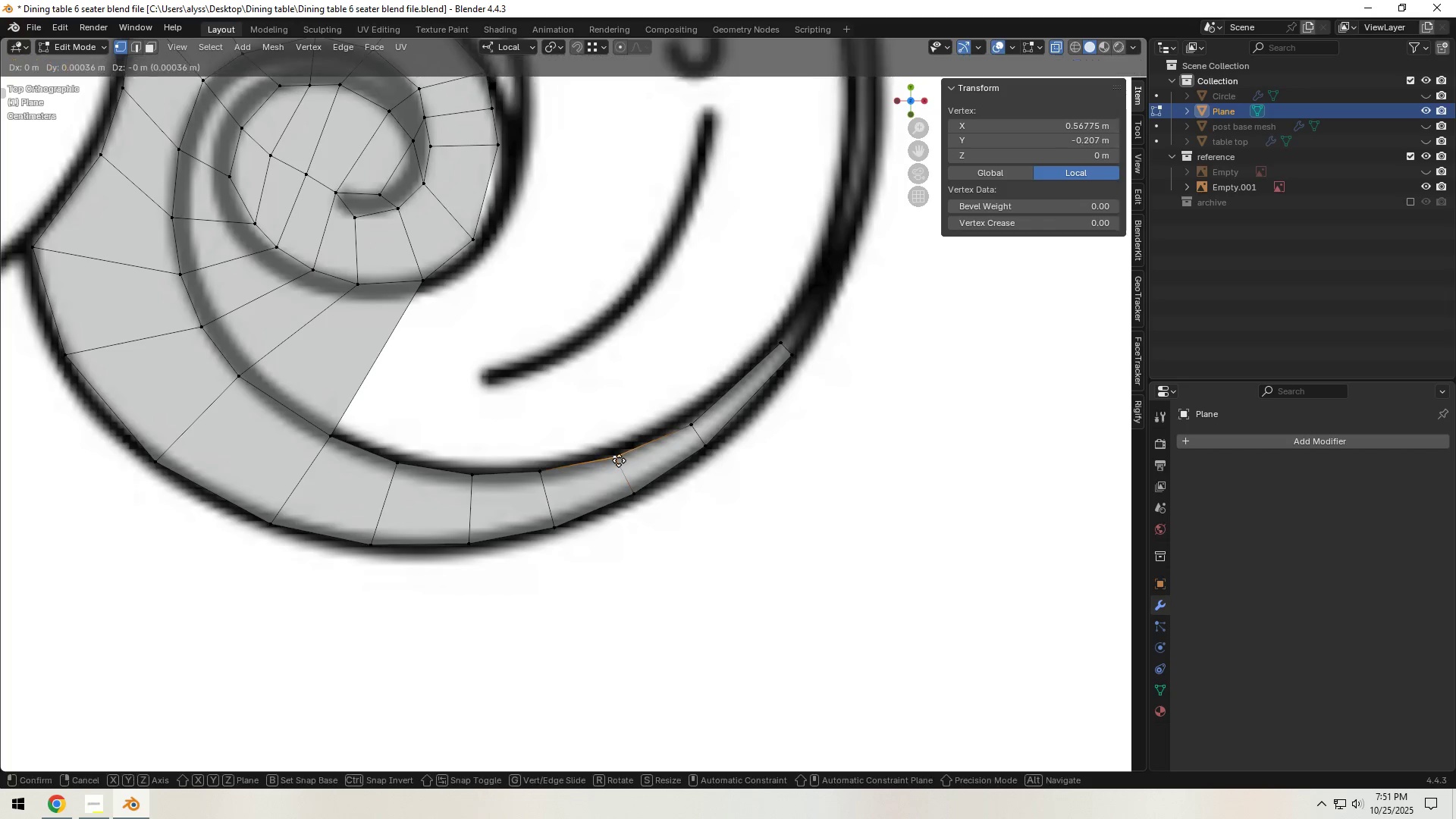 
key(G)
 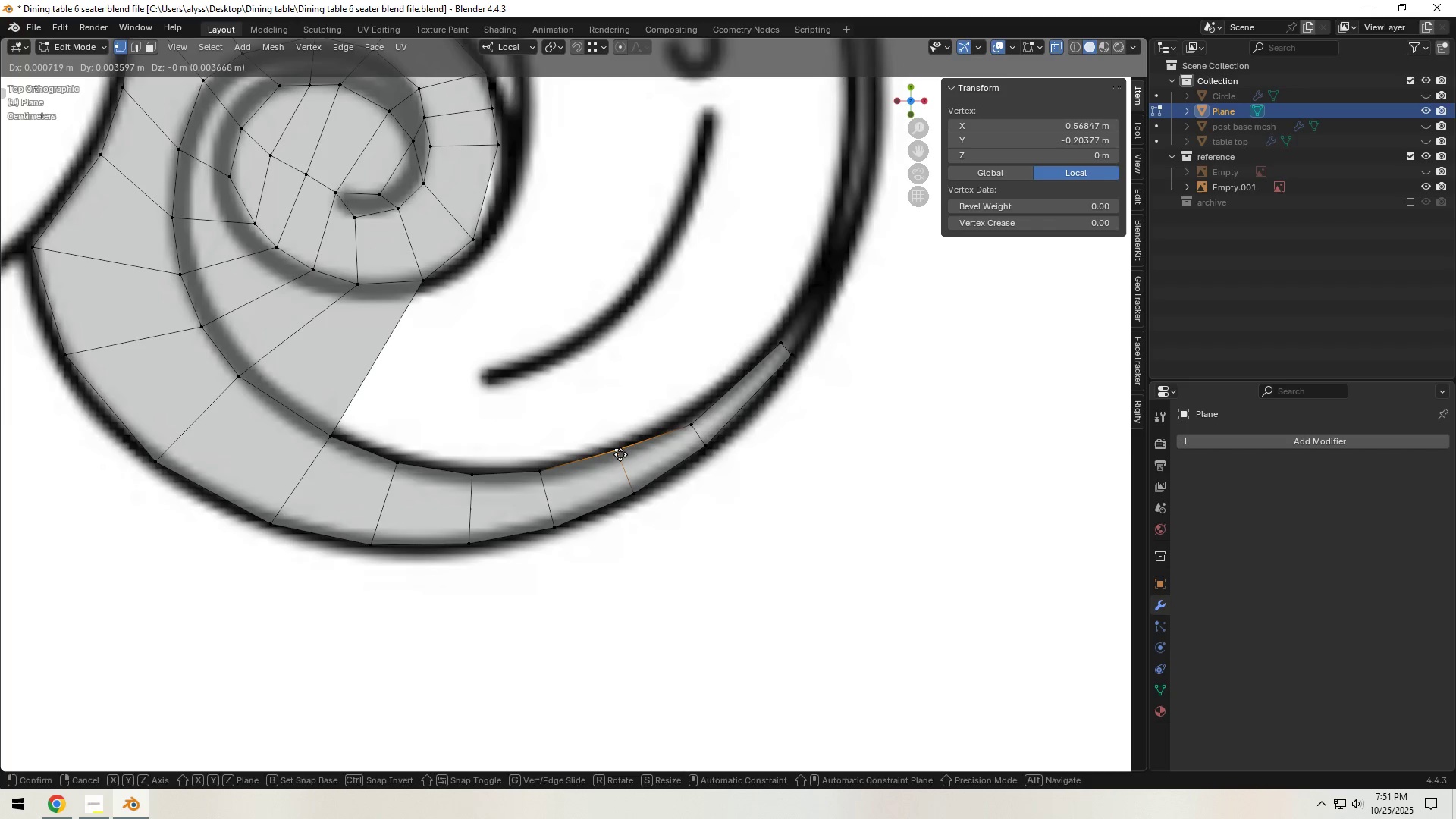 
left_click([620, 454])
 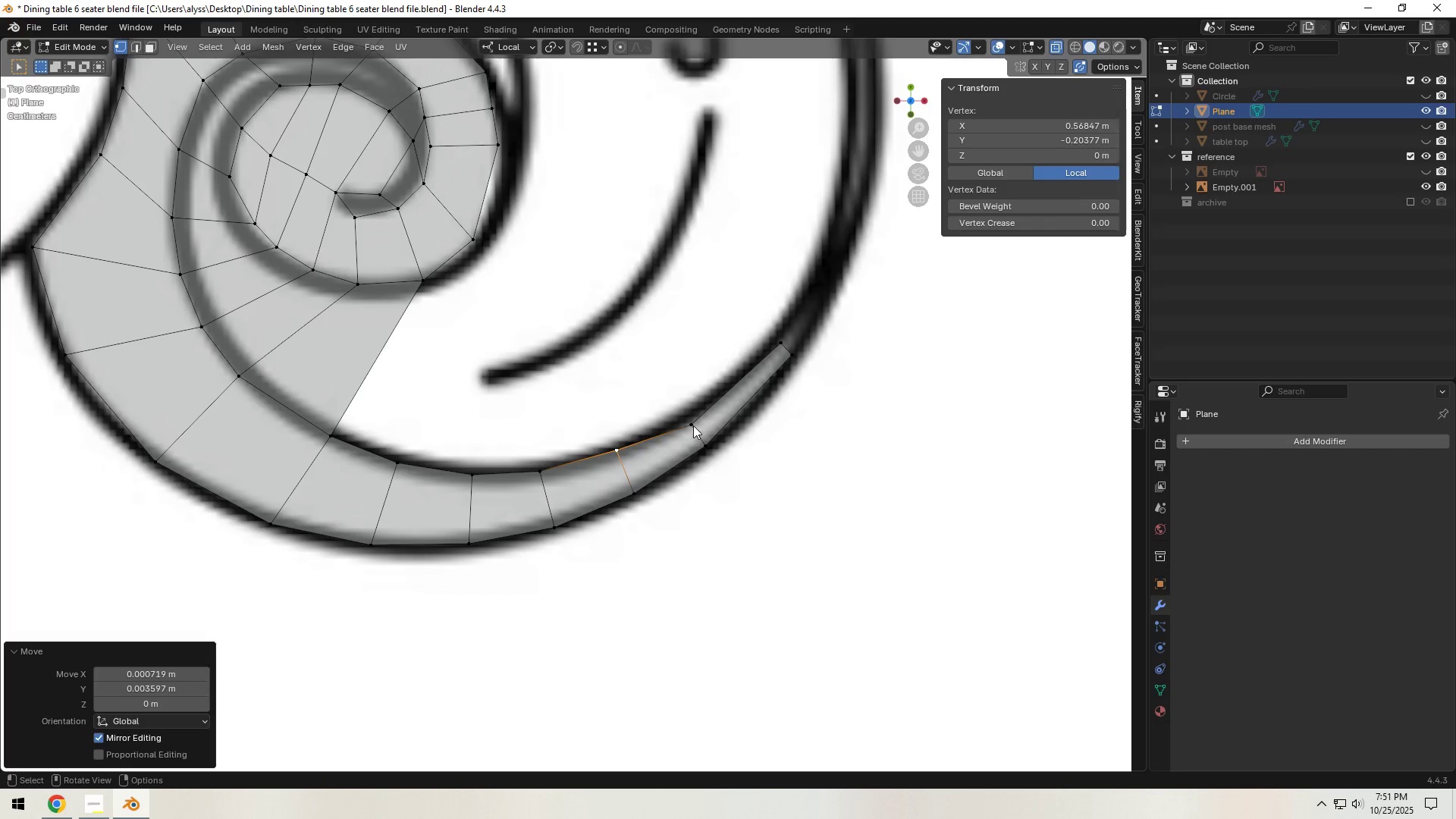 
left_click([693, 425])
 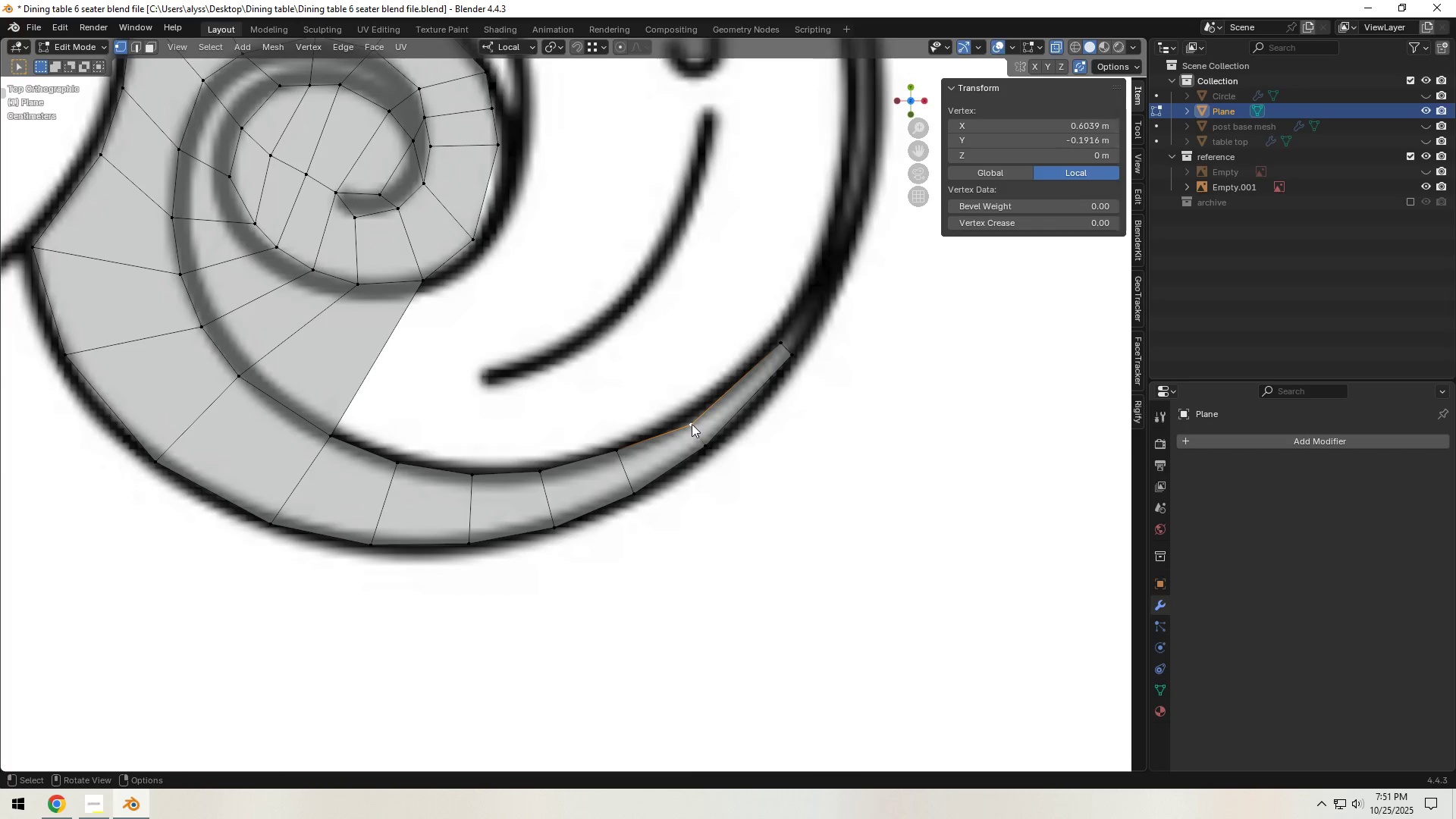 
key(G)
 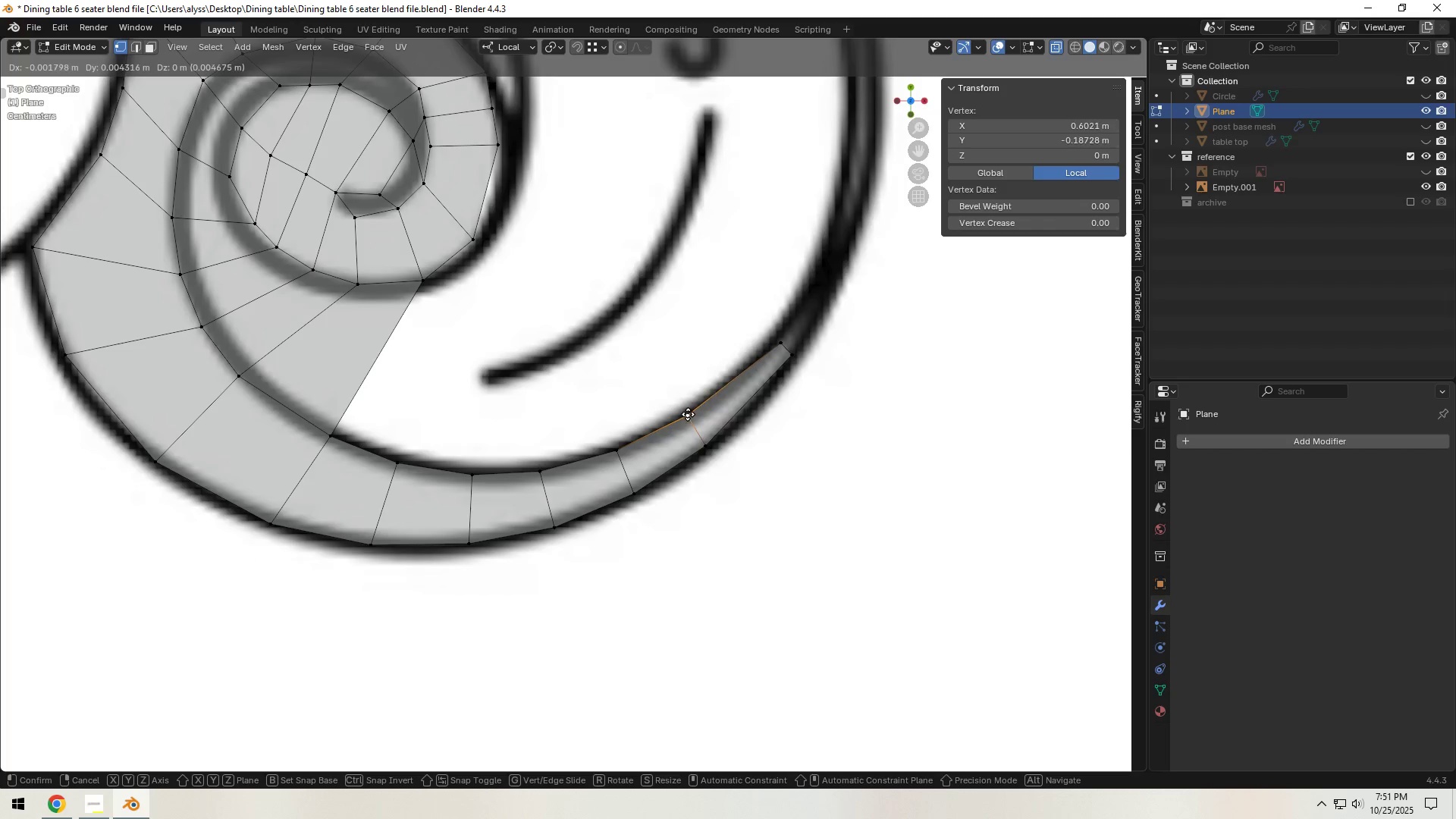 
left_click([688, 414])
 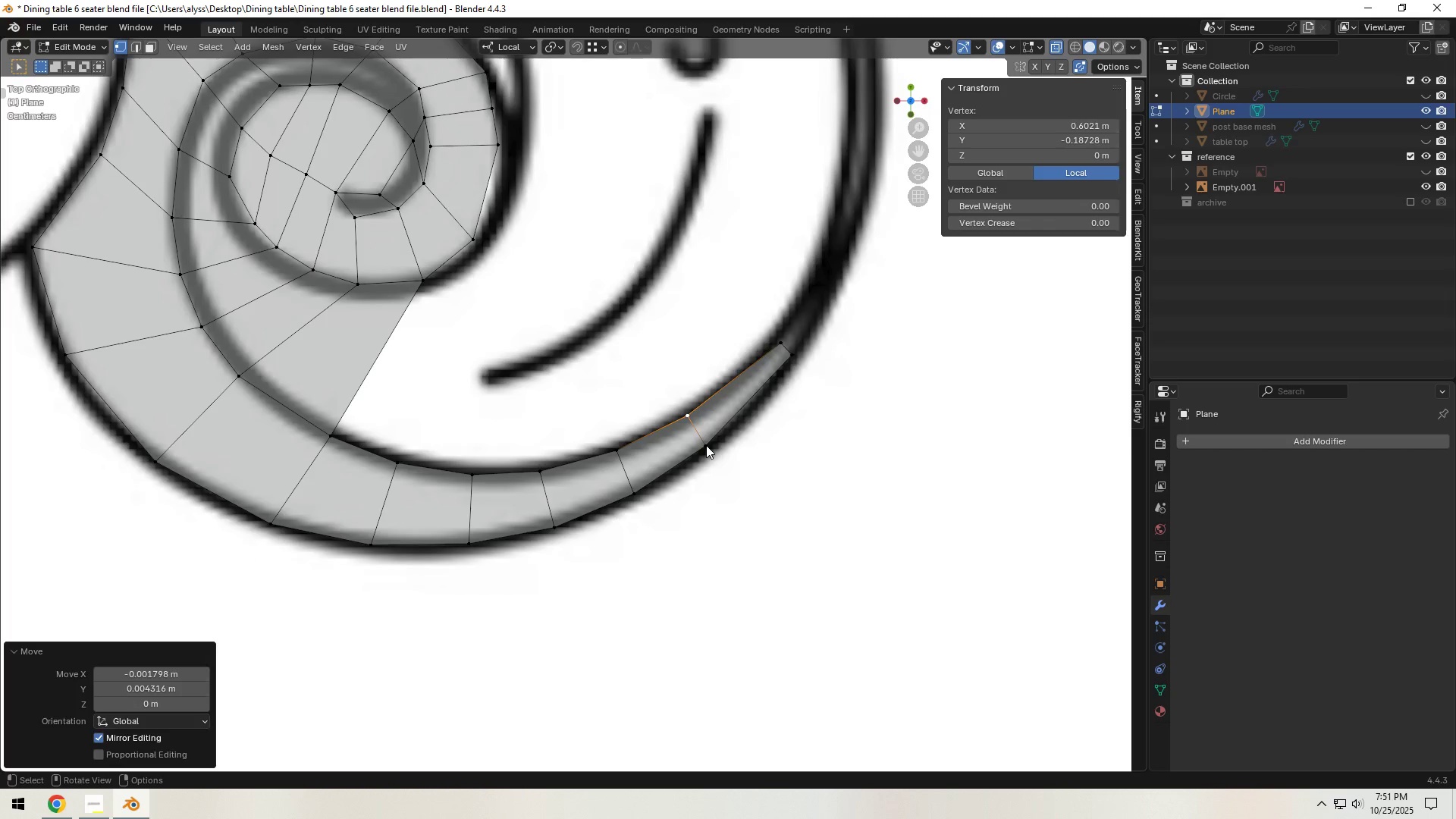 
double_click([706, 445])
 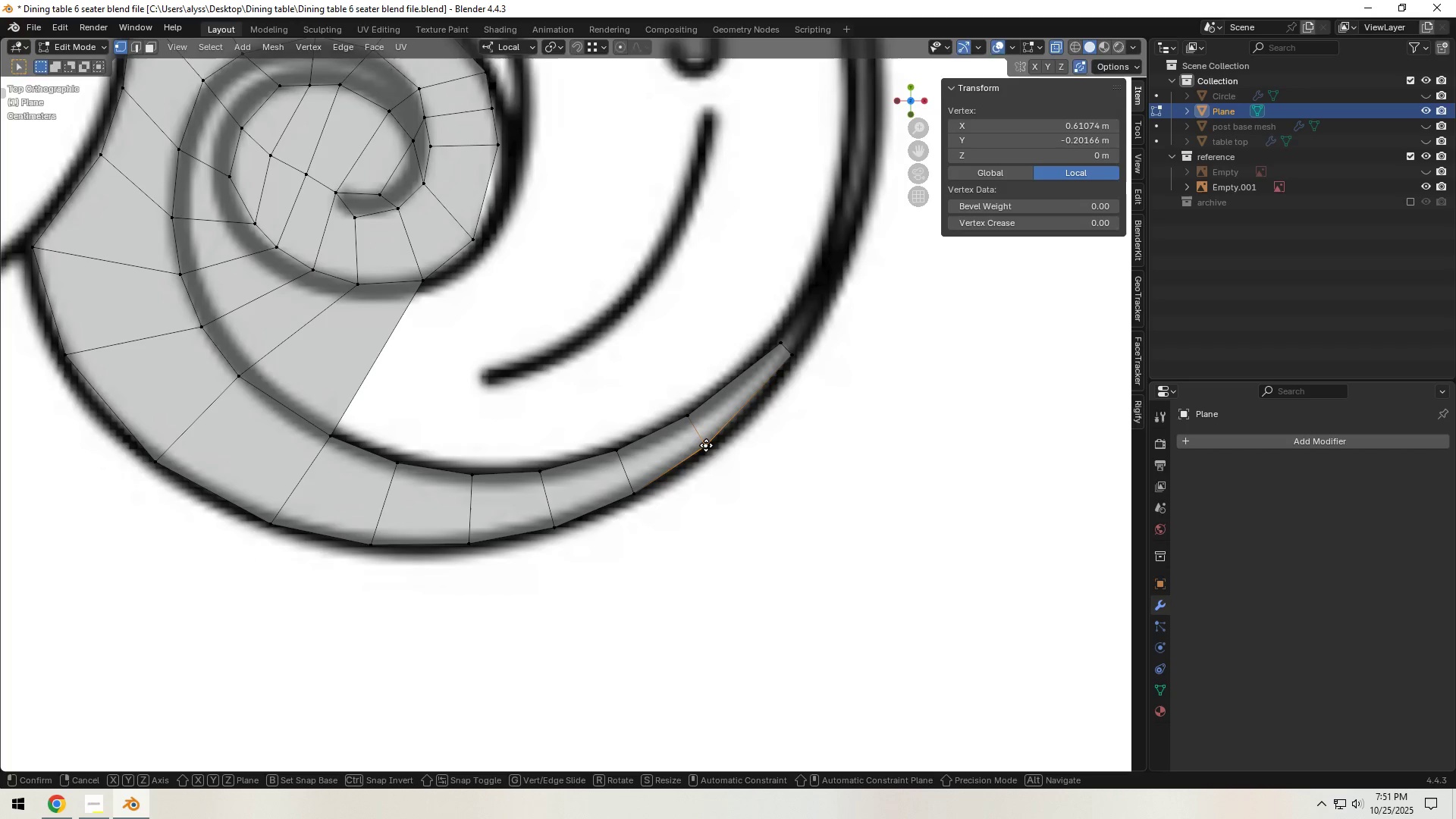 
key(G)
 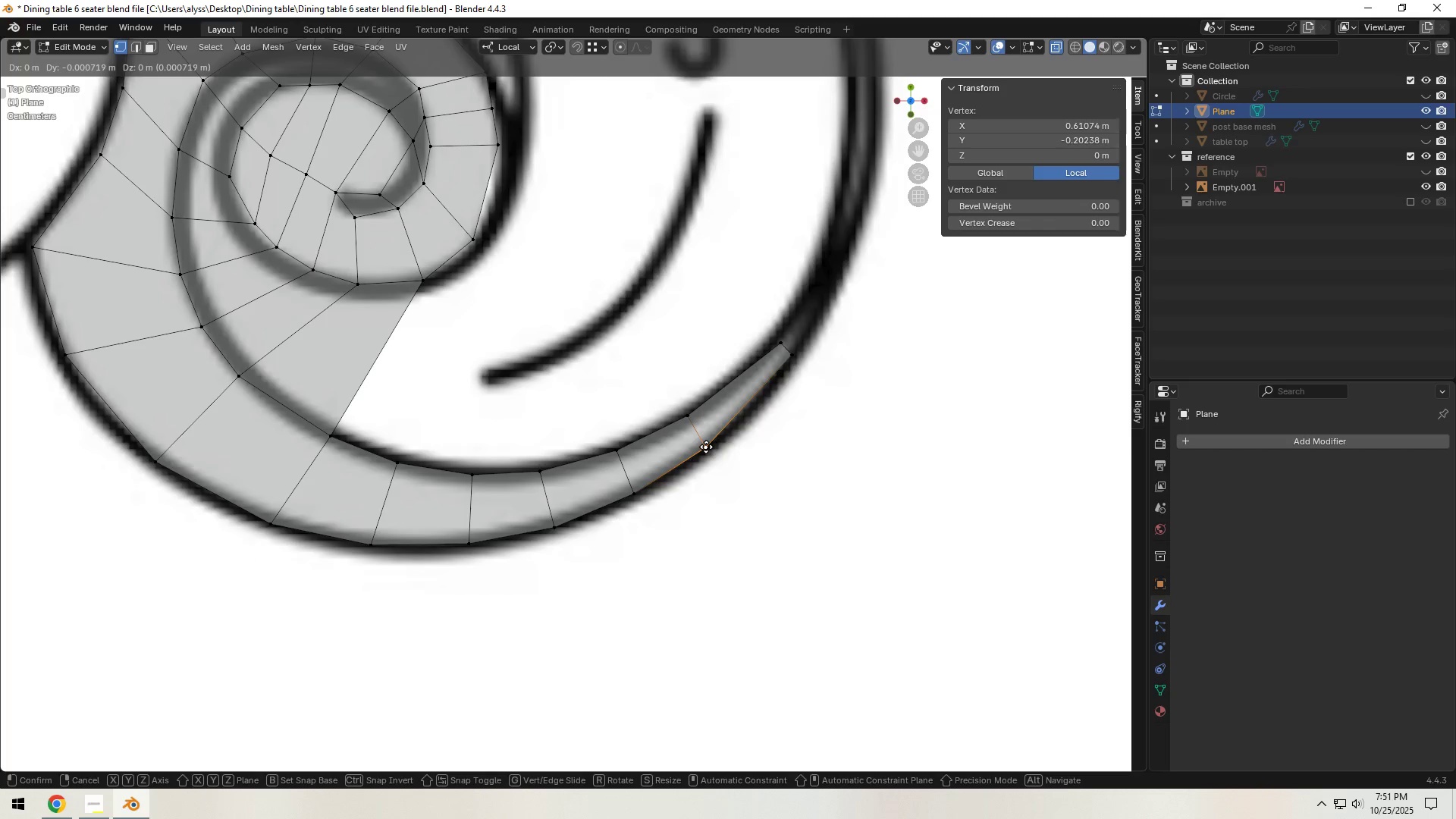 
left_click([706, 447])
 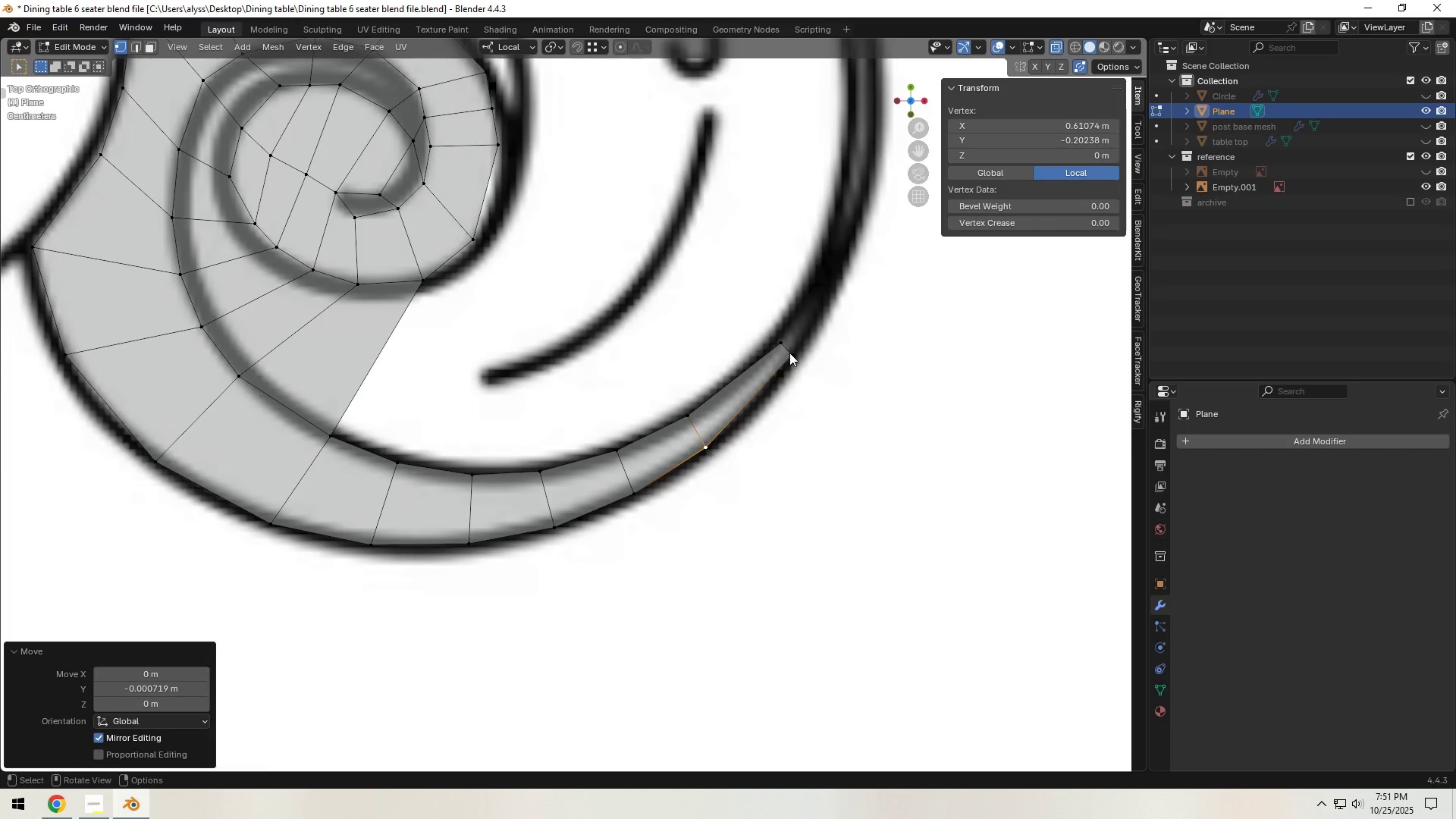 
left_click([789, 353])
 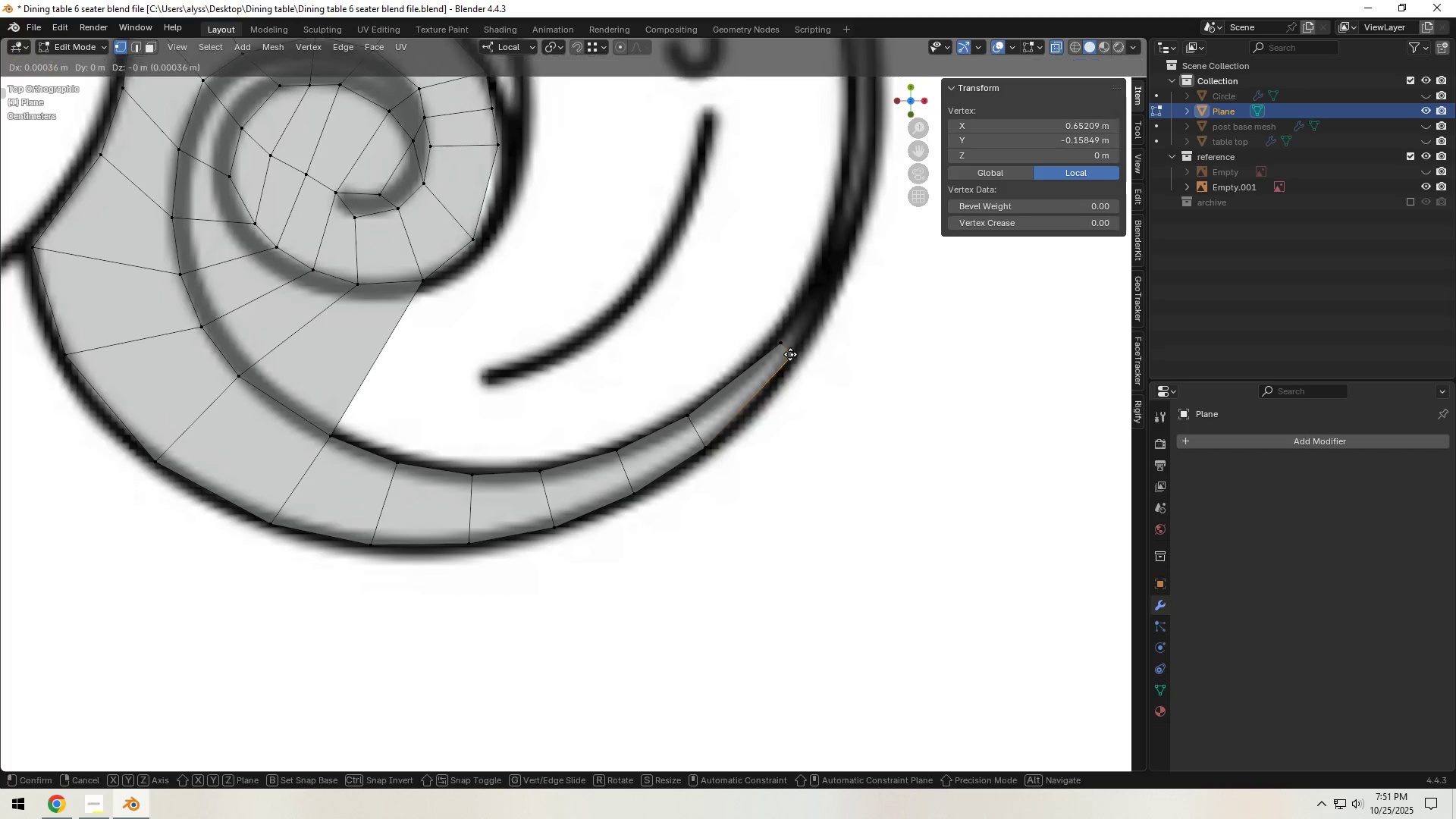 
key(G)
 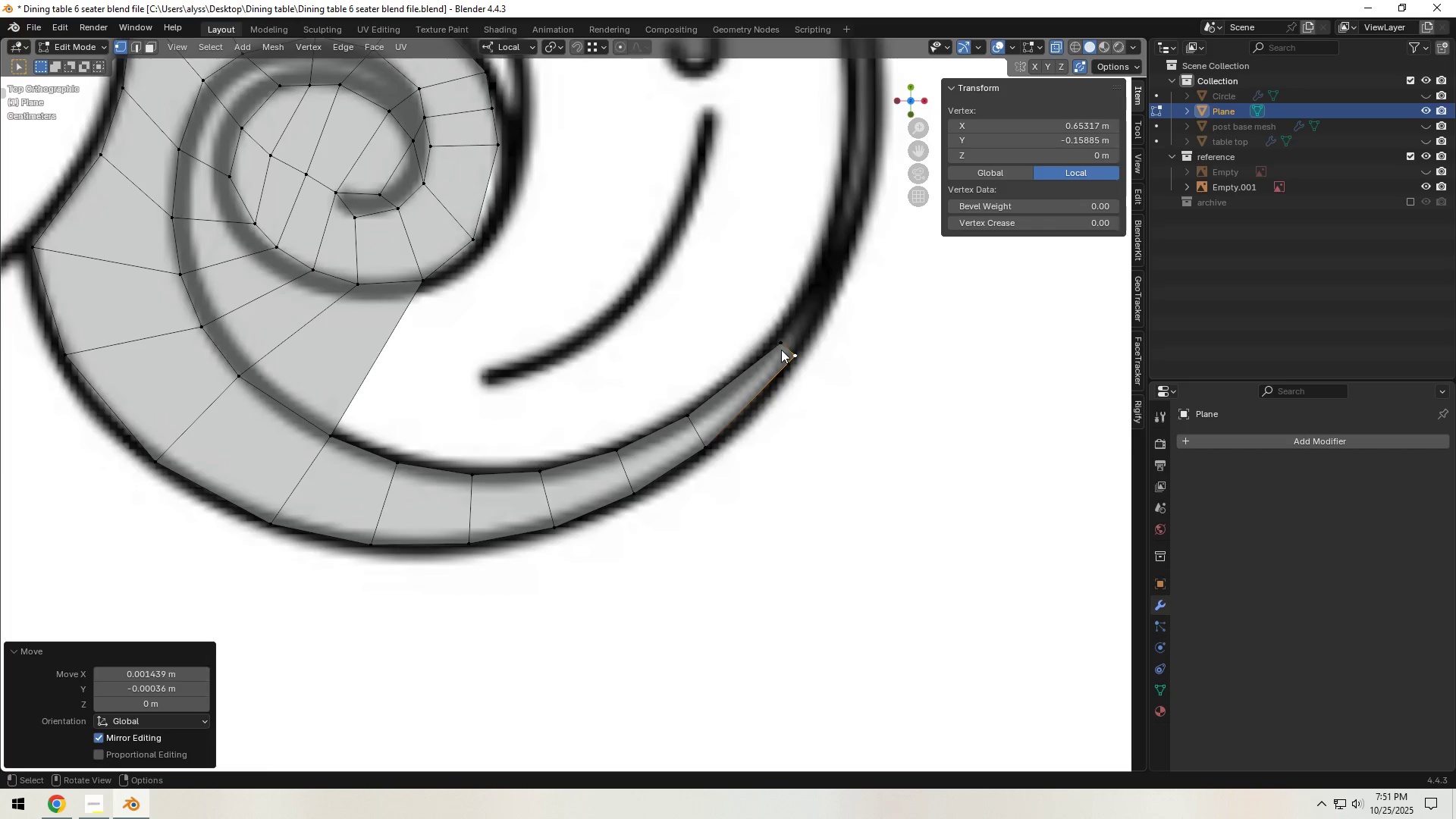 
double_click([781, 344])
 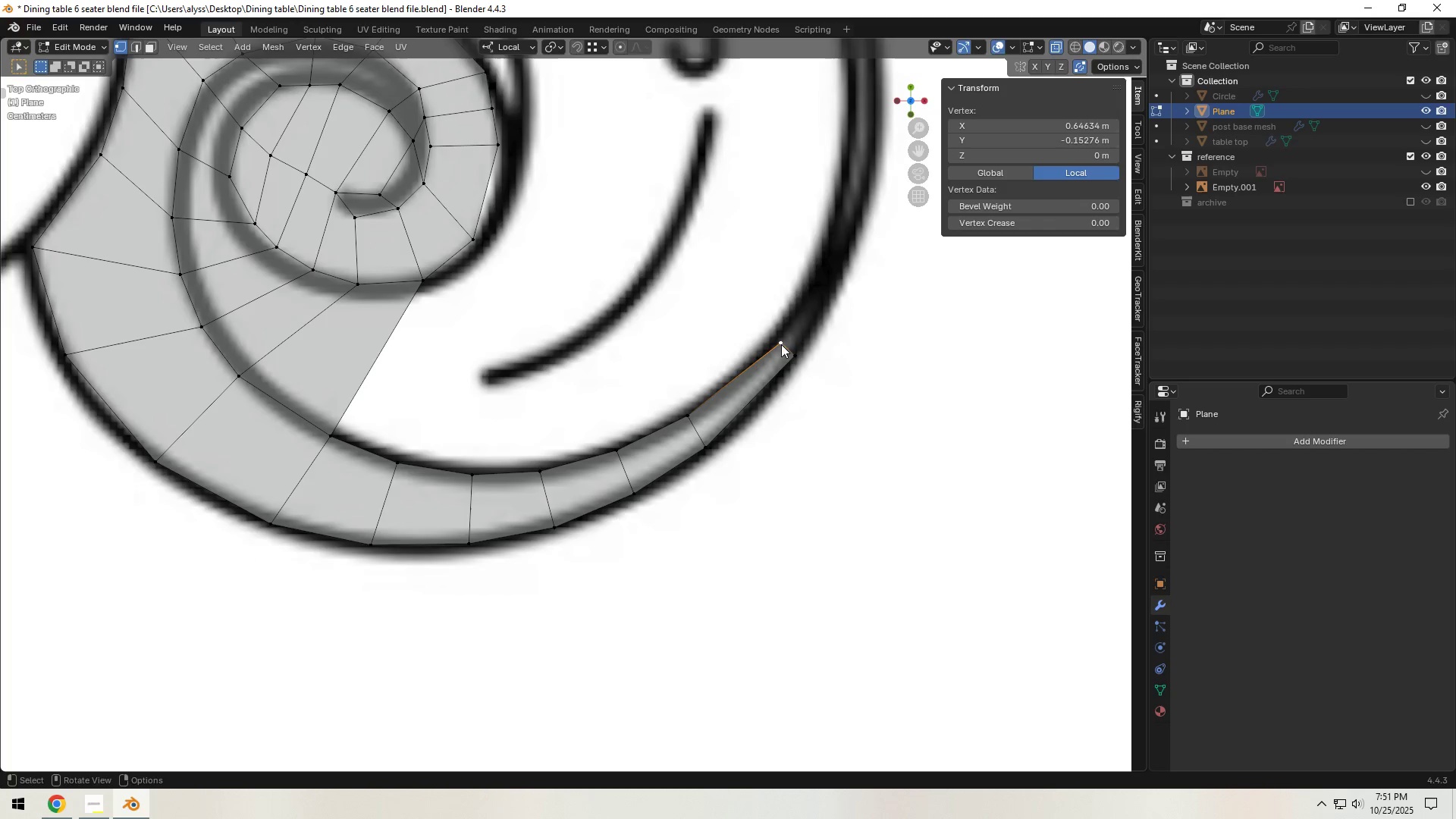 
key(G)
 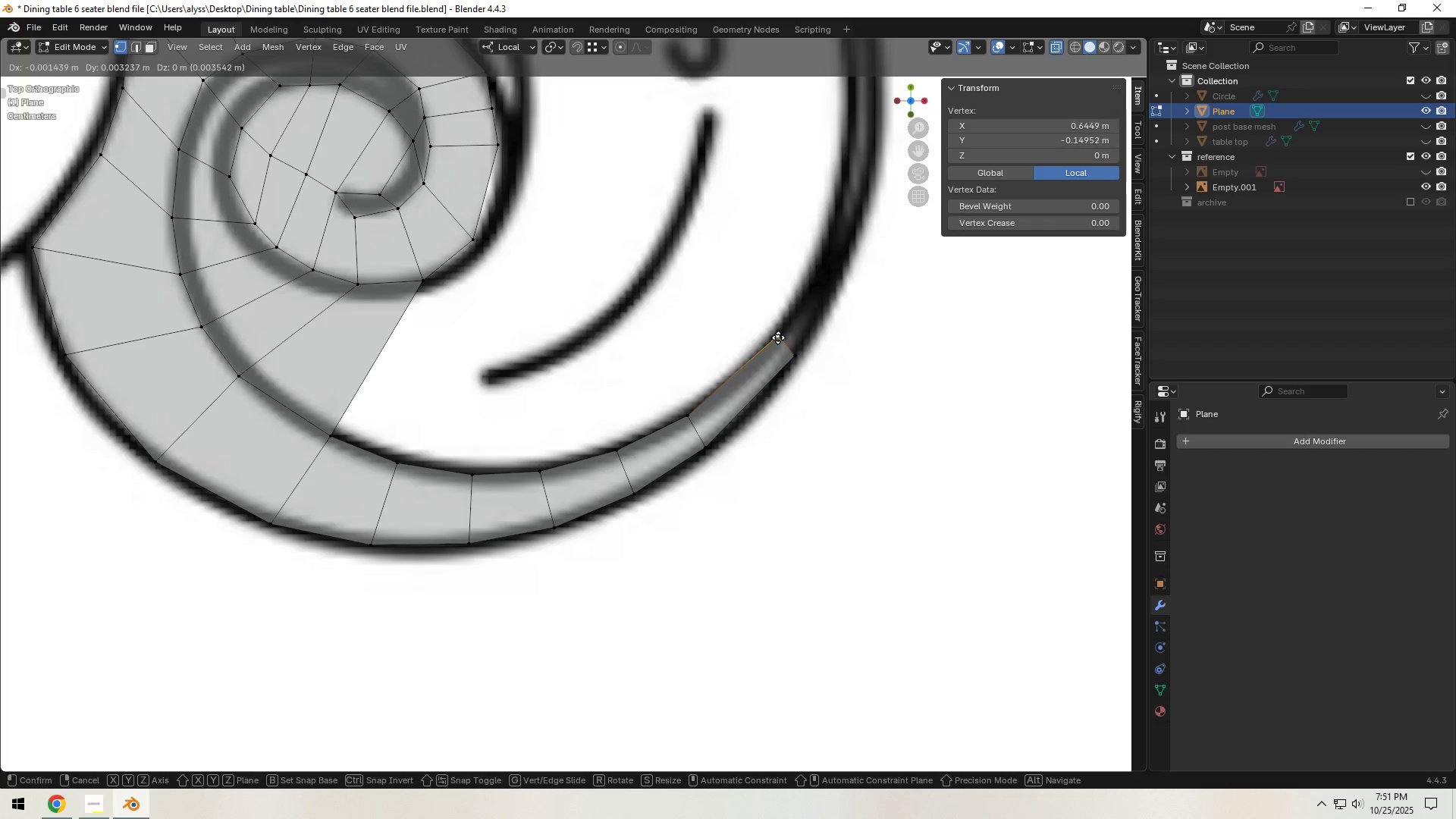 
left_click([778, 337])
 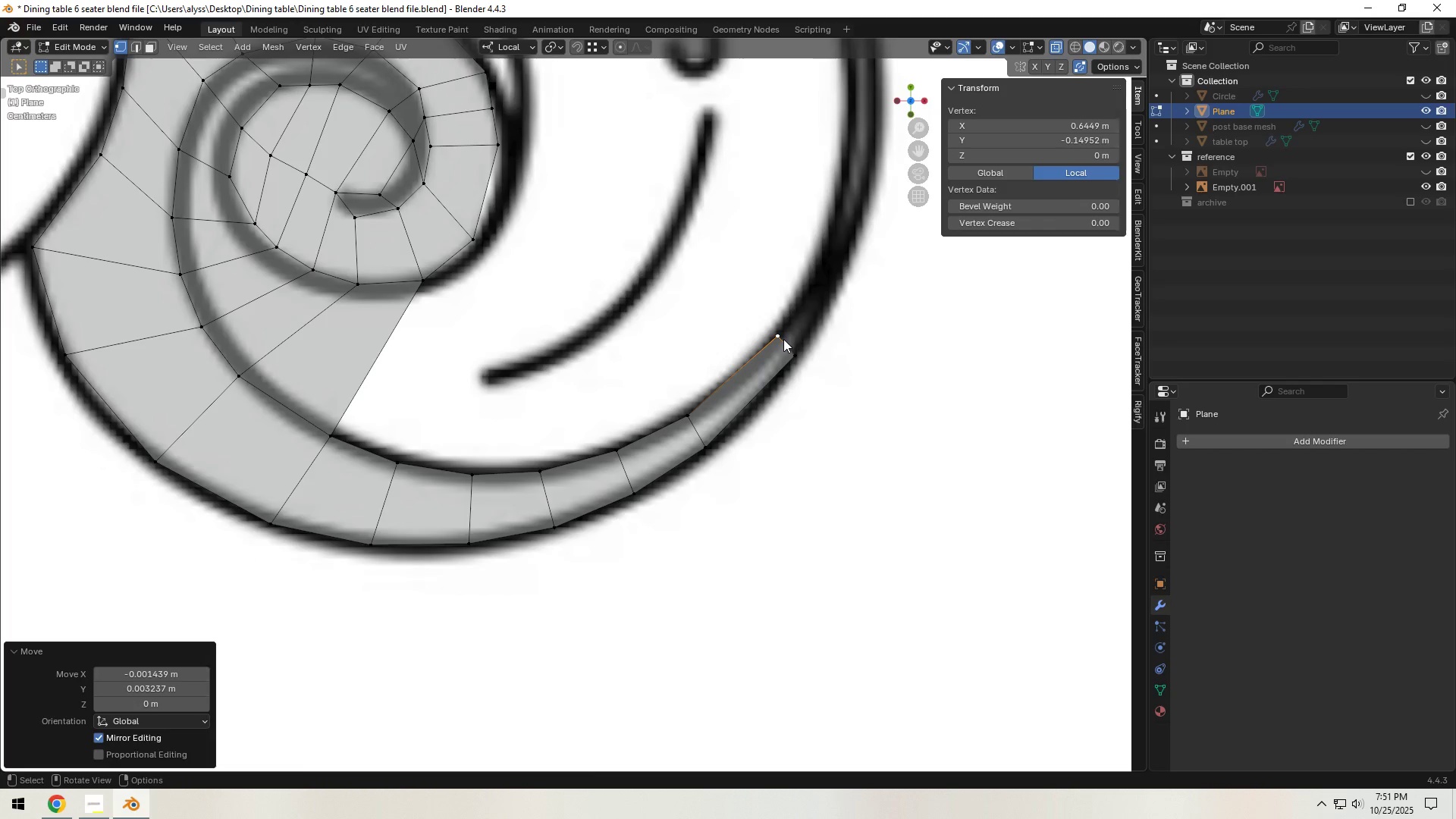 
key(E)
 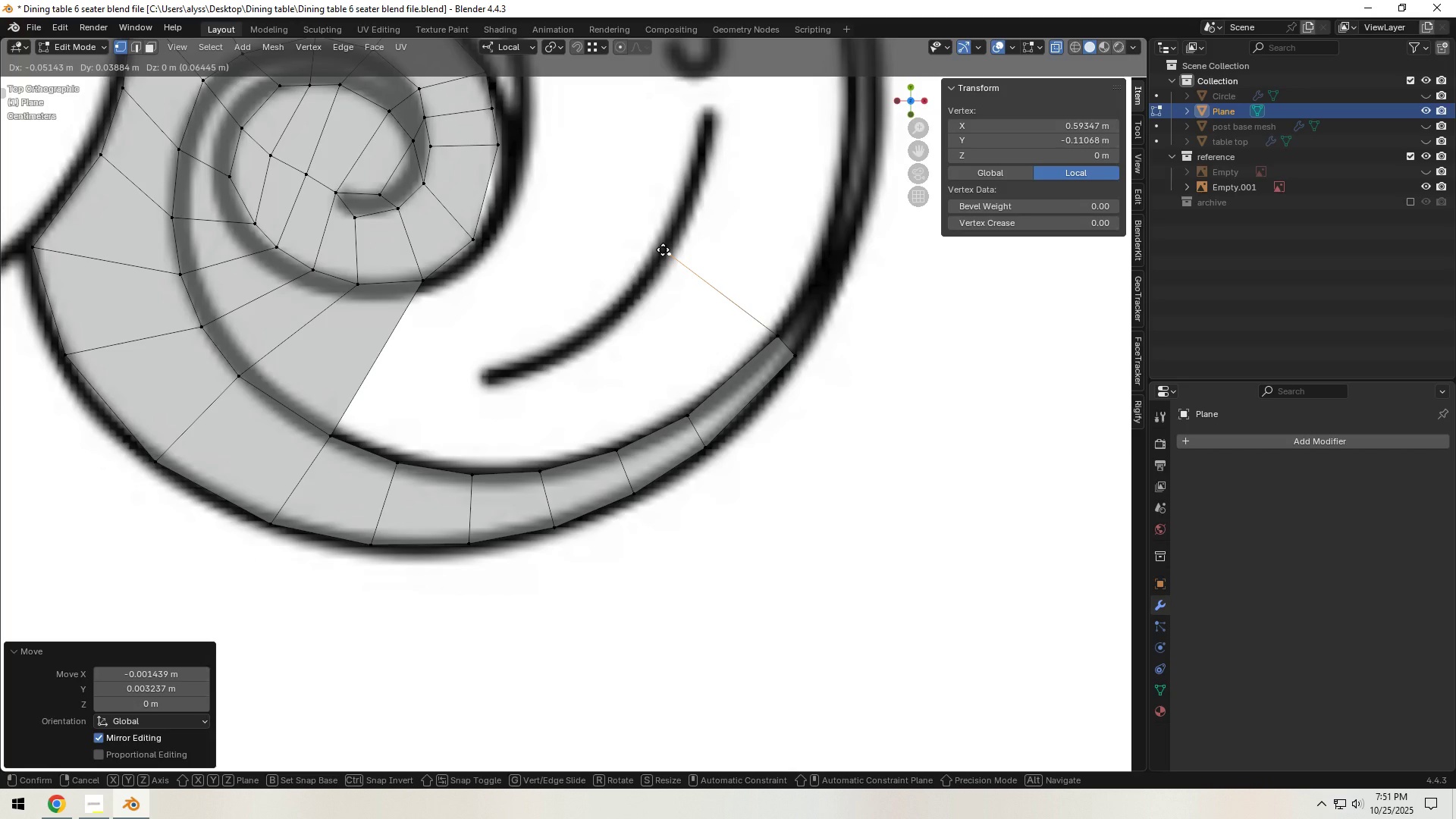 
left_click([663, 249])
 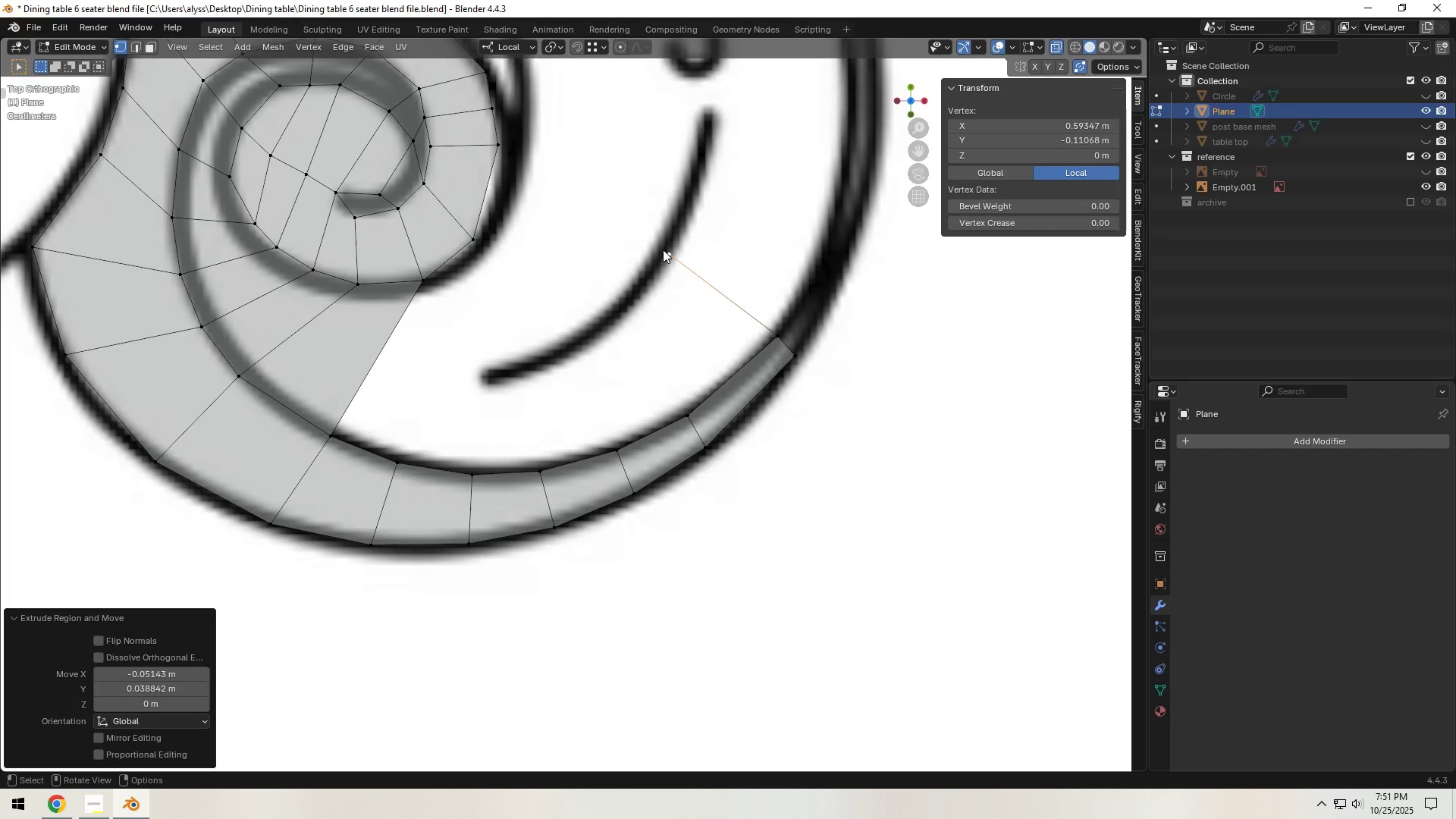 
key(E)
 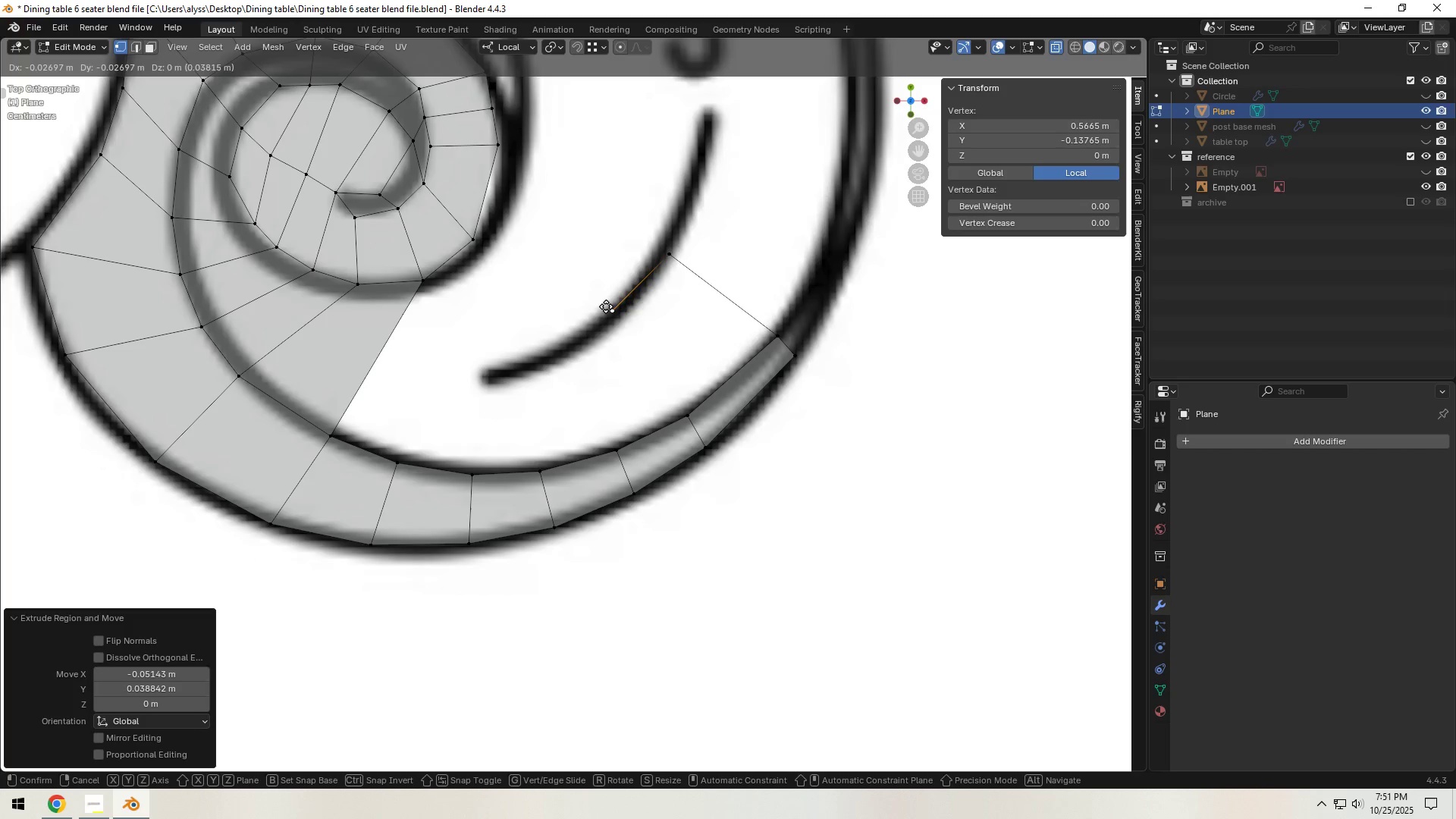 
left_click([605, 306])
 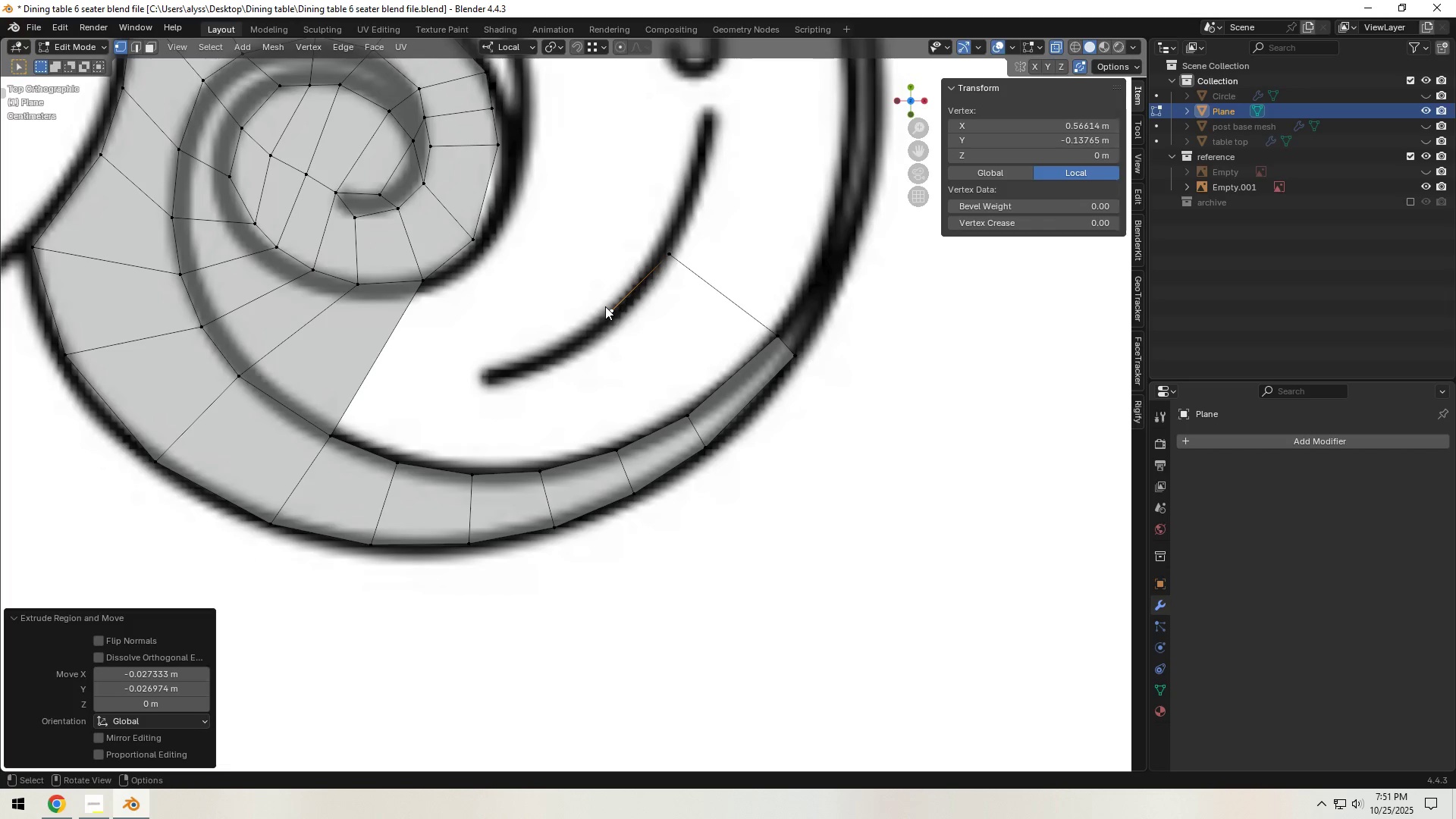 
key(E)
 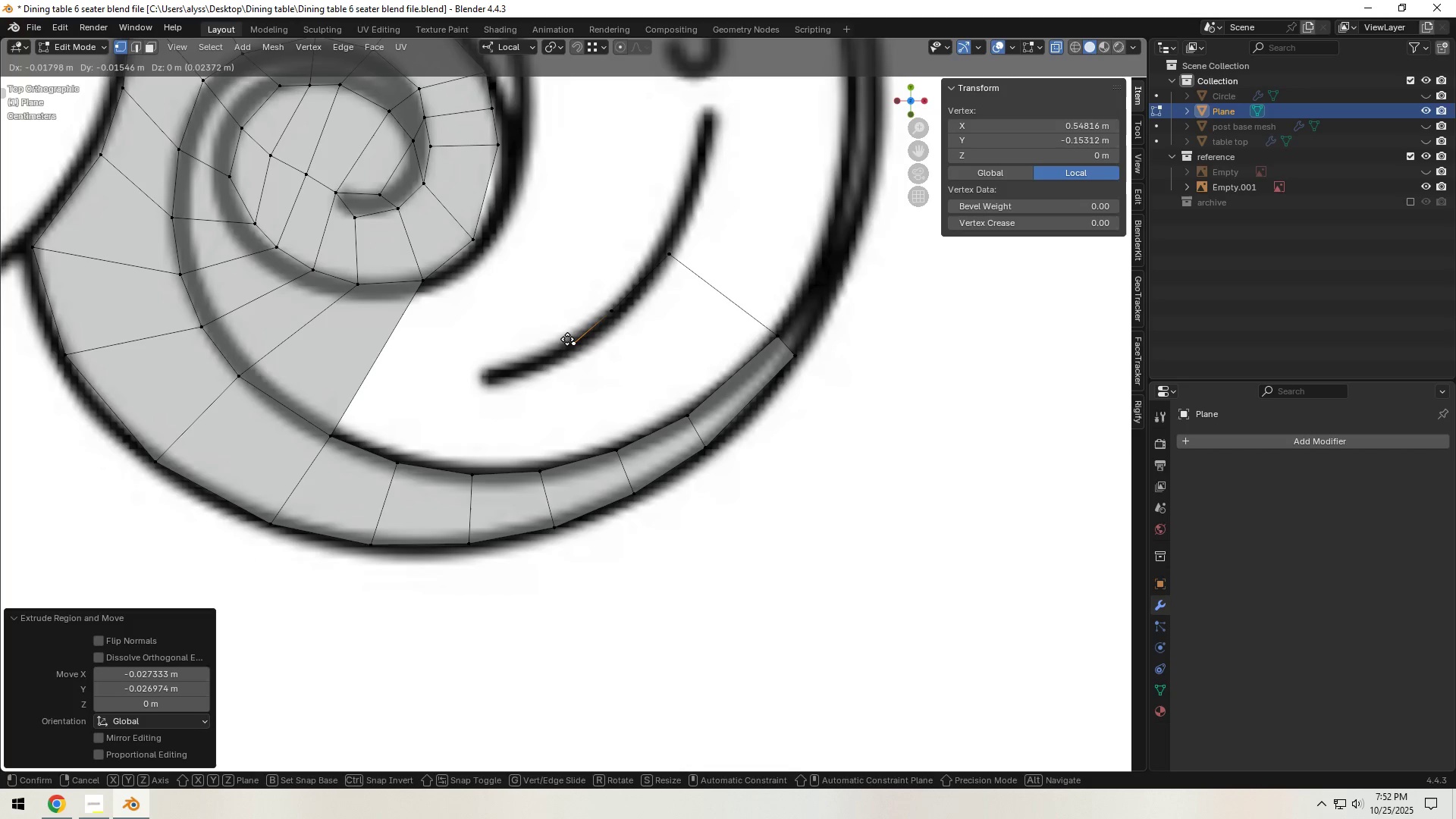 
left_click([567, 339])
 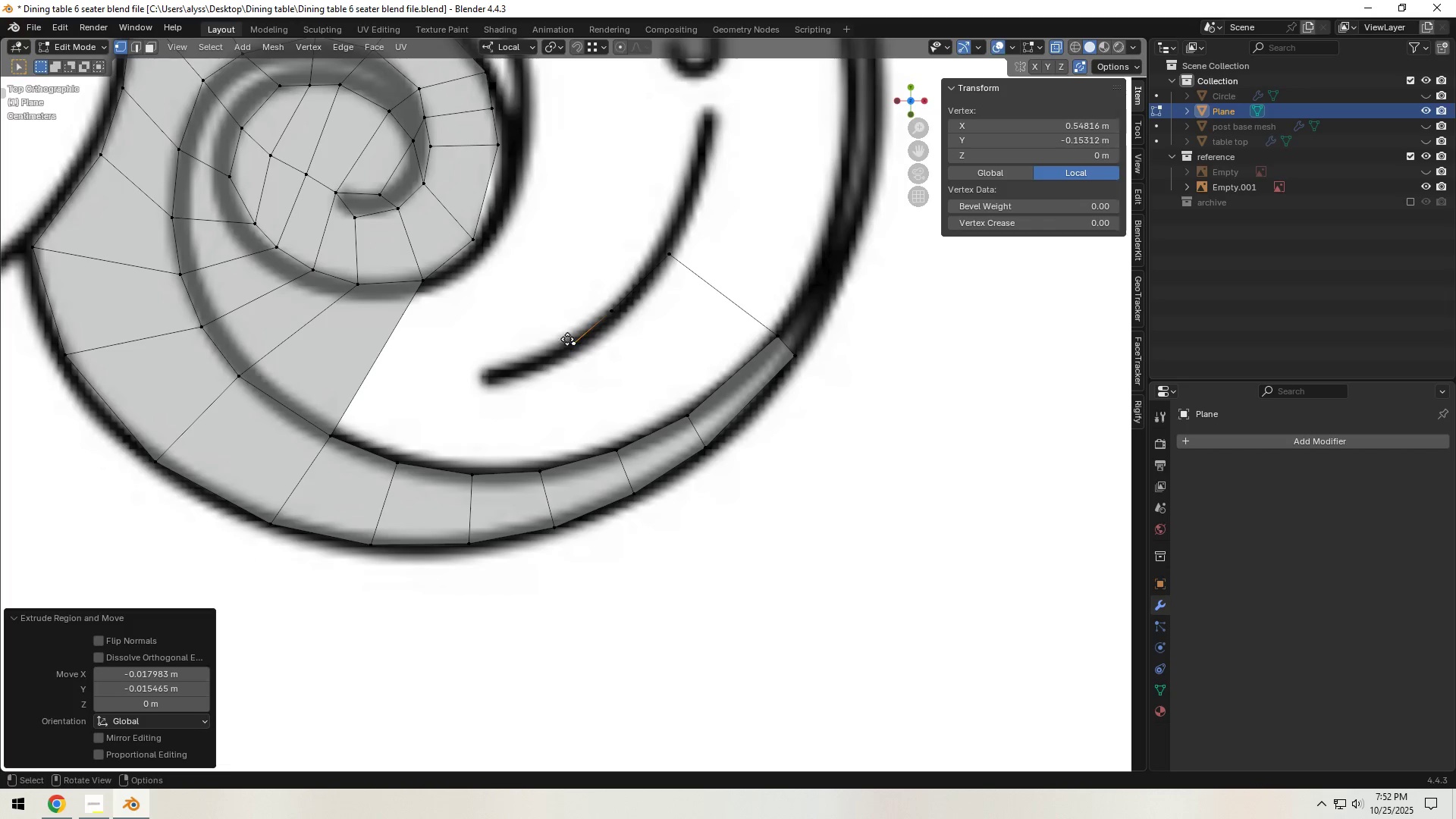 
key(E)
 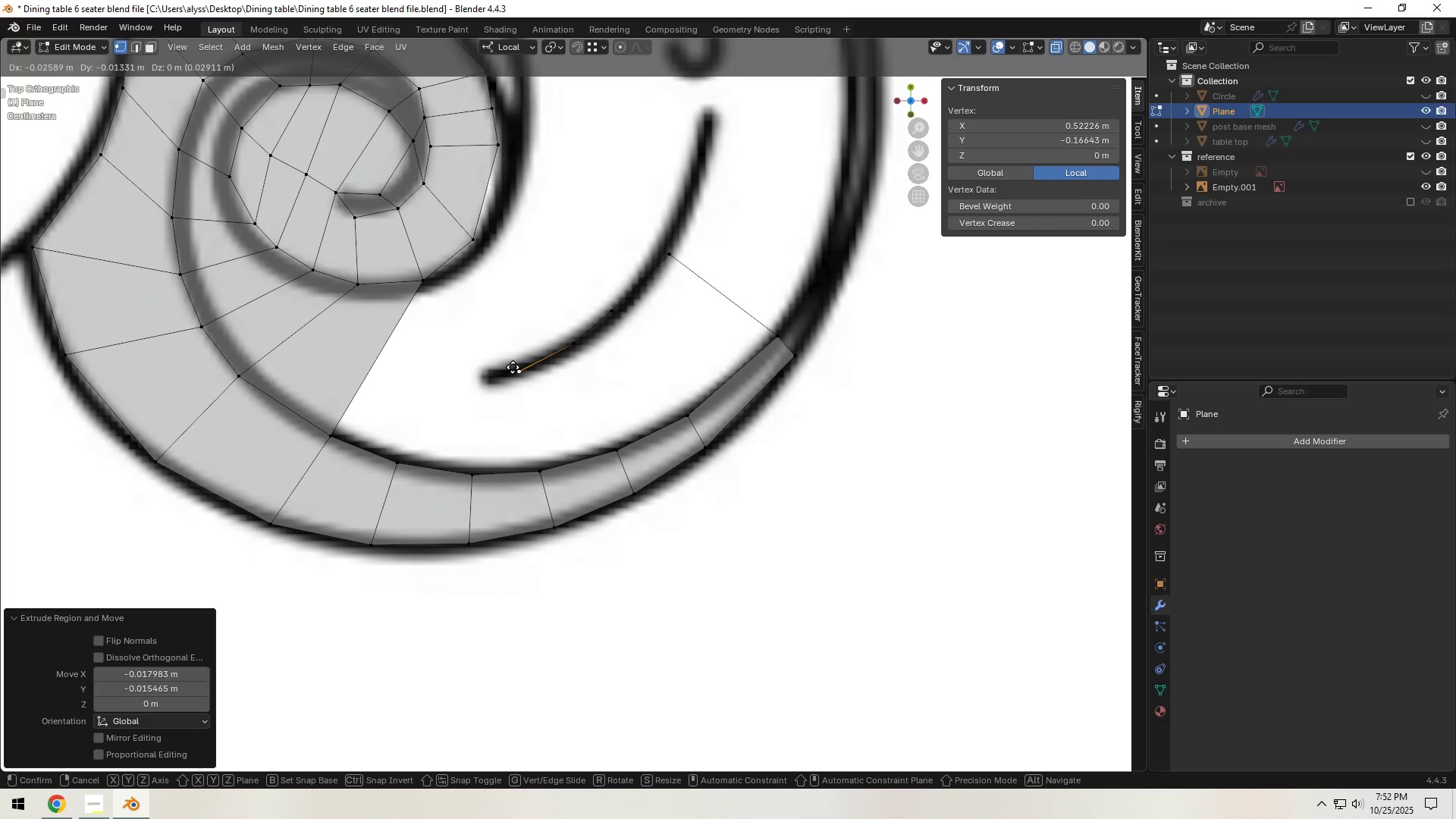 
left_click([513, 367])
 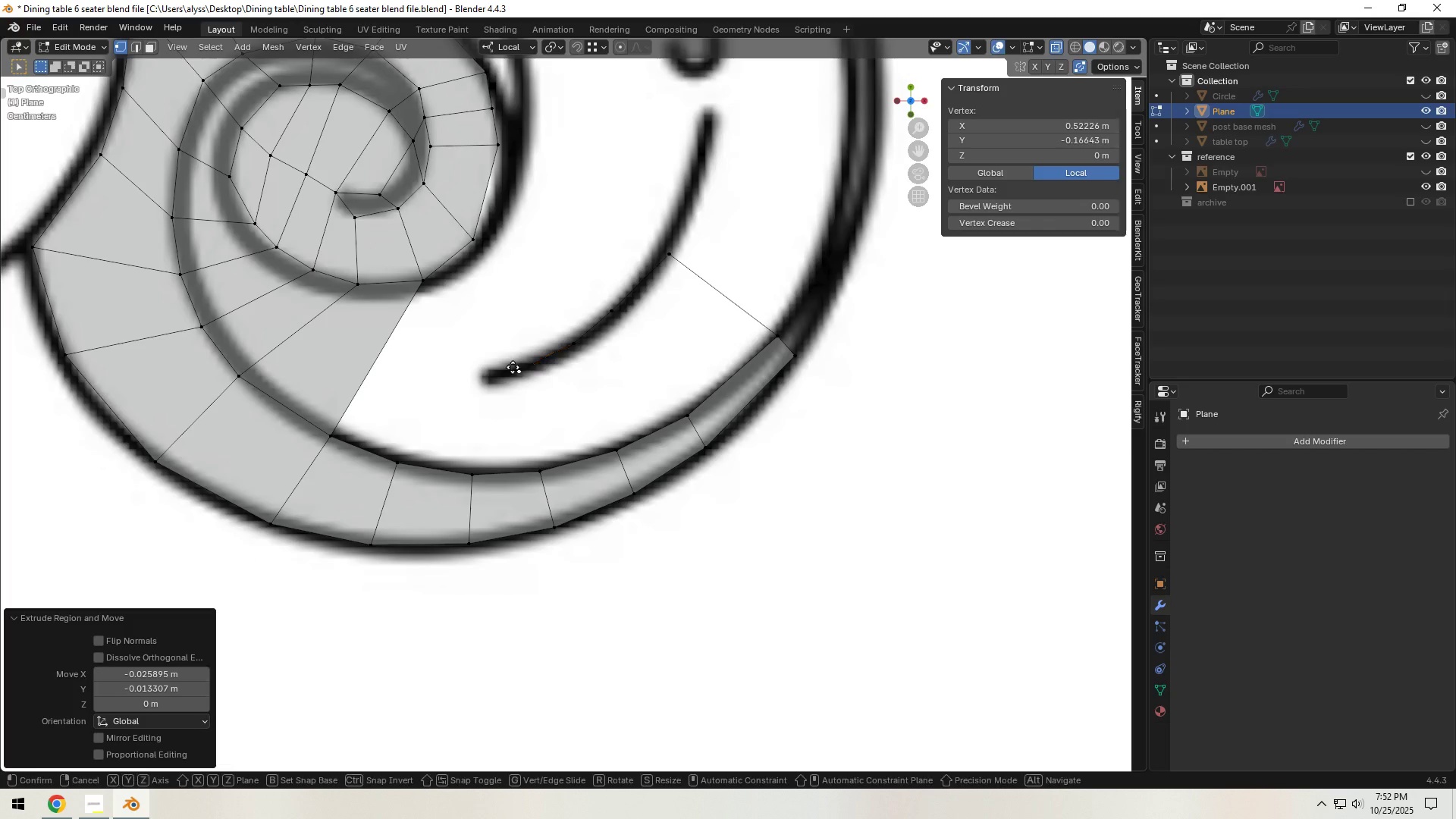 
key(E)
 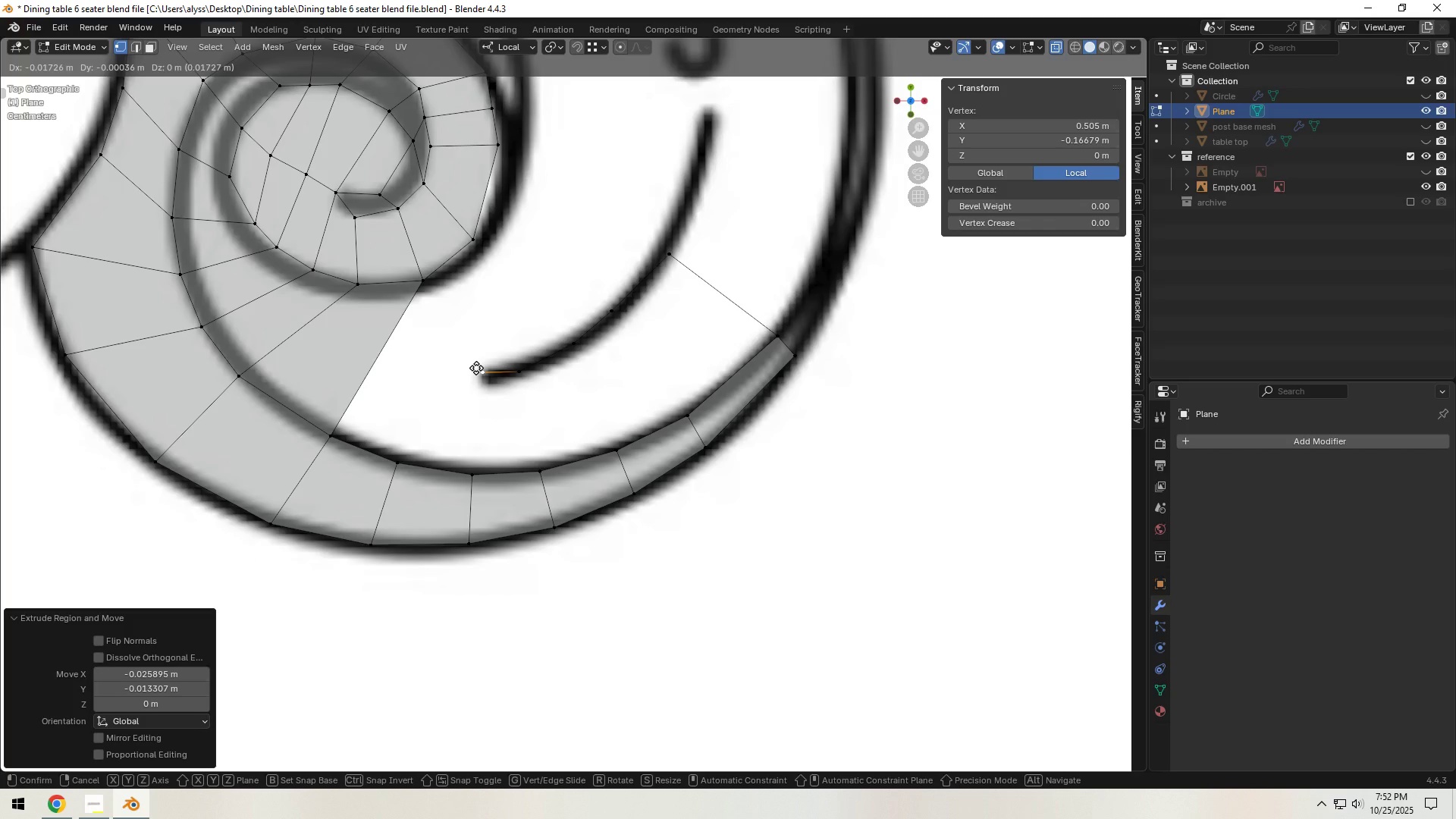 
left_click([476, 368])
 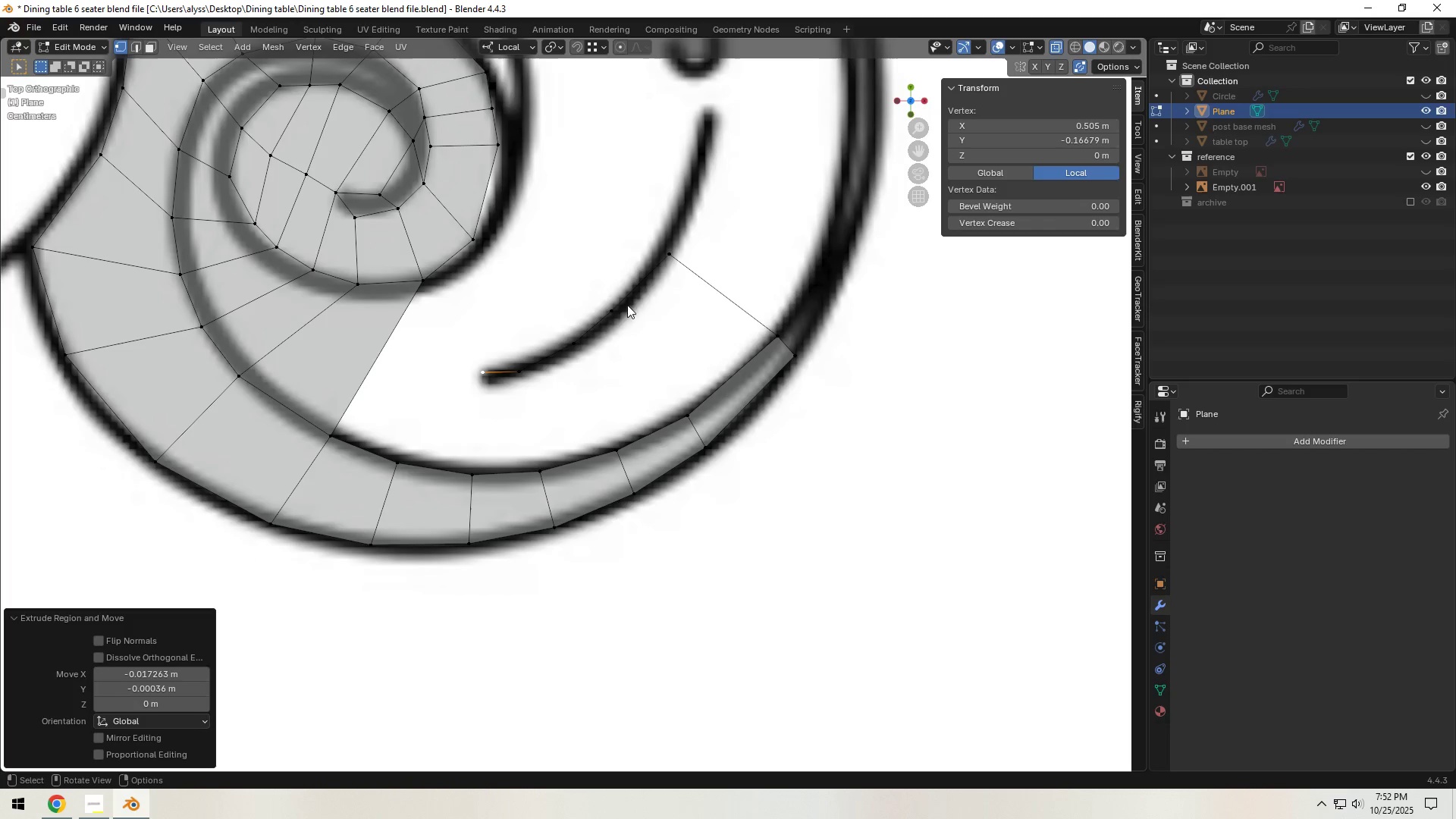 
left_click([611, 312])
 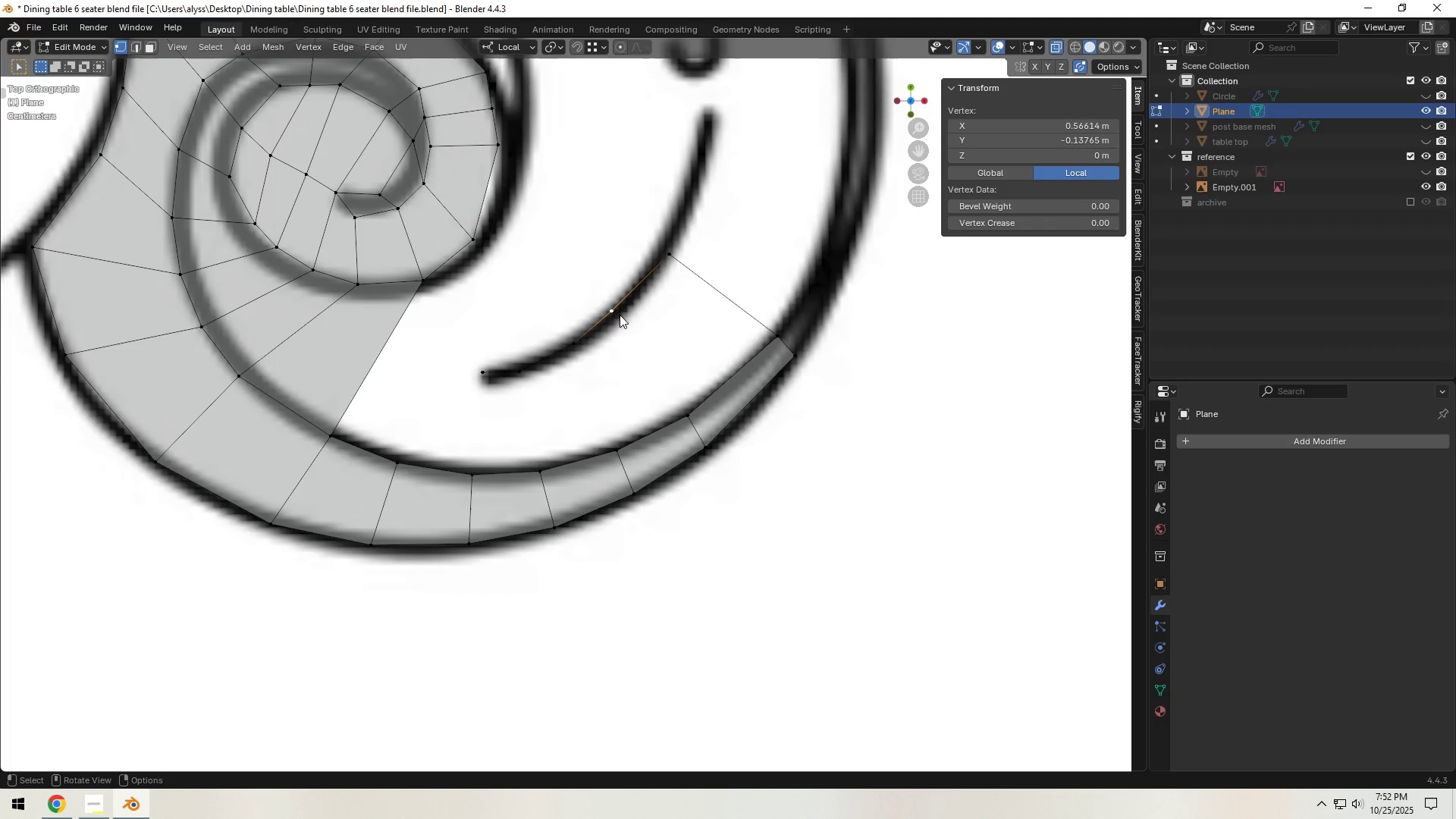 
hold_key(key=ControlLeft, duration=0.58)
left_click([685, 409])
 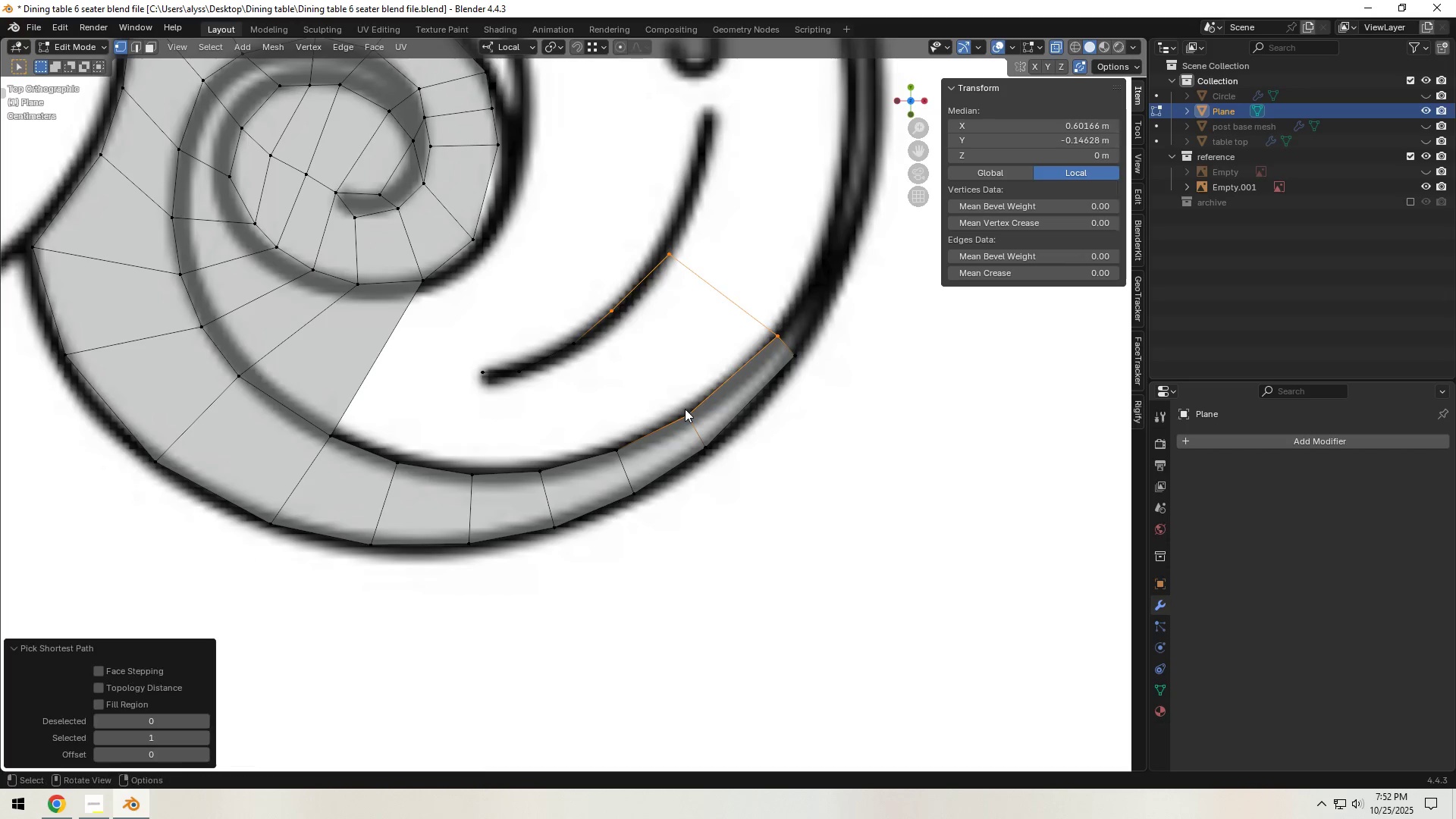 
type(f2)
 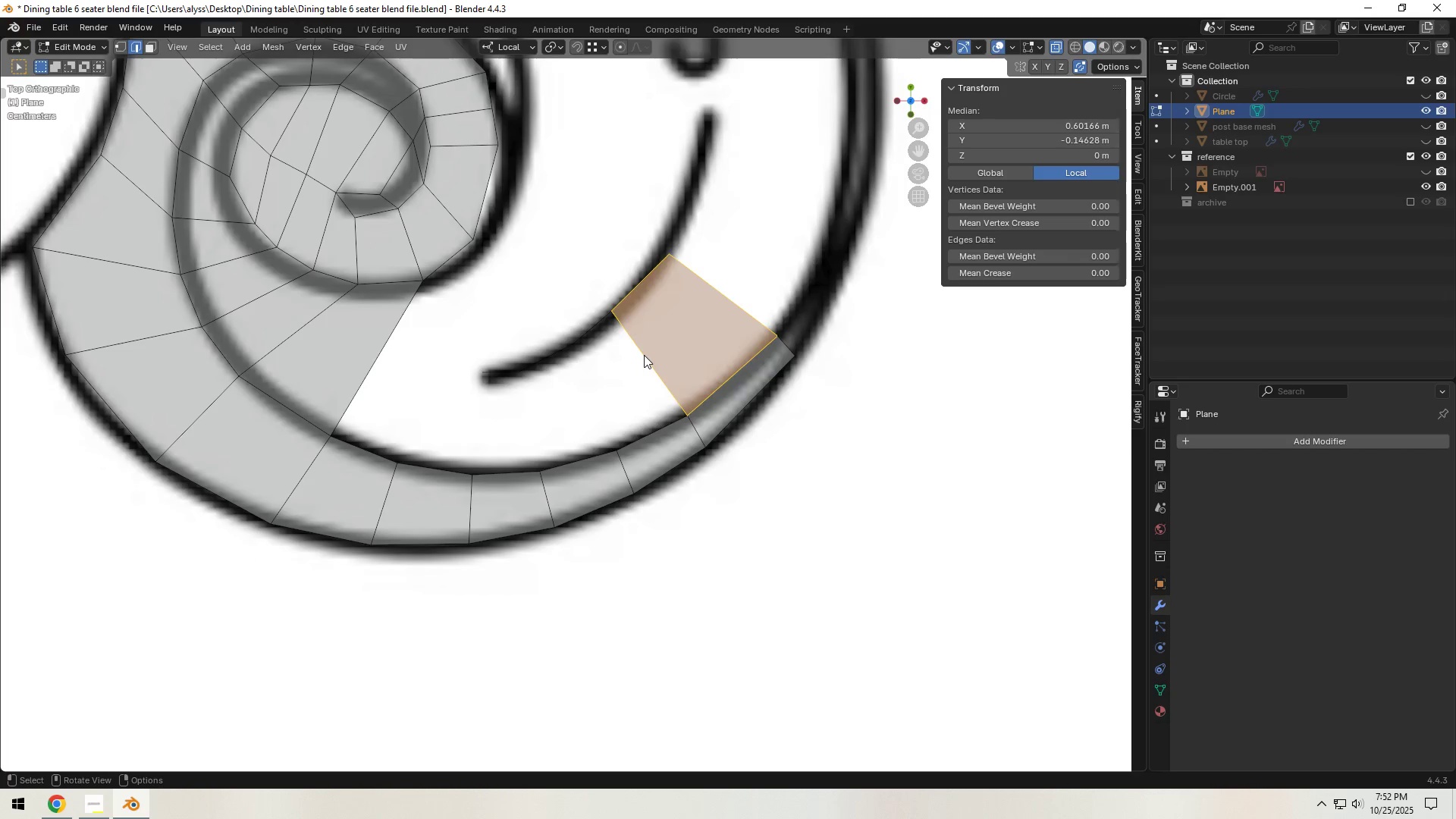 
left_click([644, 355])
 